 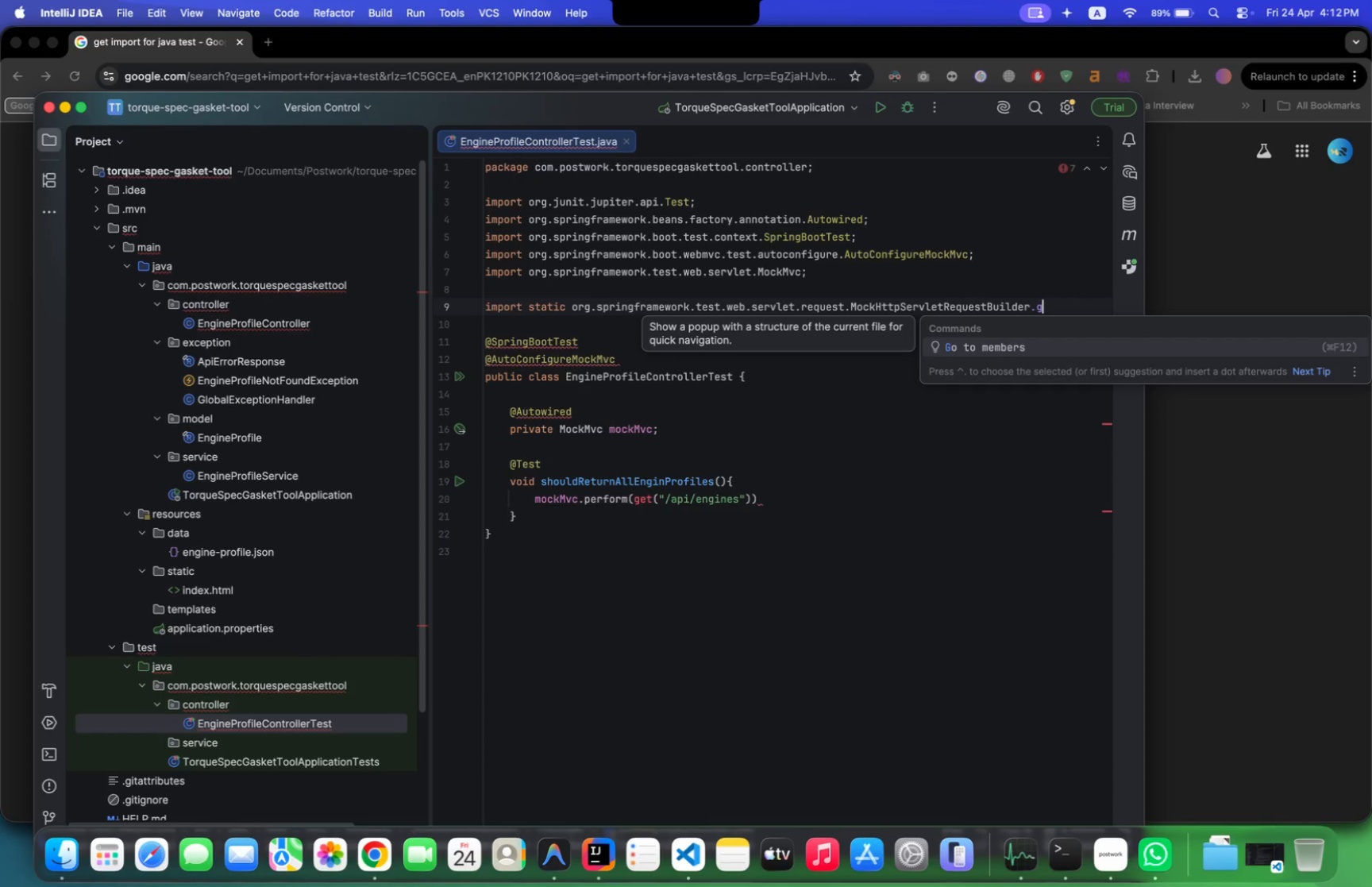 
key(Backspace)
 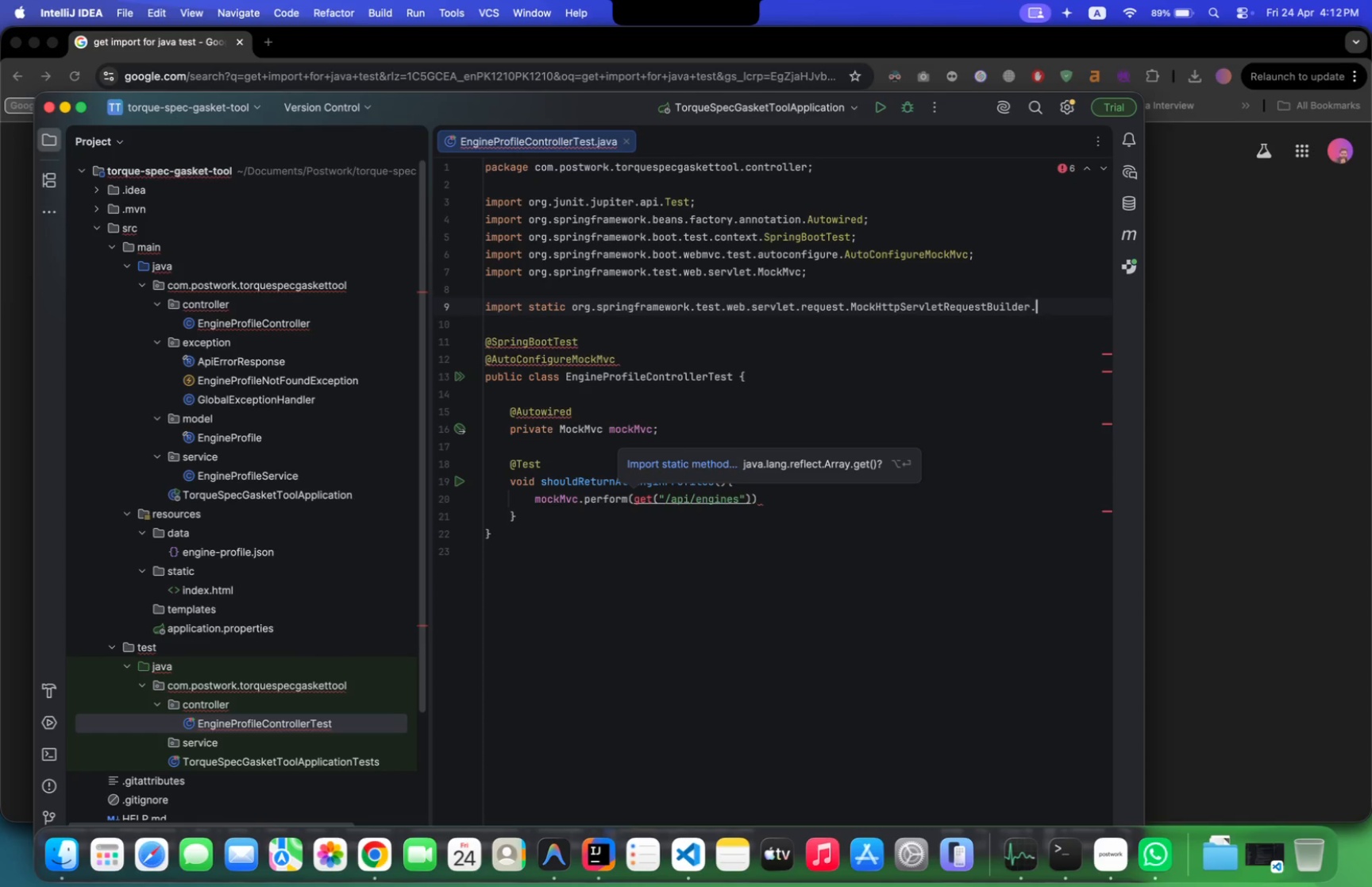 
wait(11.23)
 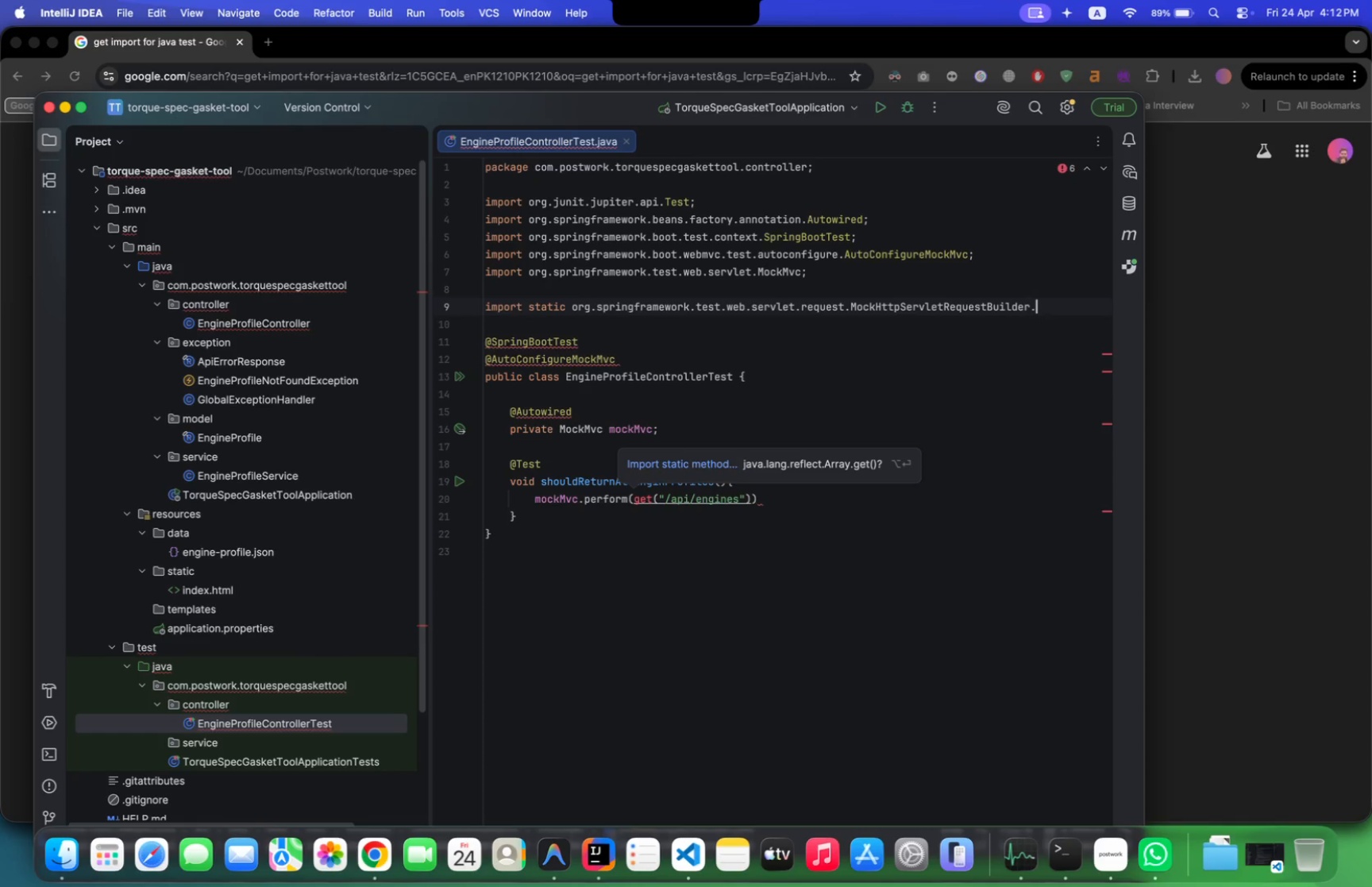 
hold_key(key=ArrowLeft, duration=1.51)
 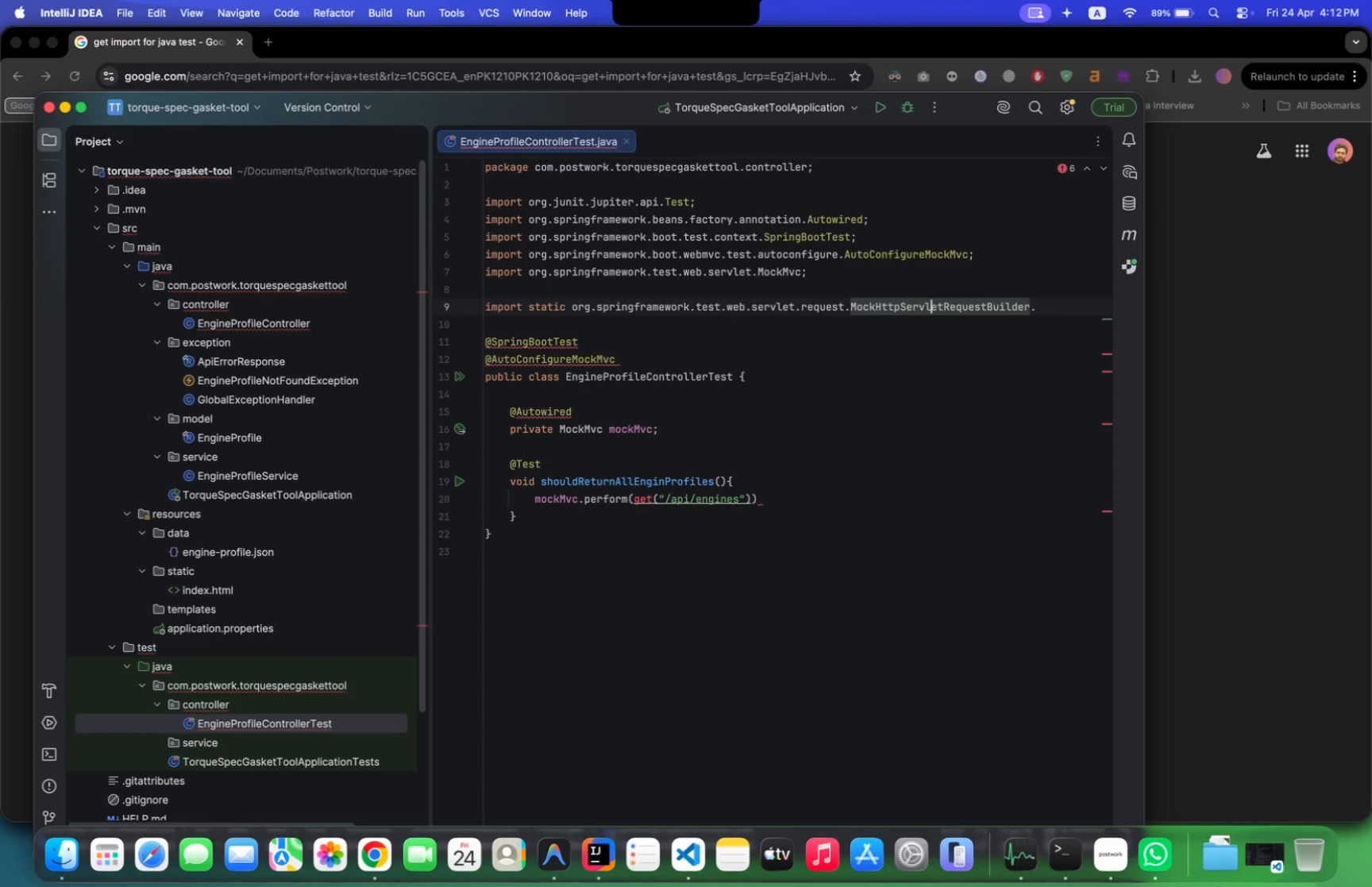 
hold_key(key=ArrowLeft, duration=0.3)
 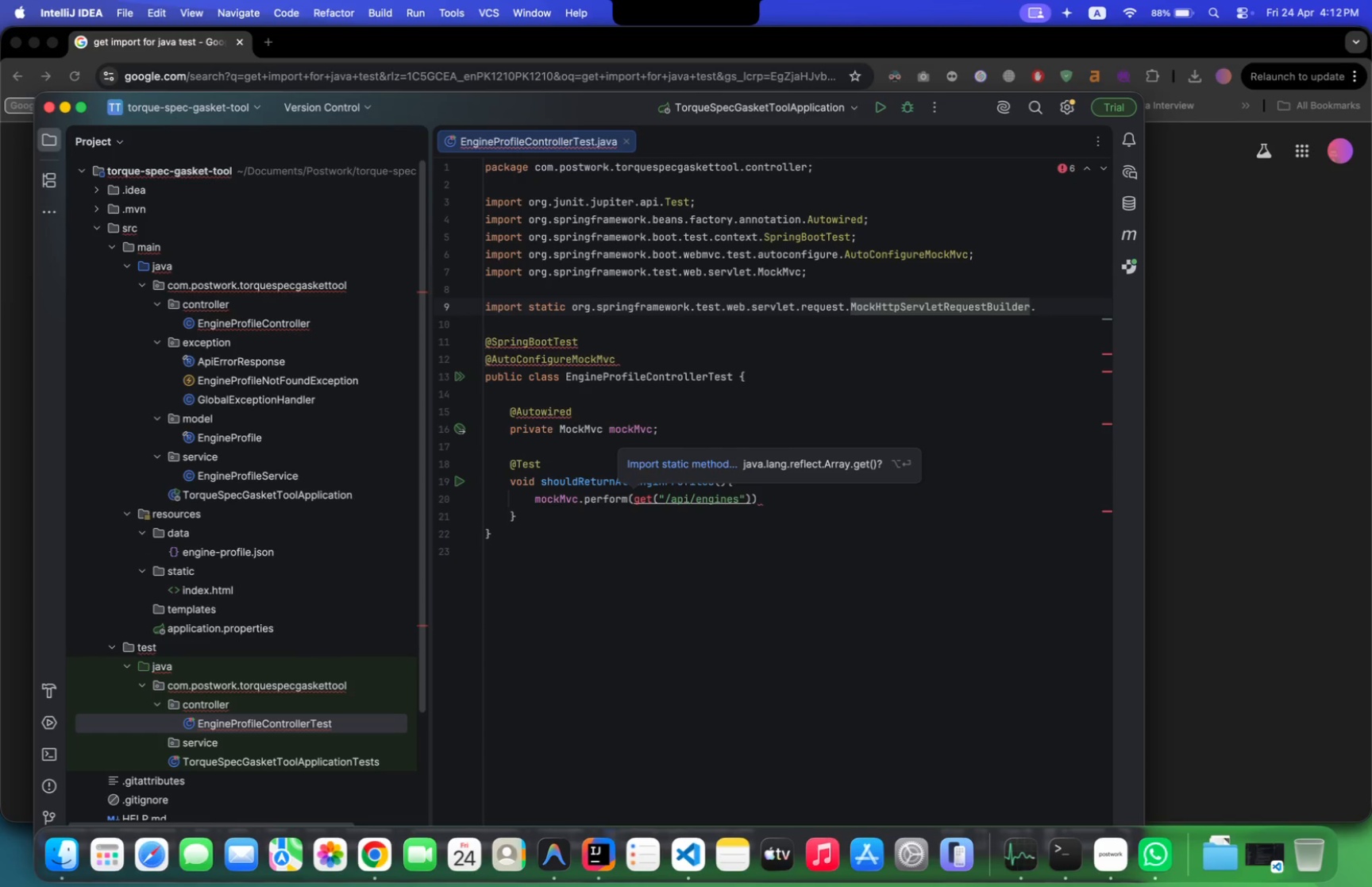 
key(ArrowLeft)
 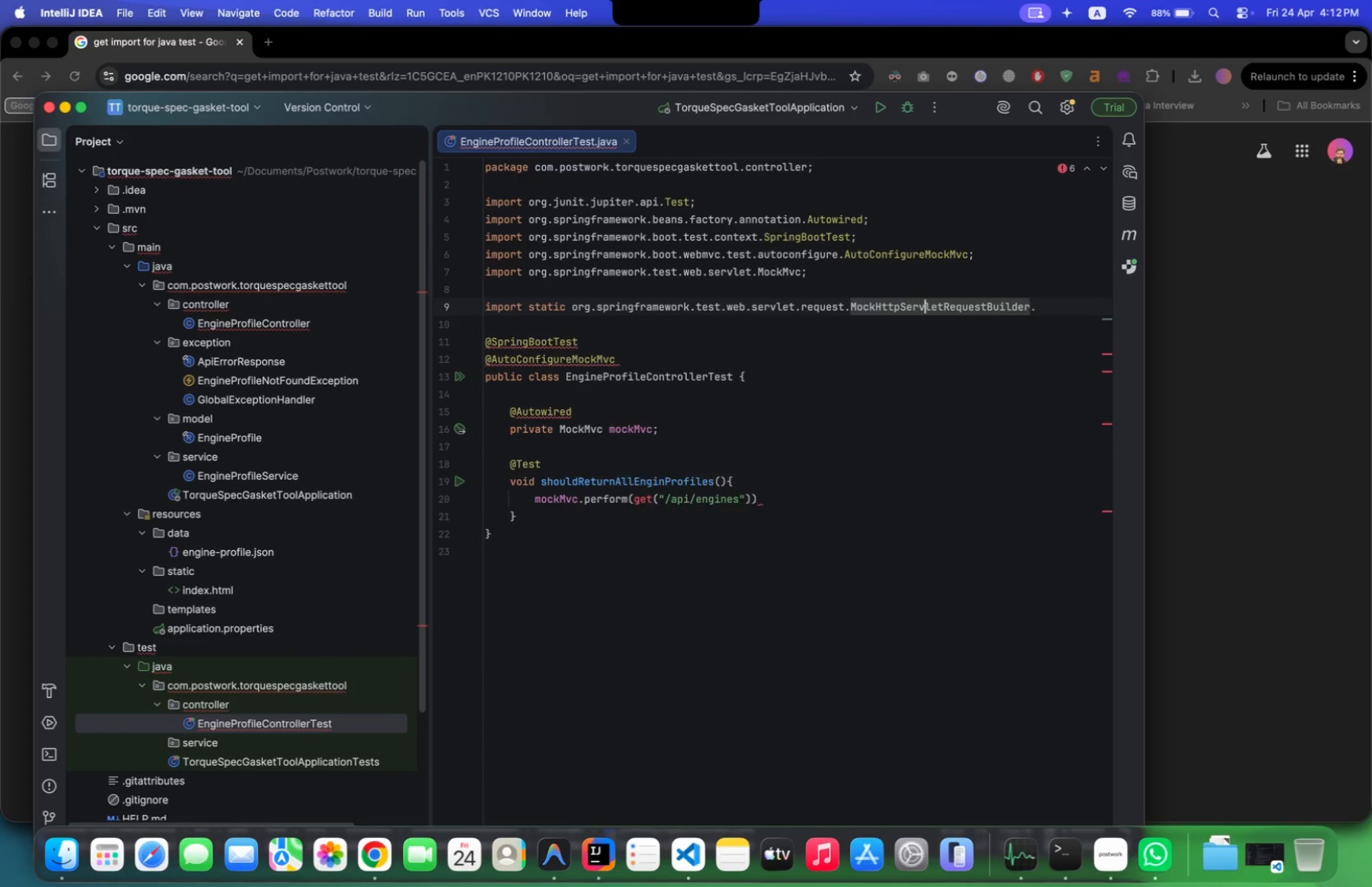 
key(ArrowLeft)
 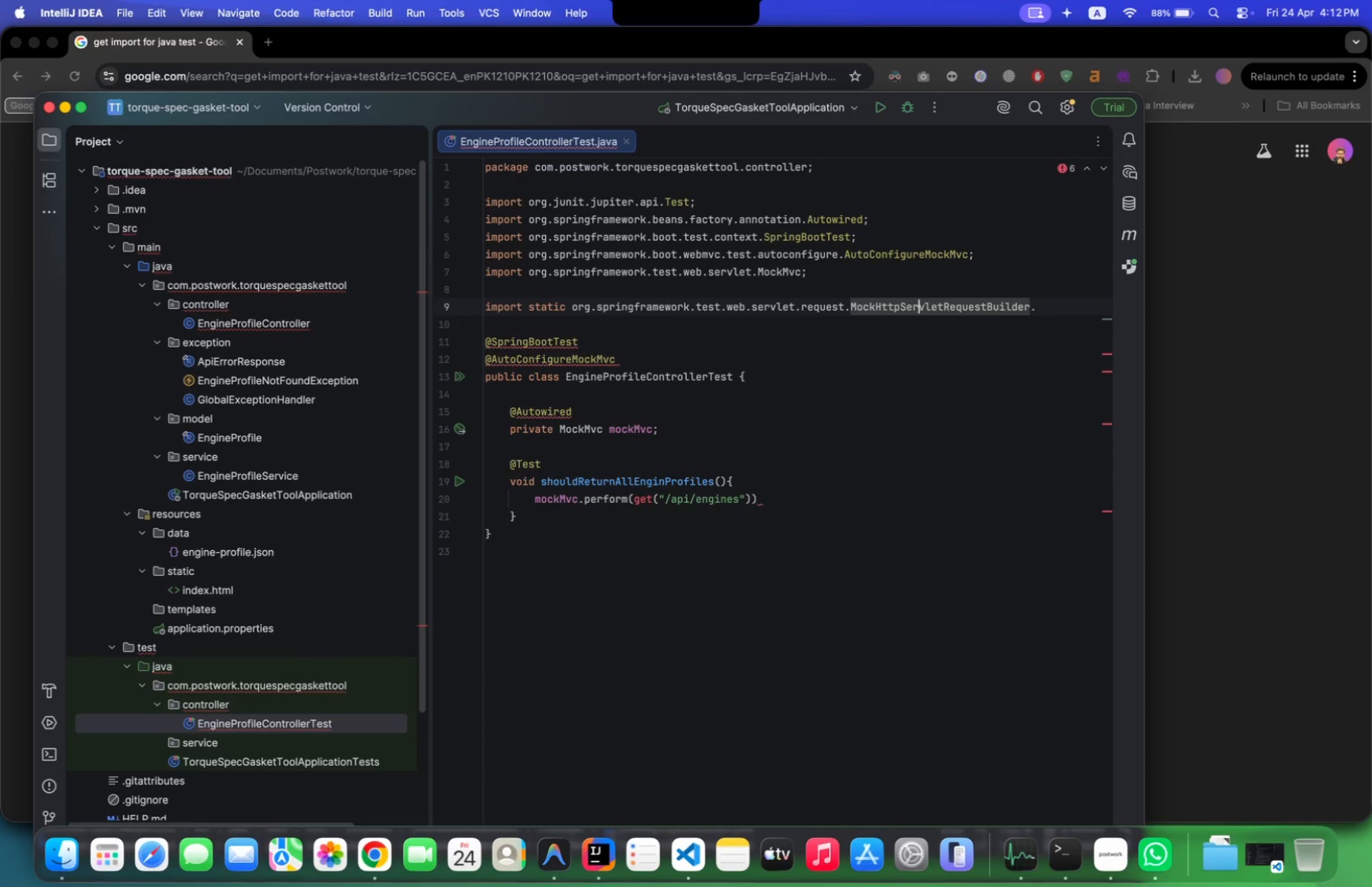 
key(ArrowLeft)
 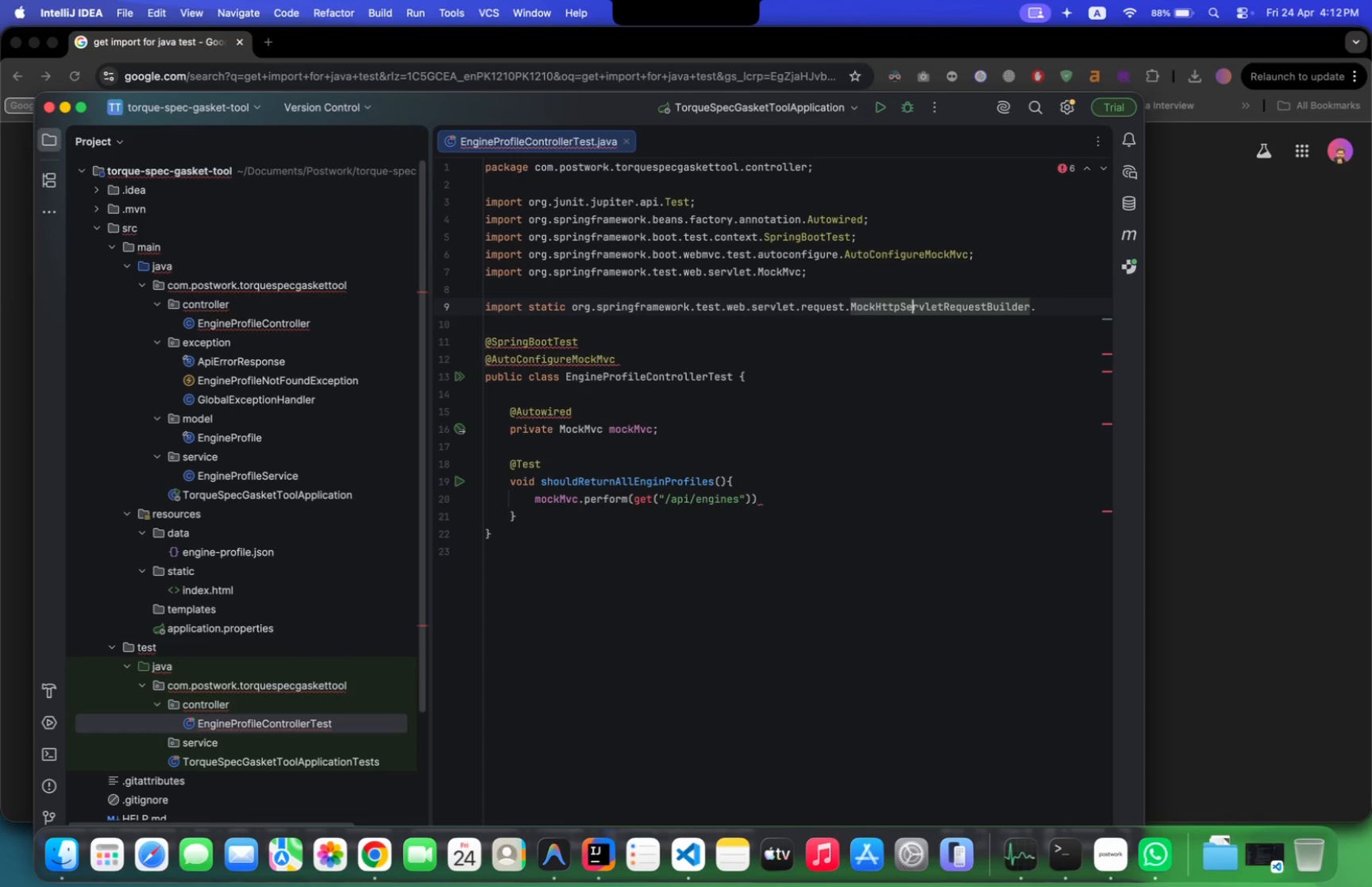 
key(ArrowLeft)
 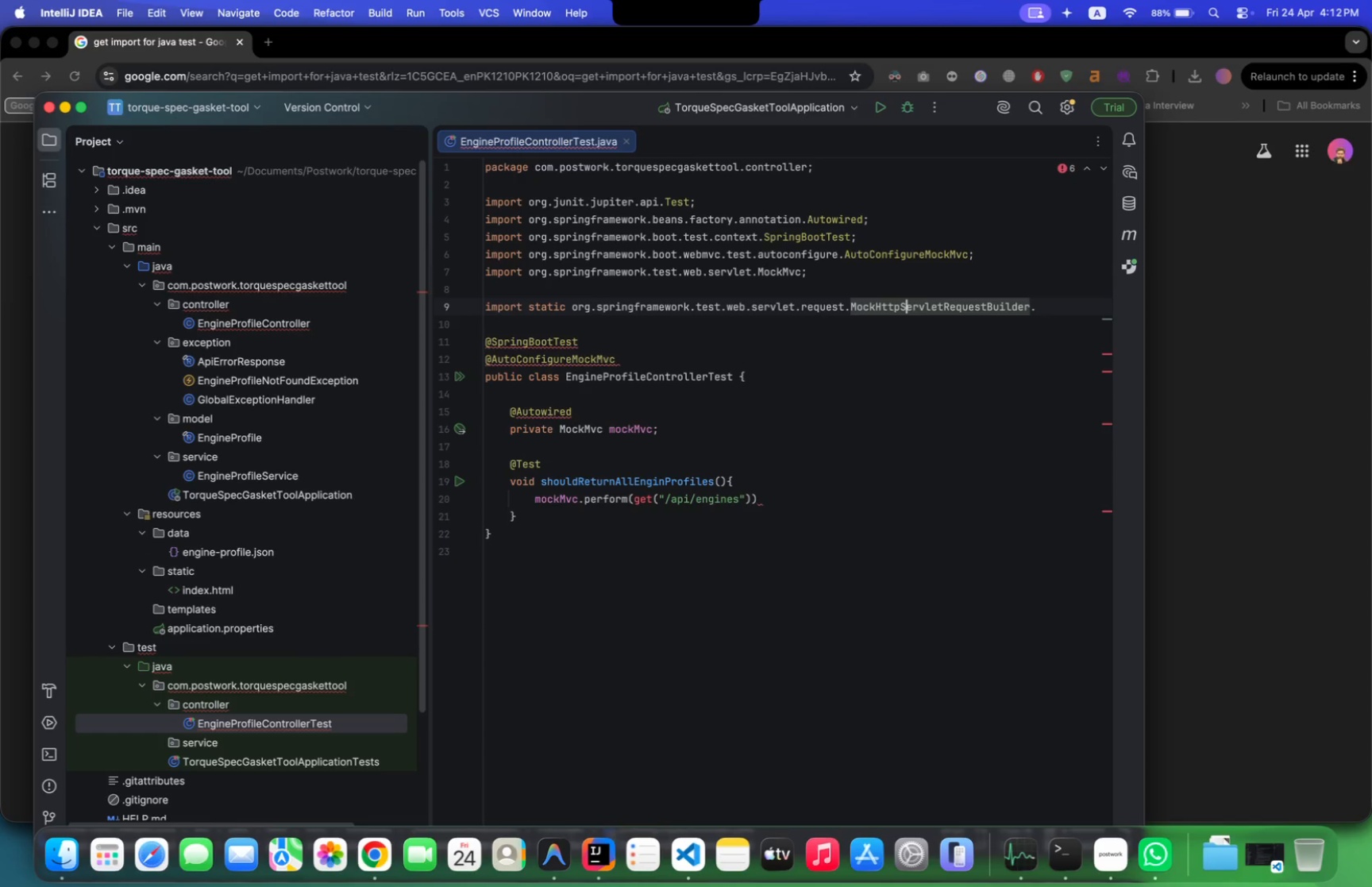 
key(ArrowLeft)
 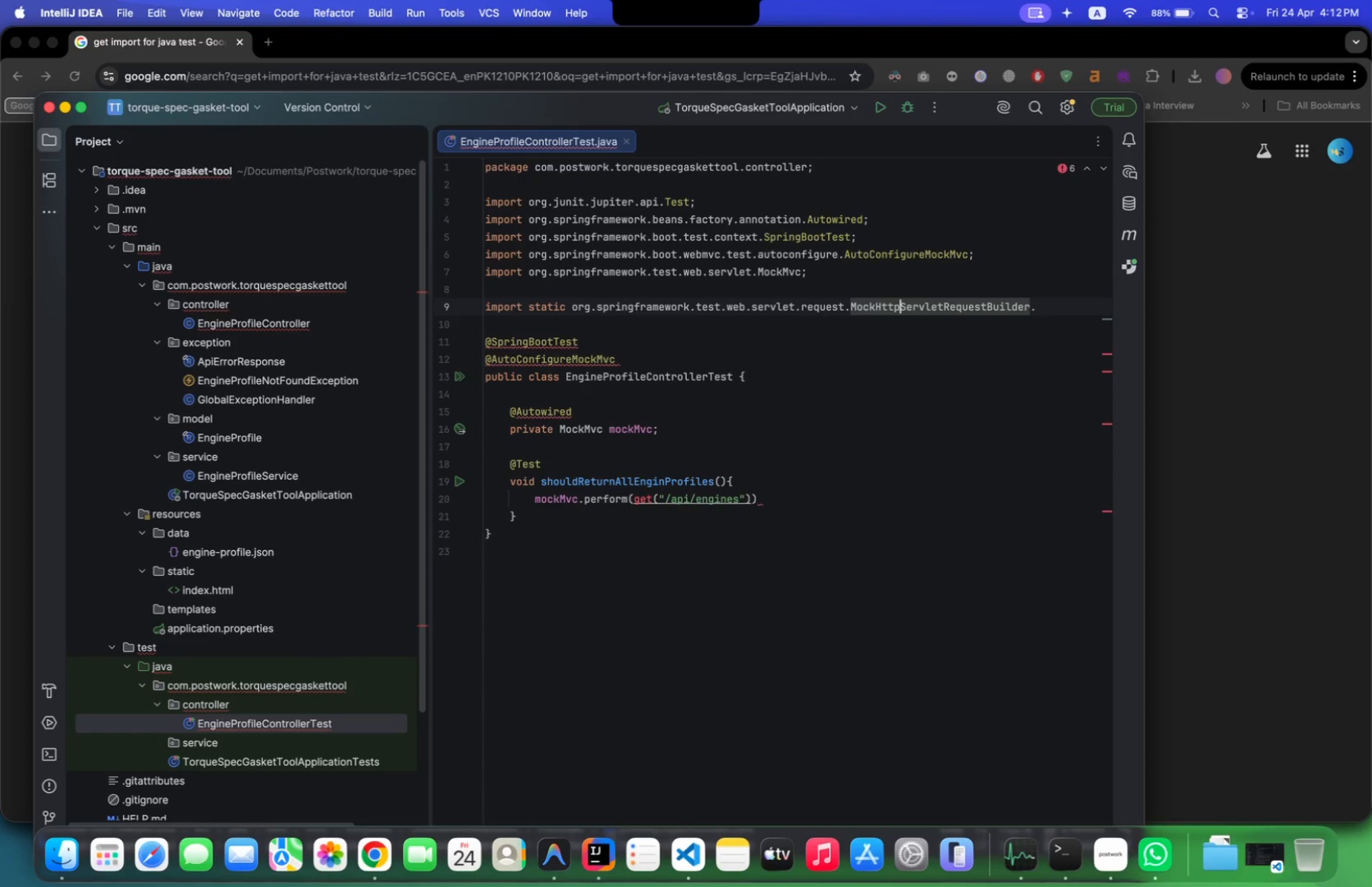 
key(Backspace)
 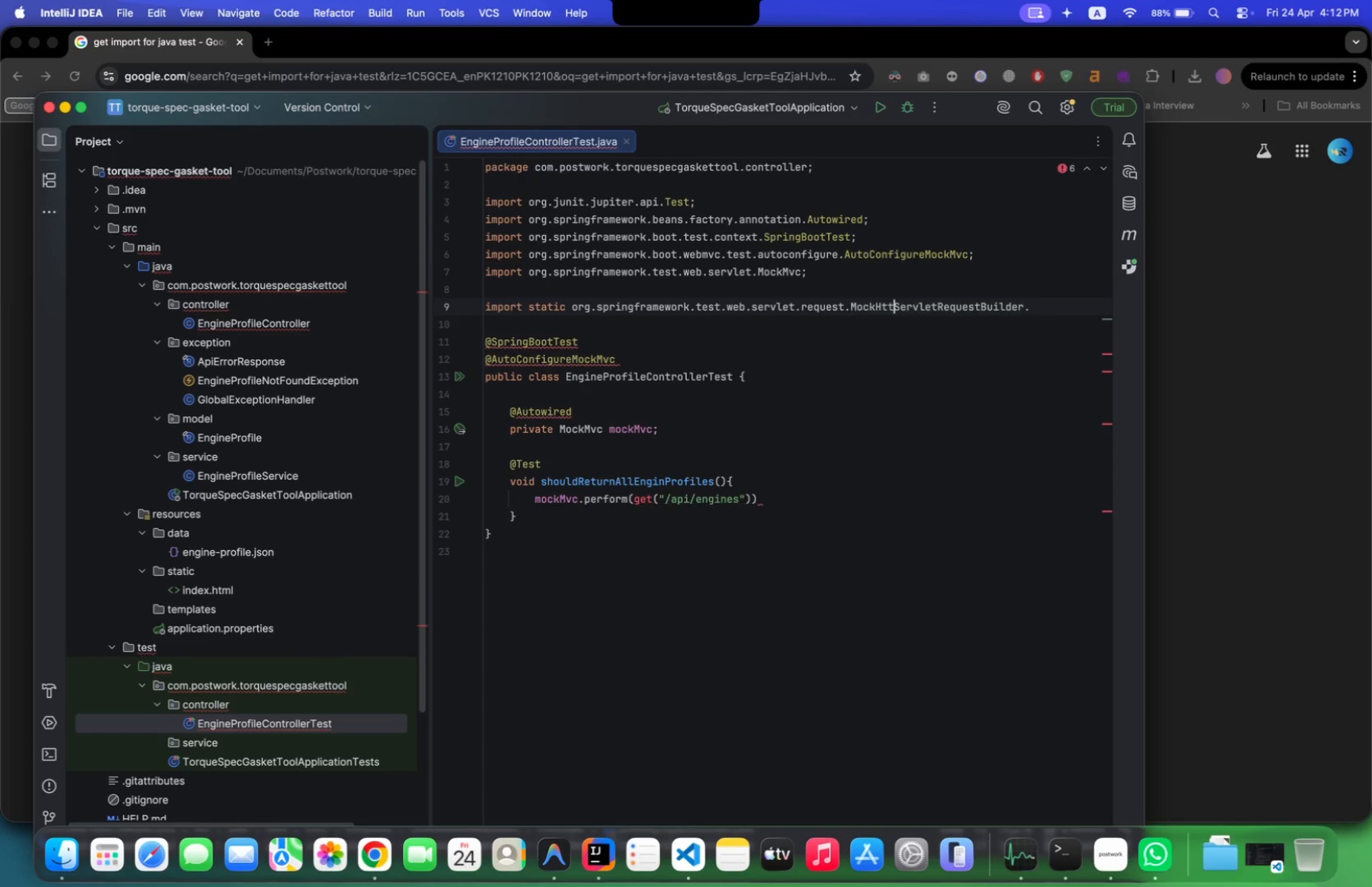 
key(Backspace)
 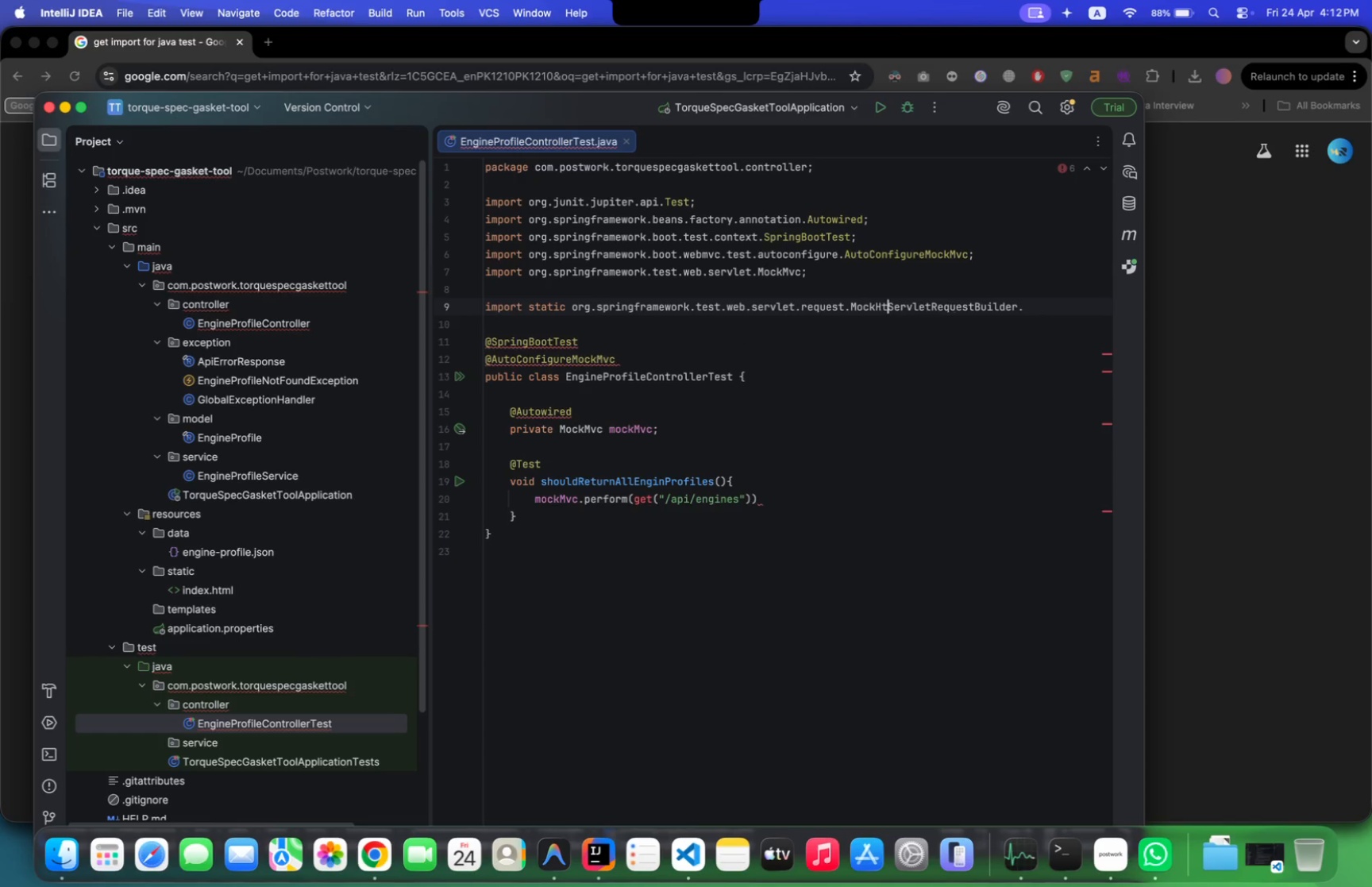 
key(Backspace)
 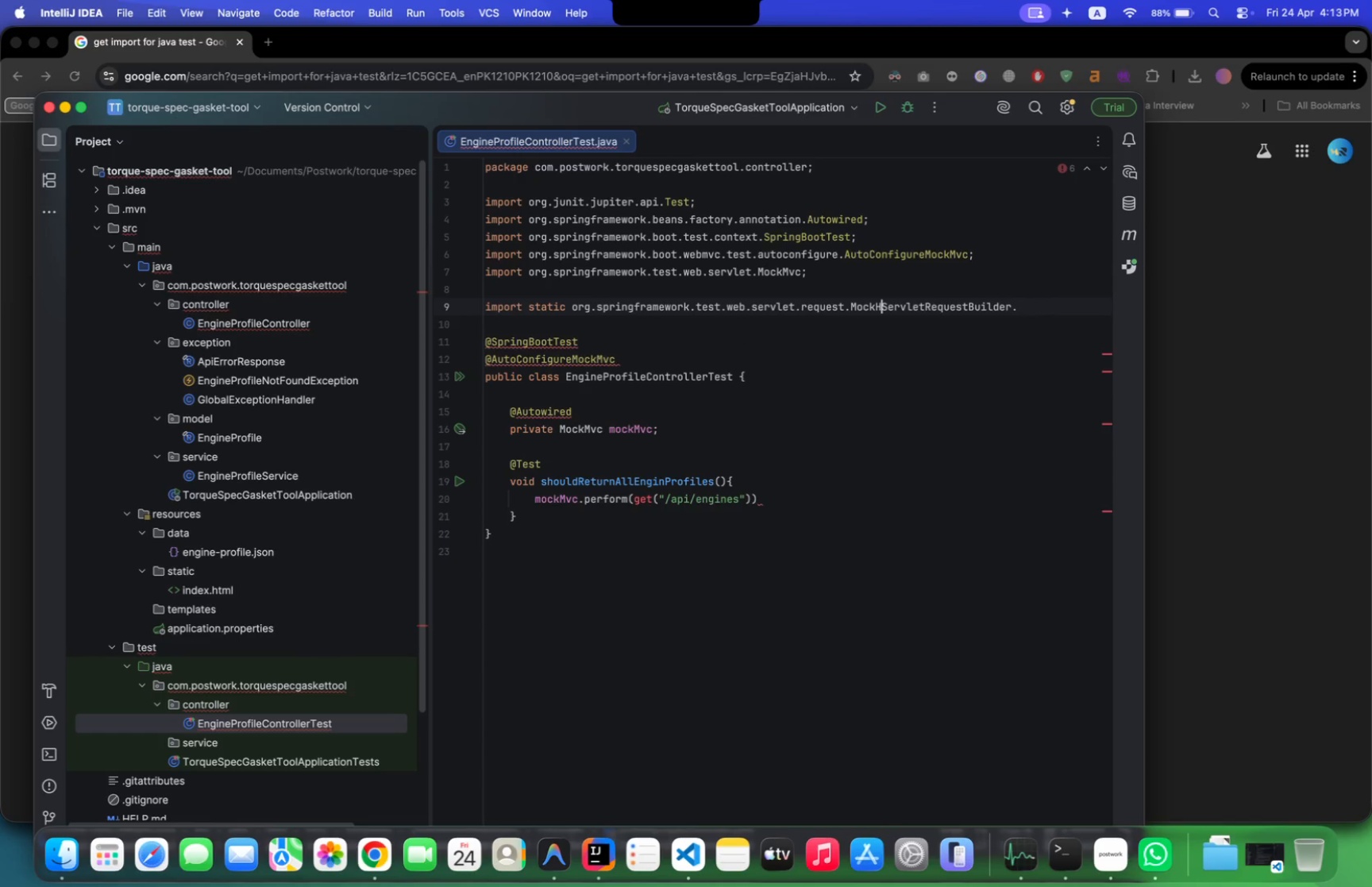 
key(Backspace)
 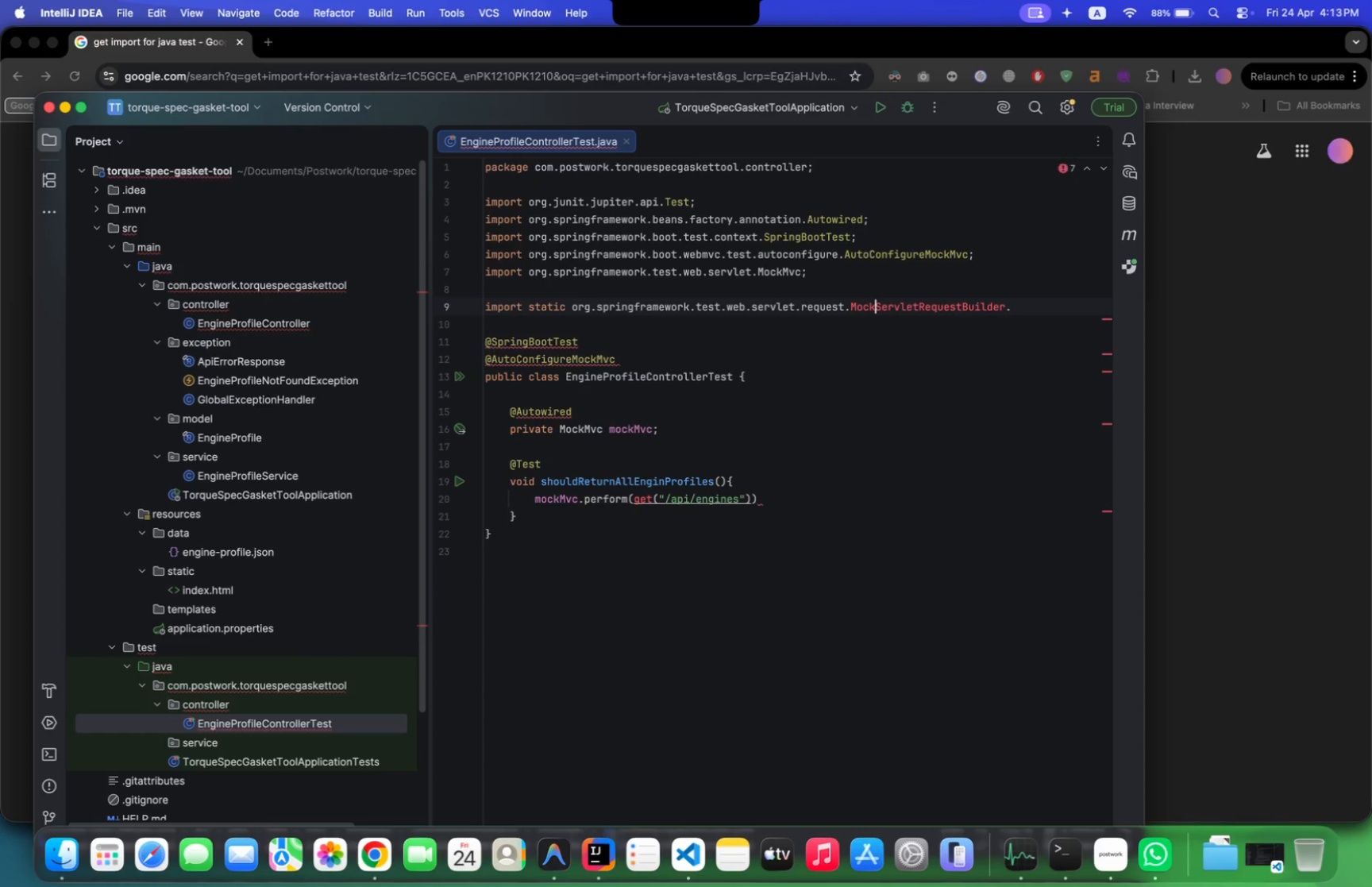 
key(Backspace)
 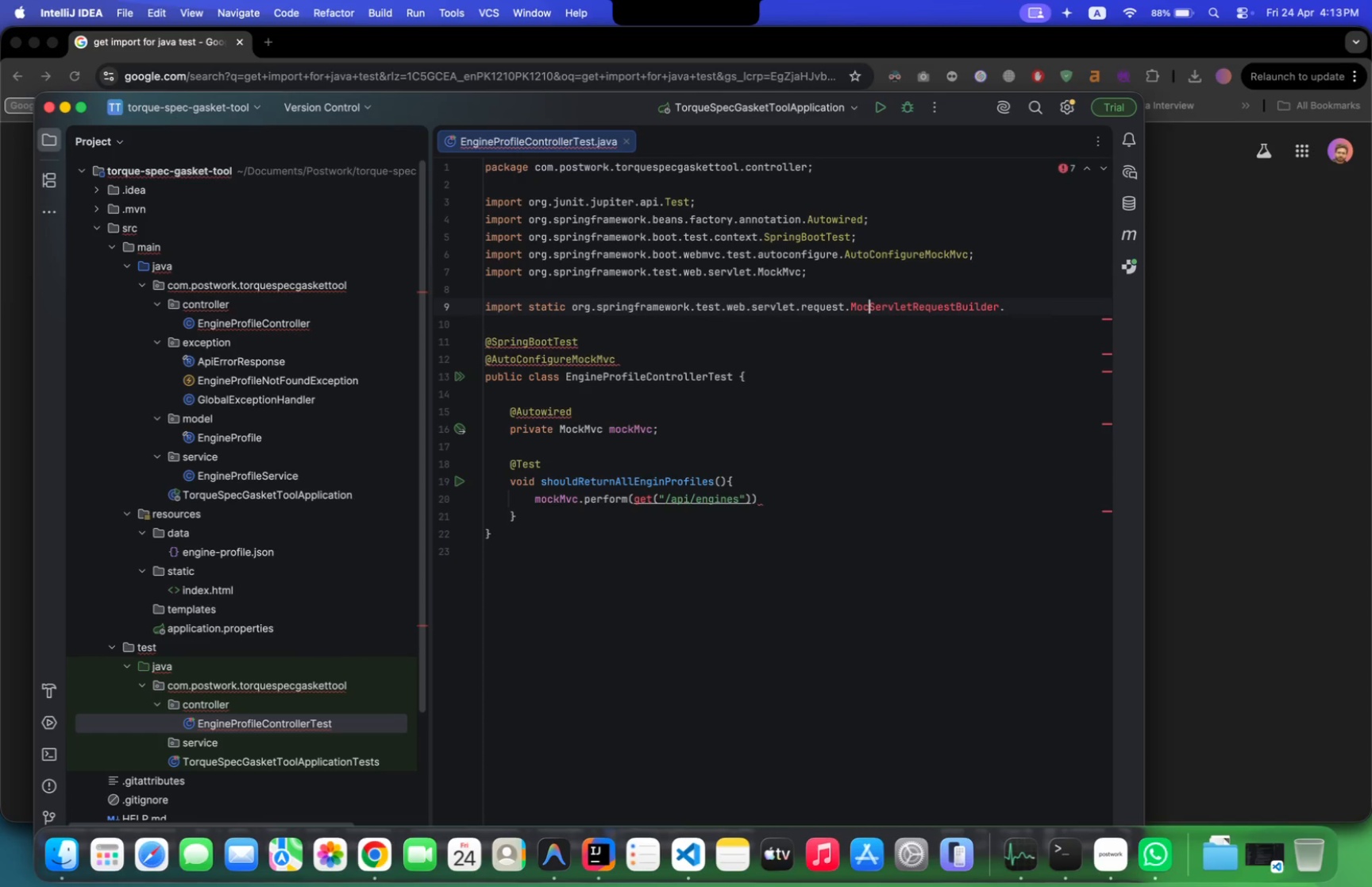 
key(K)
 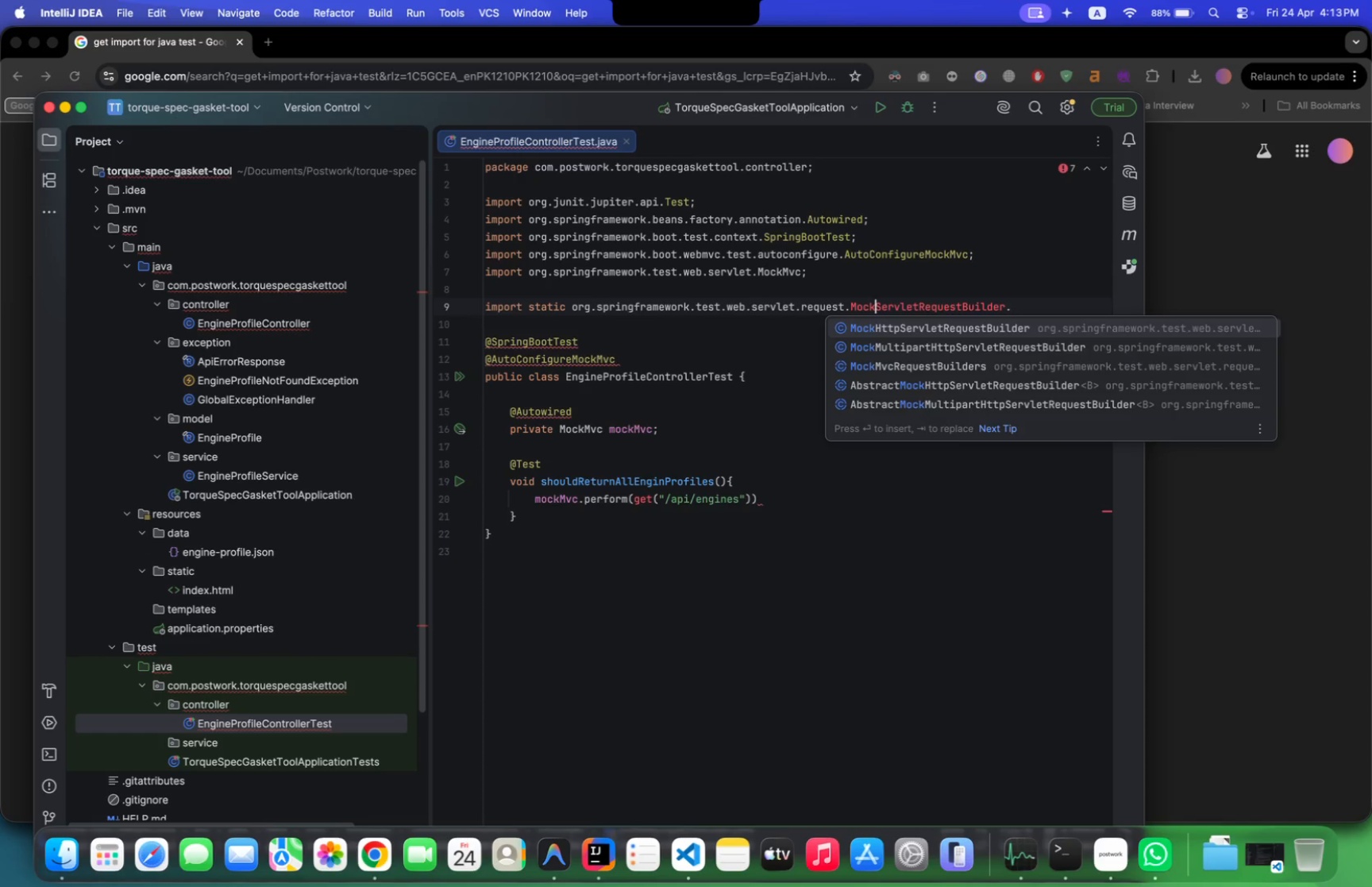 
key(Shift+ShiftRight)
 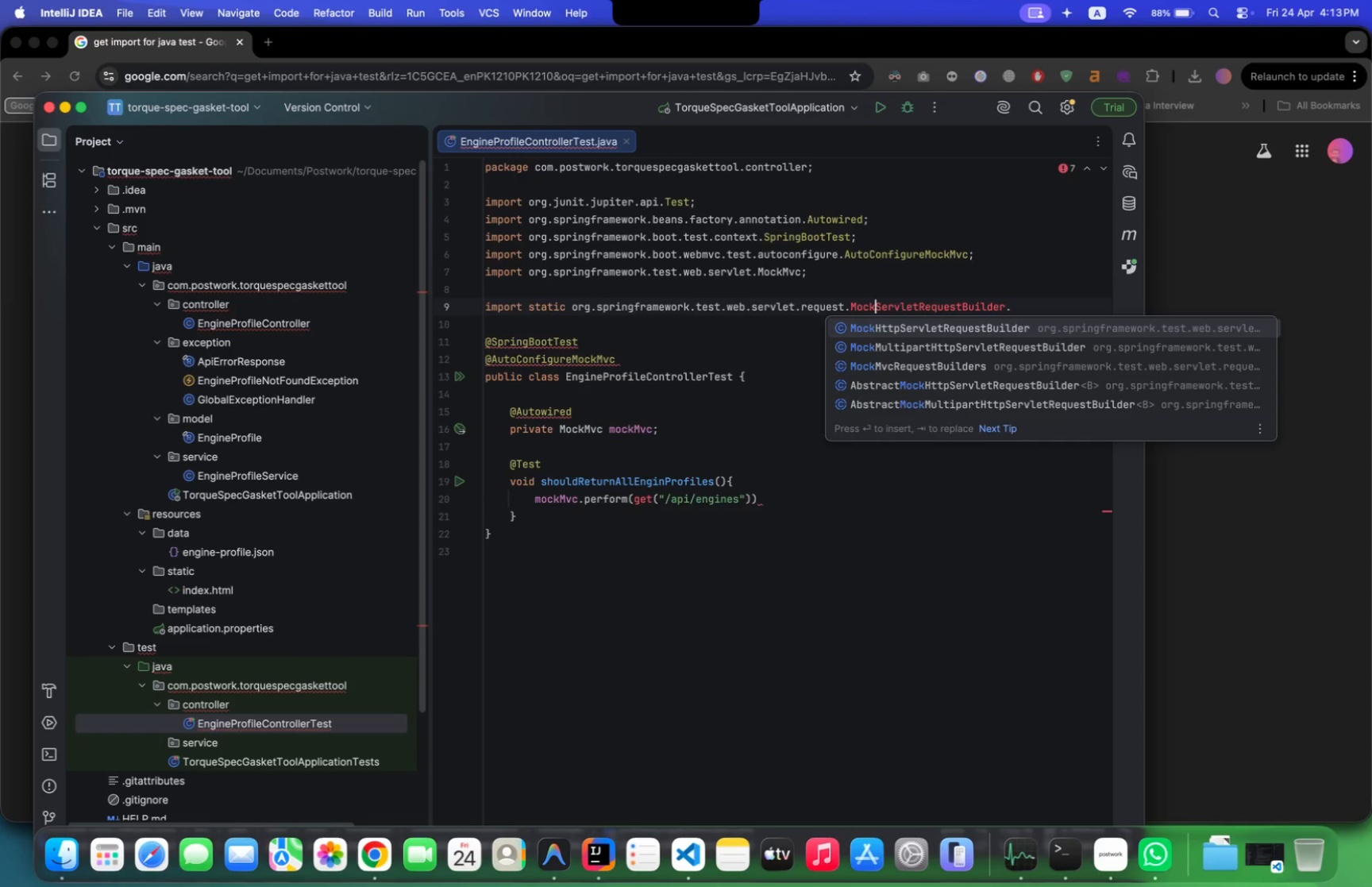 
key(Shift+M)
 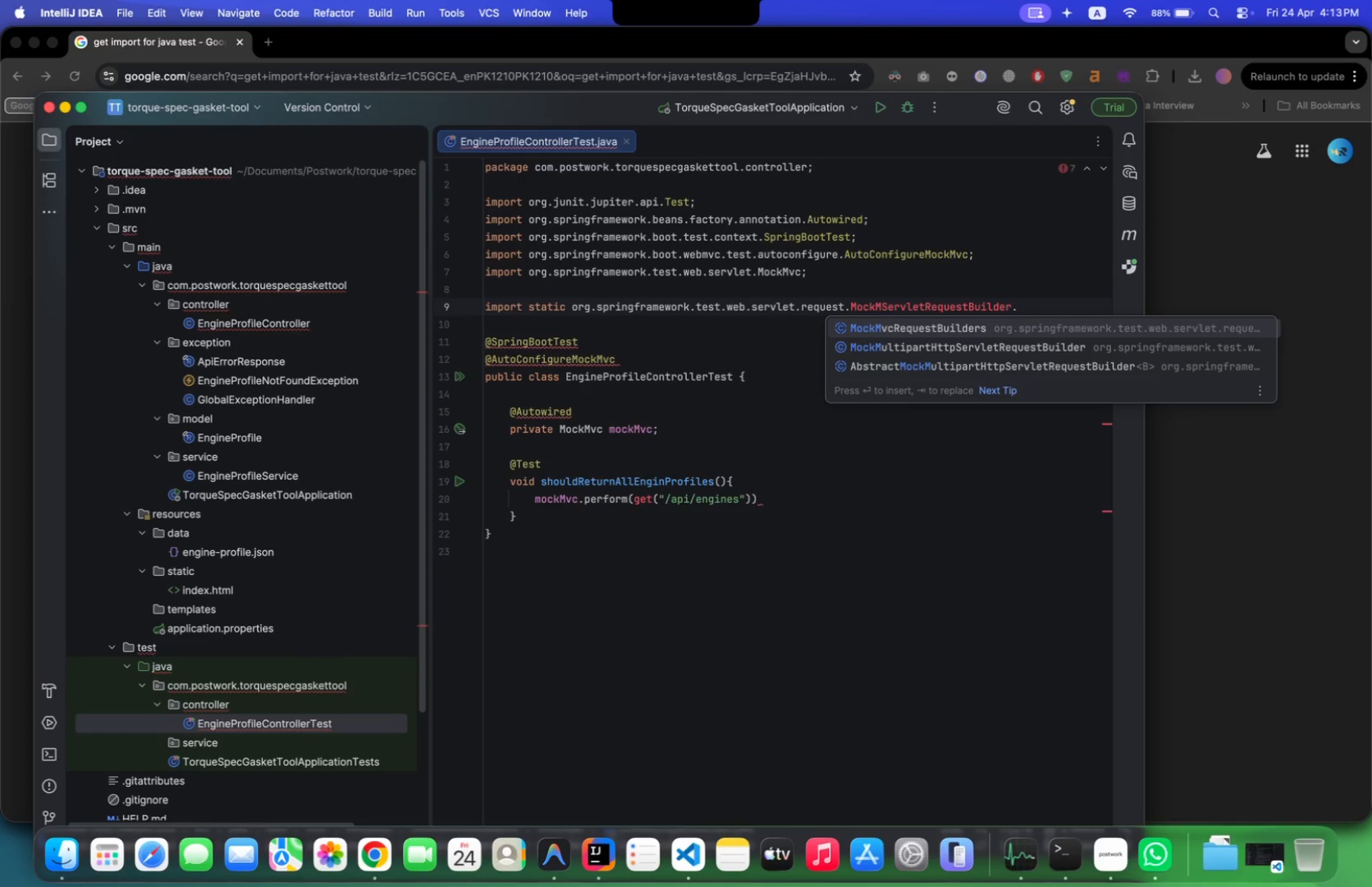 
key(Enter)
 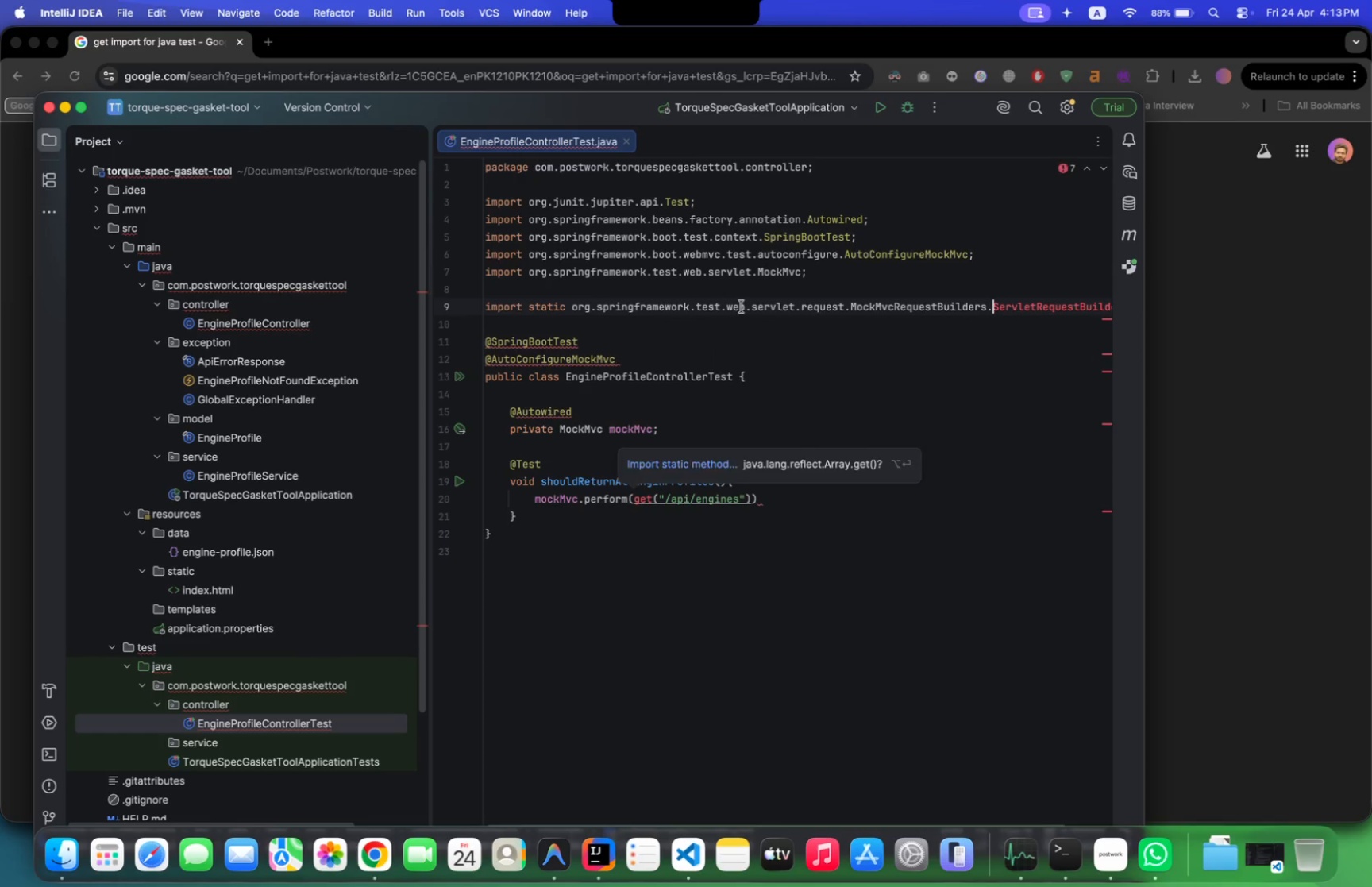 
scroll: coordinate [807, 332], scroll_direction: down, amount: 25.0
 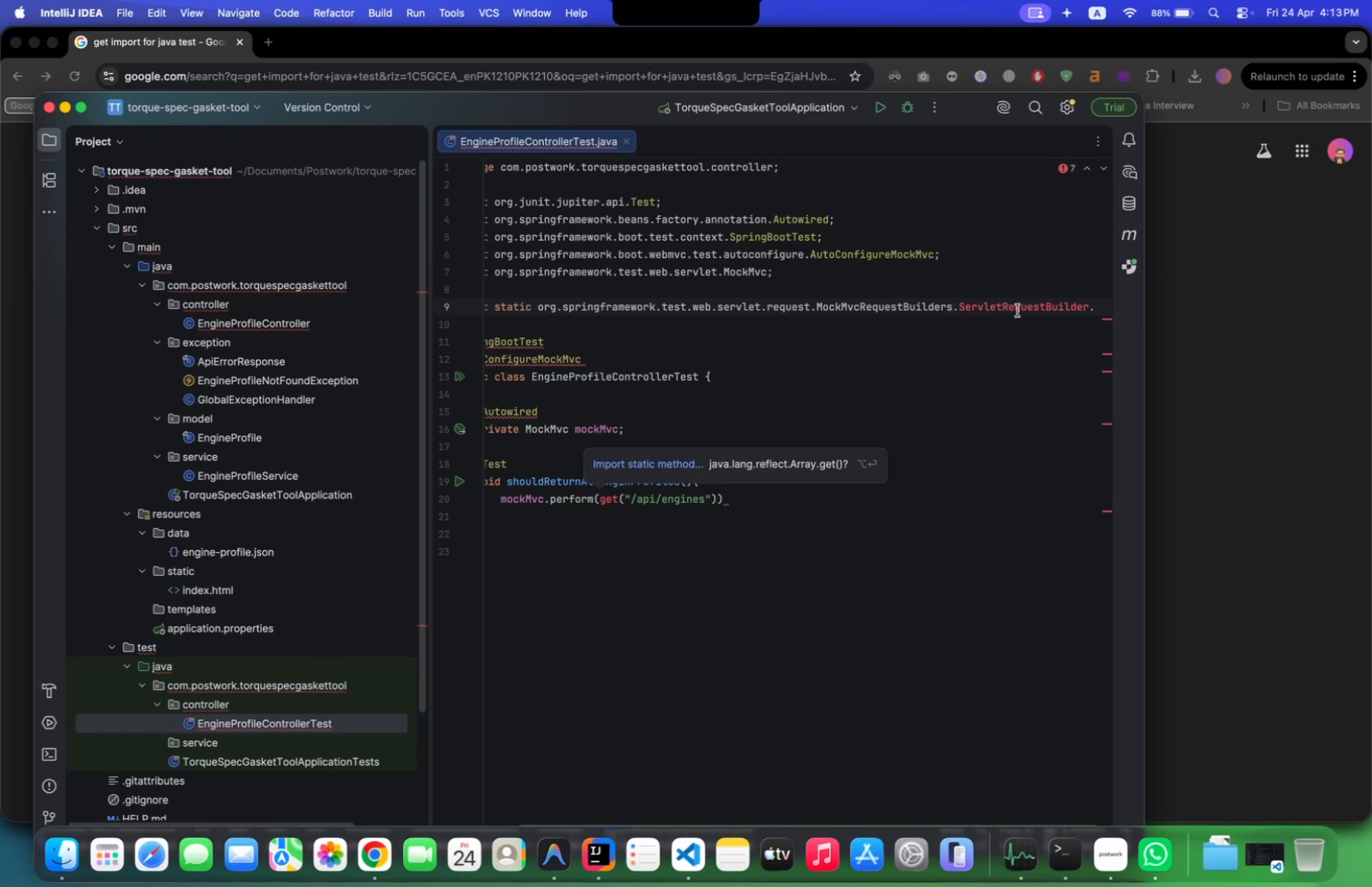 
double_click([1018, 310])
 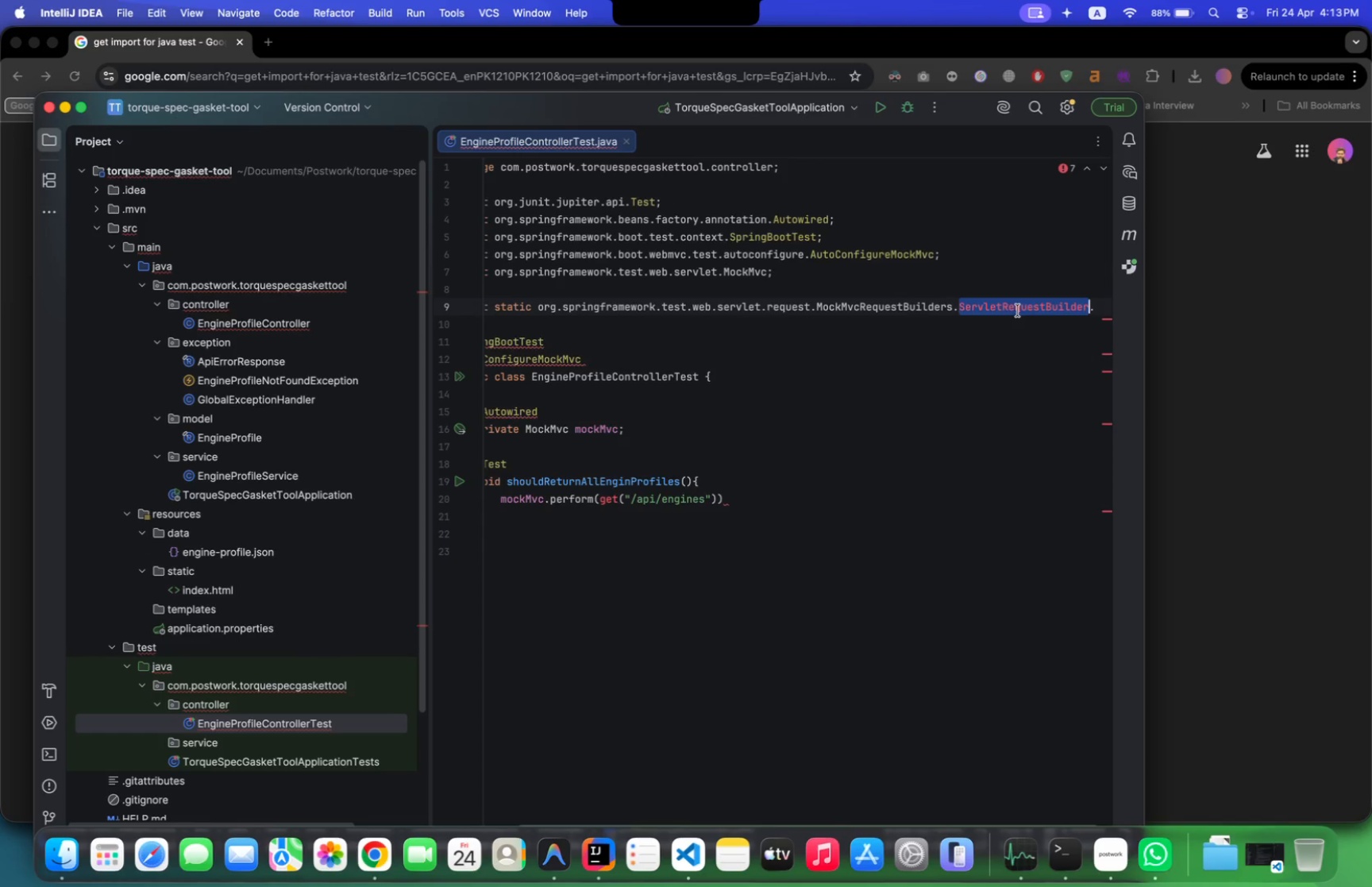 
key(Backspace)
 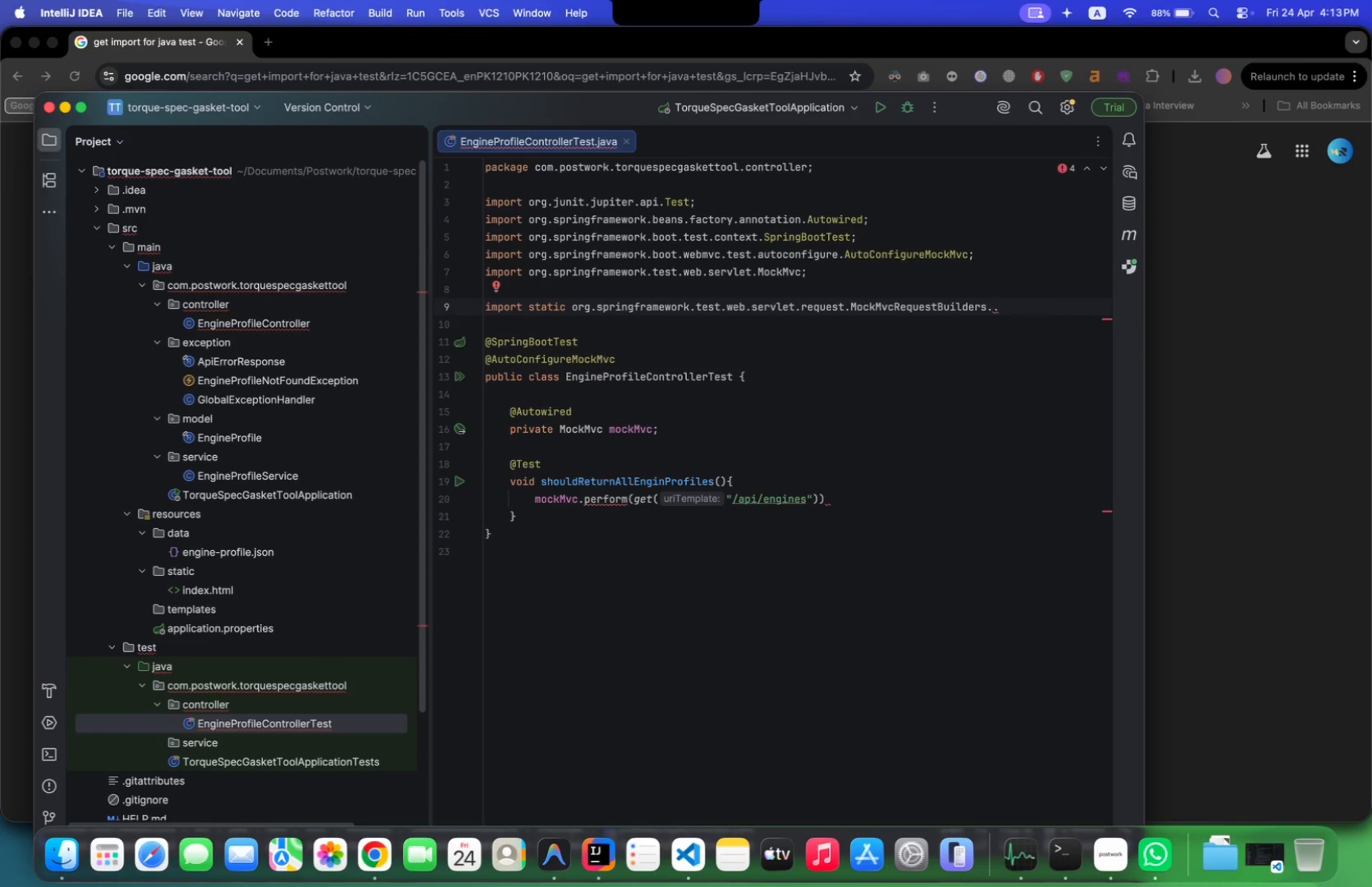 
key(G)
 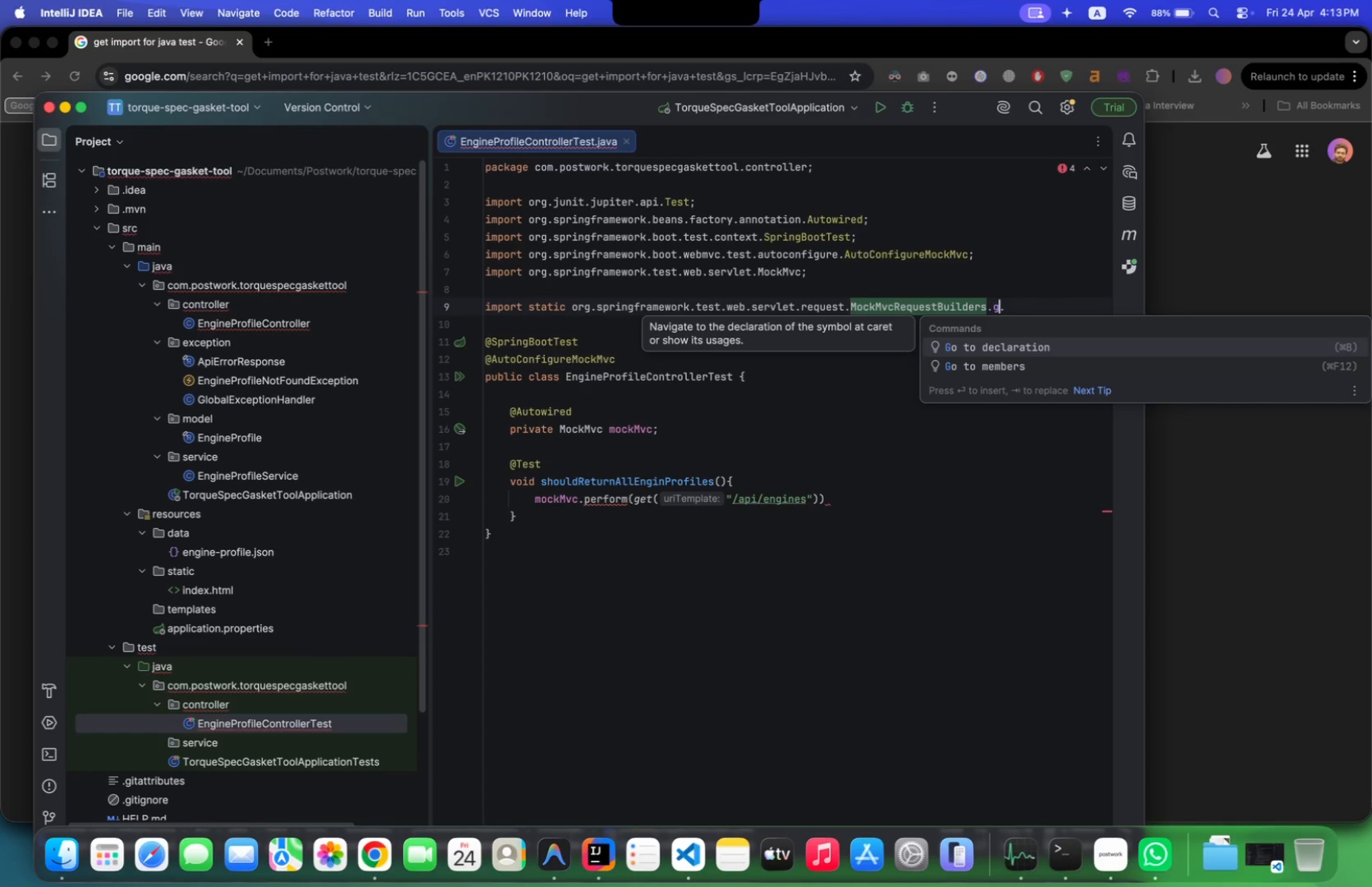 
key(Backspace)
 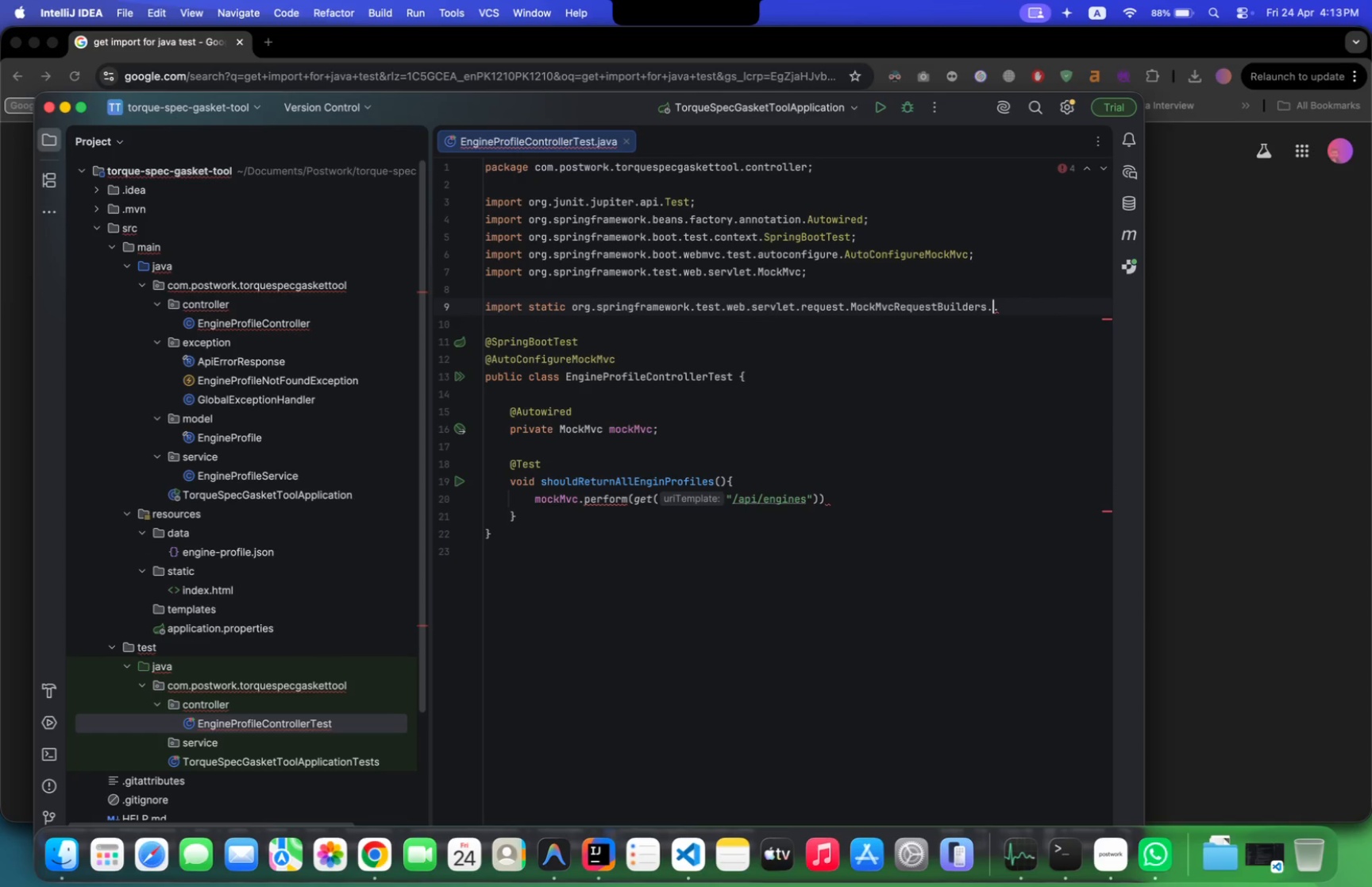 
key(Backspace)
 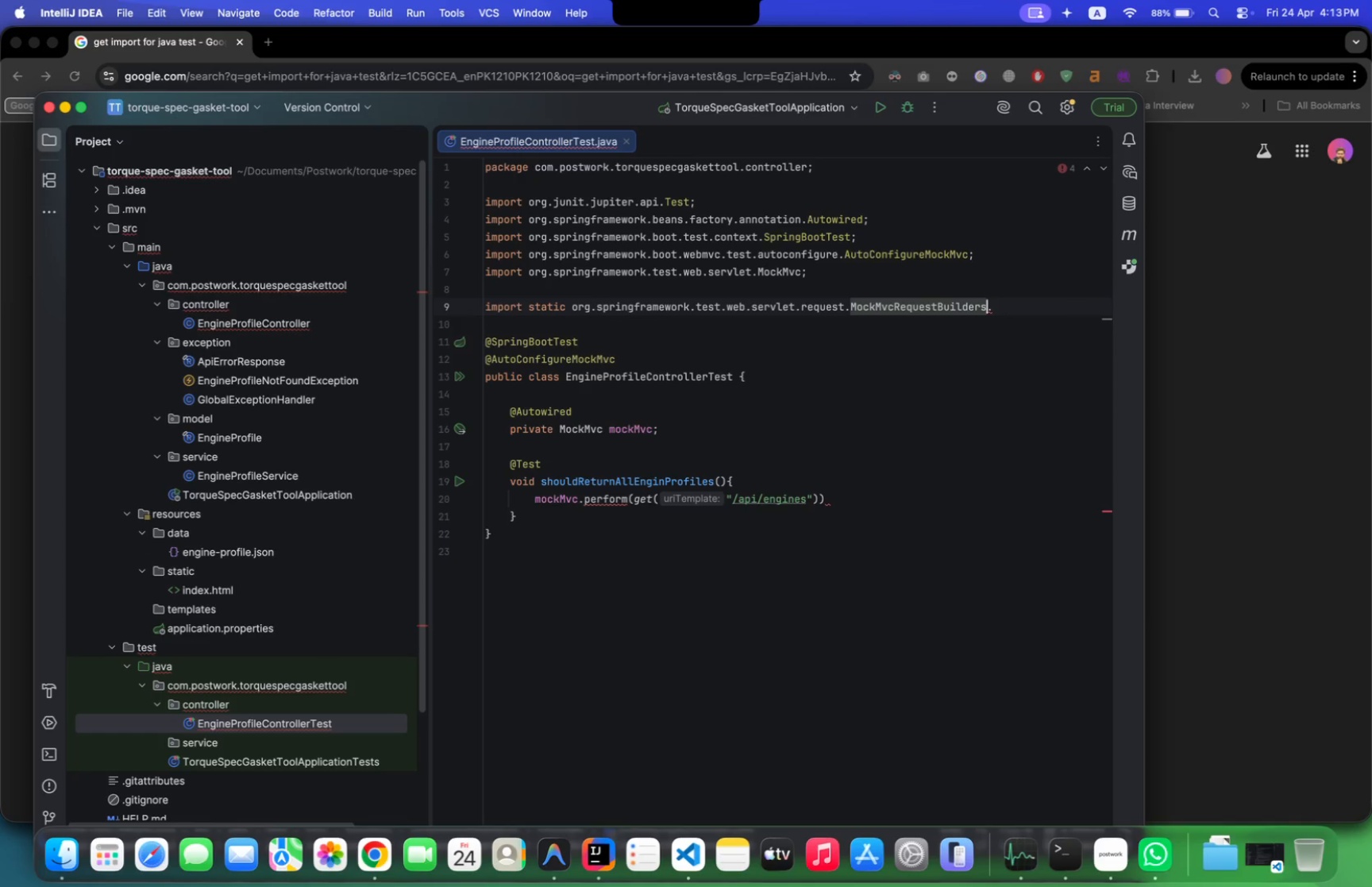 
key(ArrowRight)
 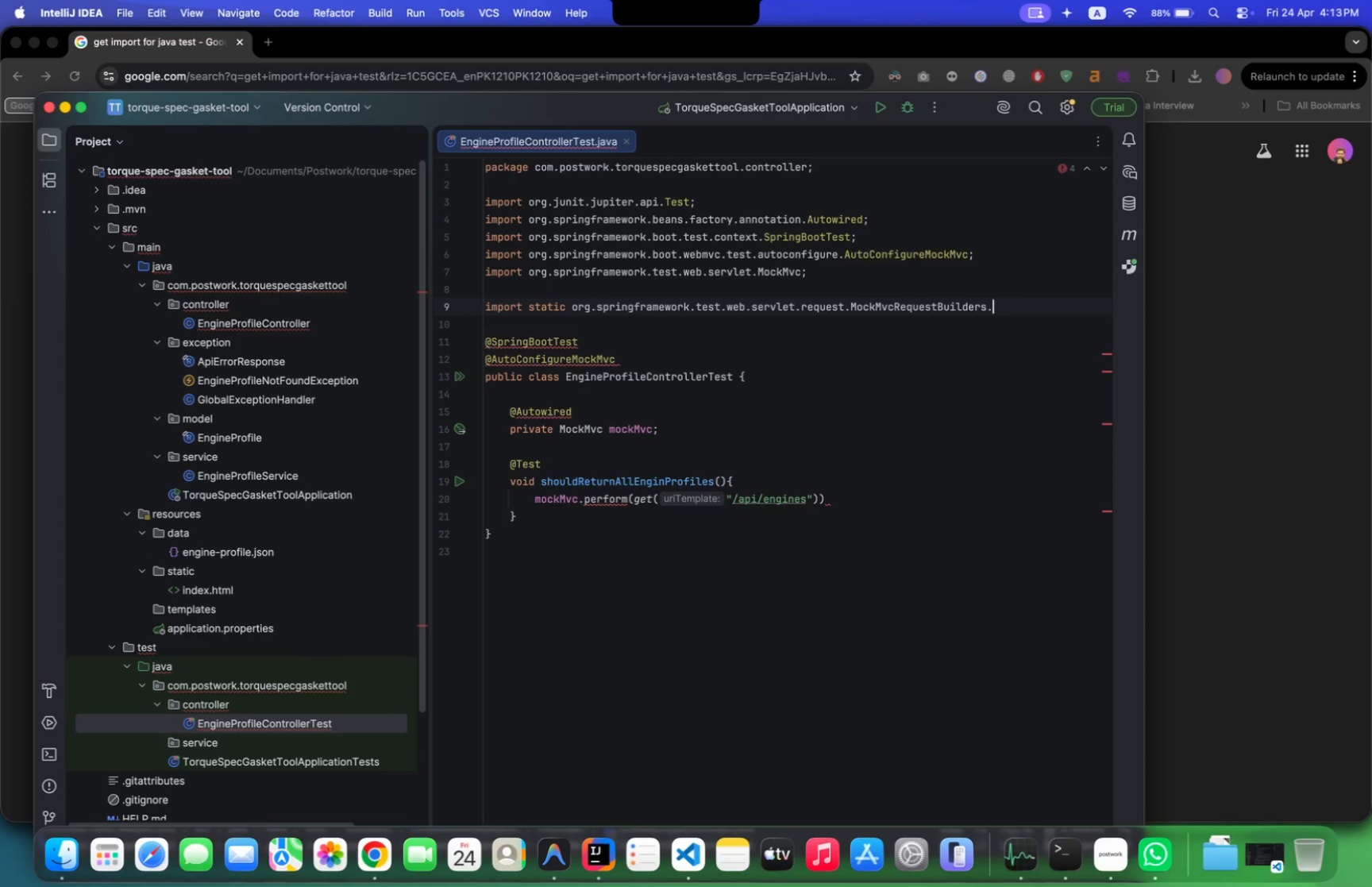 
key(Backspace)
 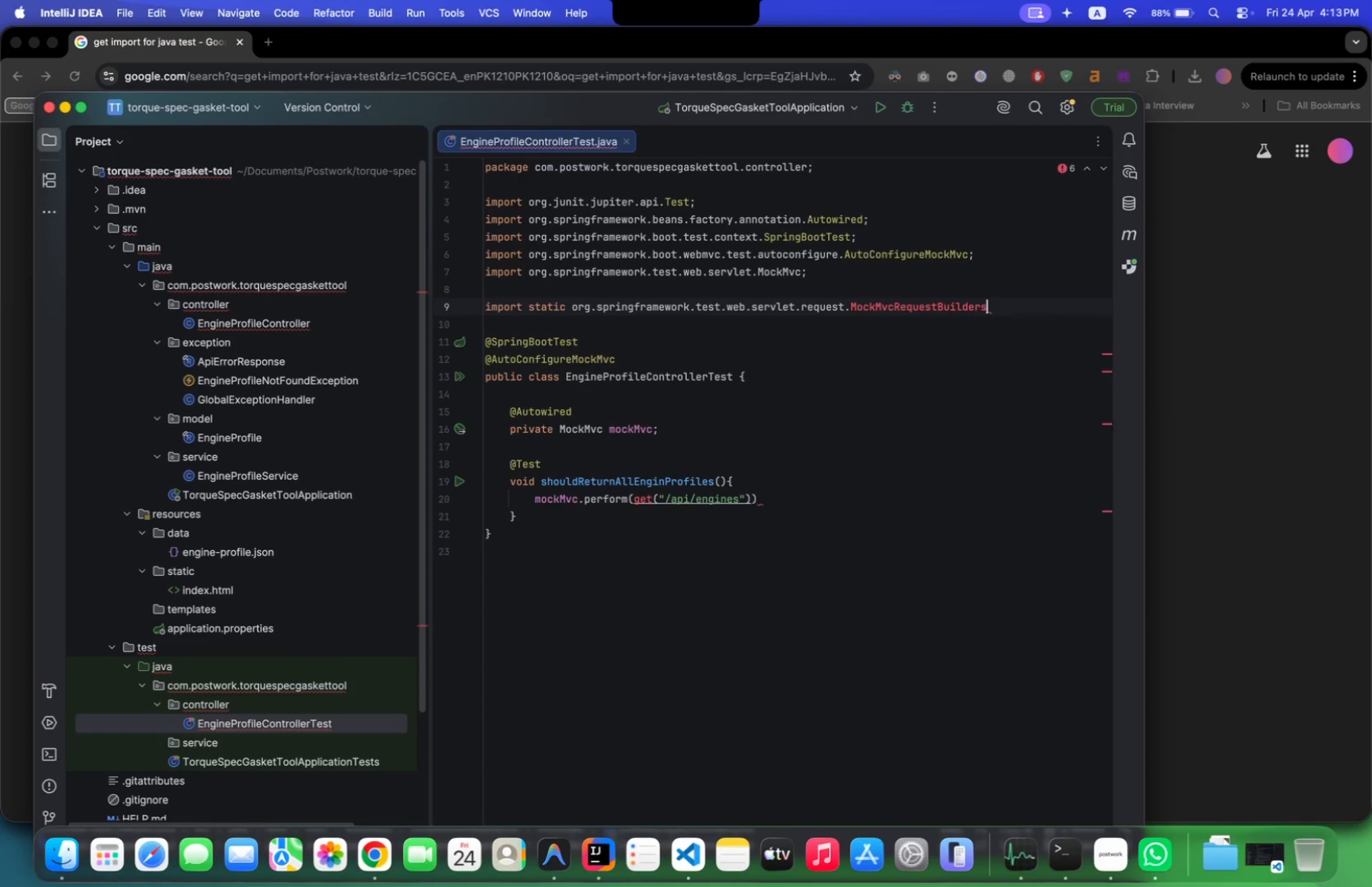 
key(Period)
 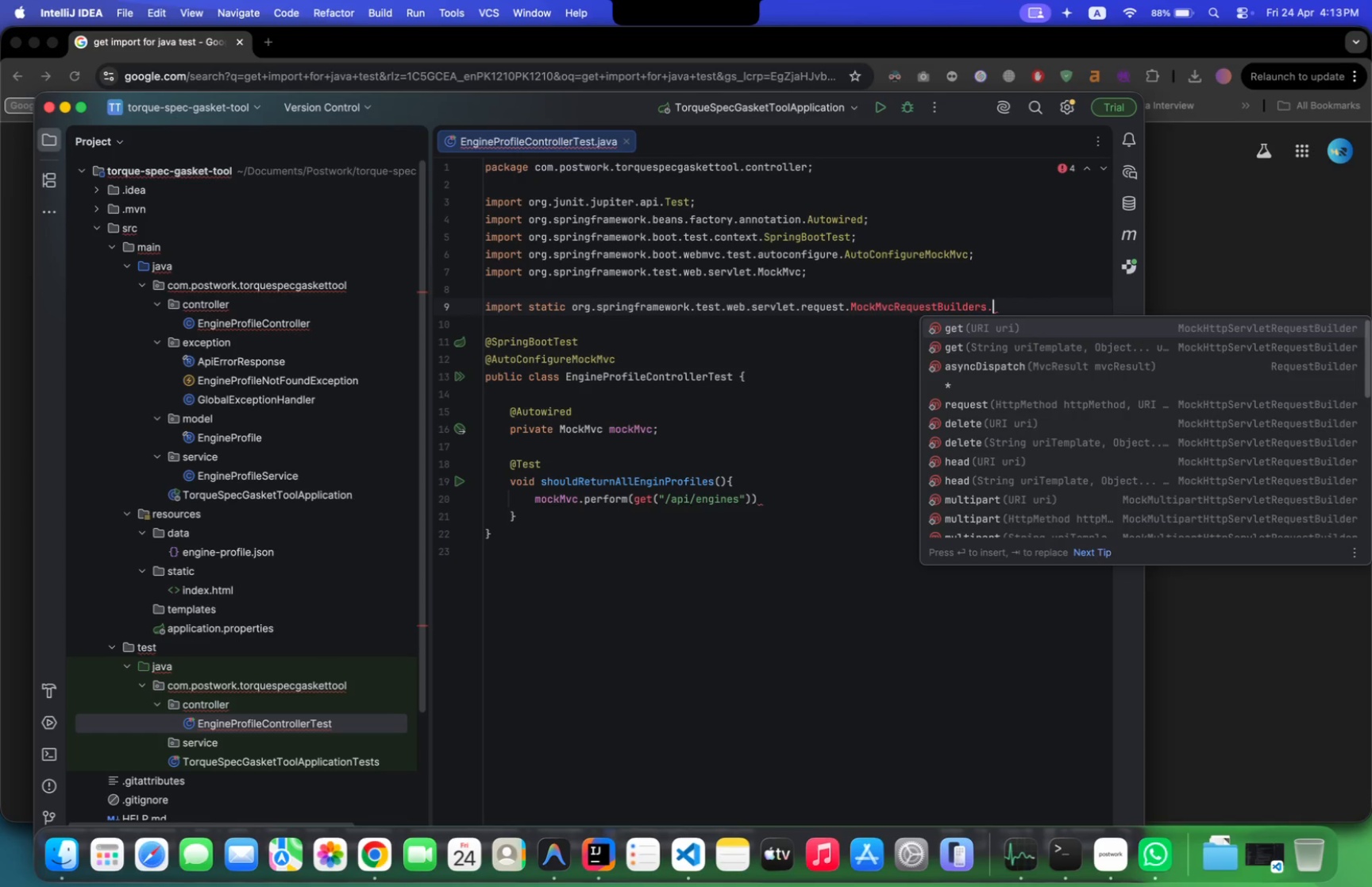 
key(Enter)
 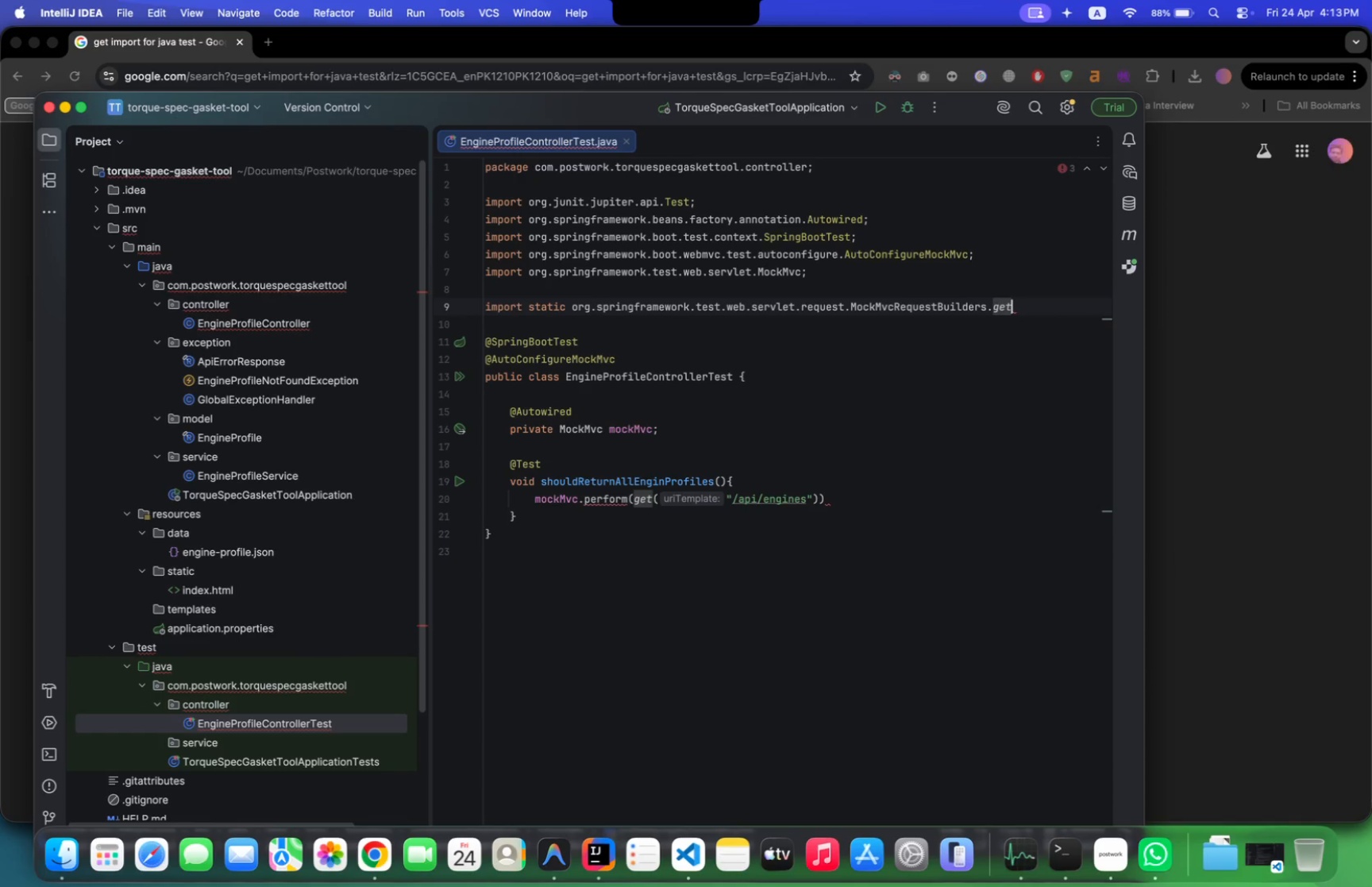 
key(Semicolon)
 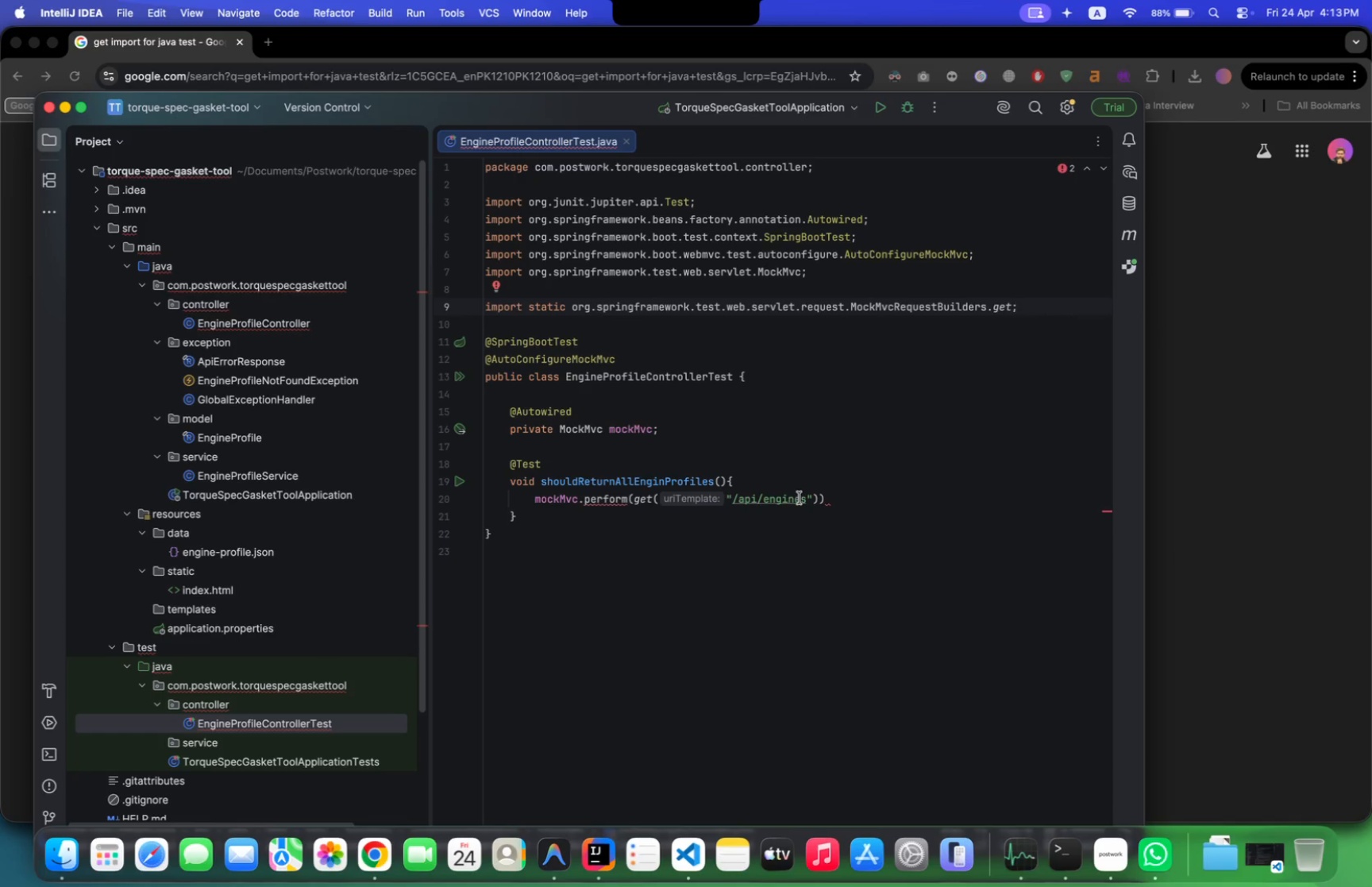 
left_click([851, 503])
 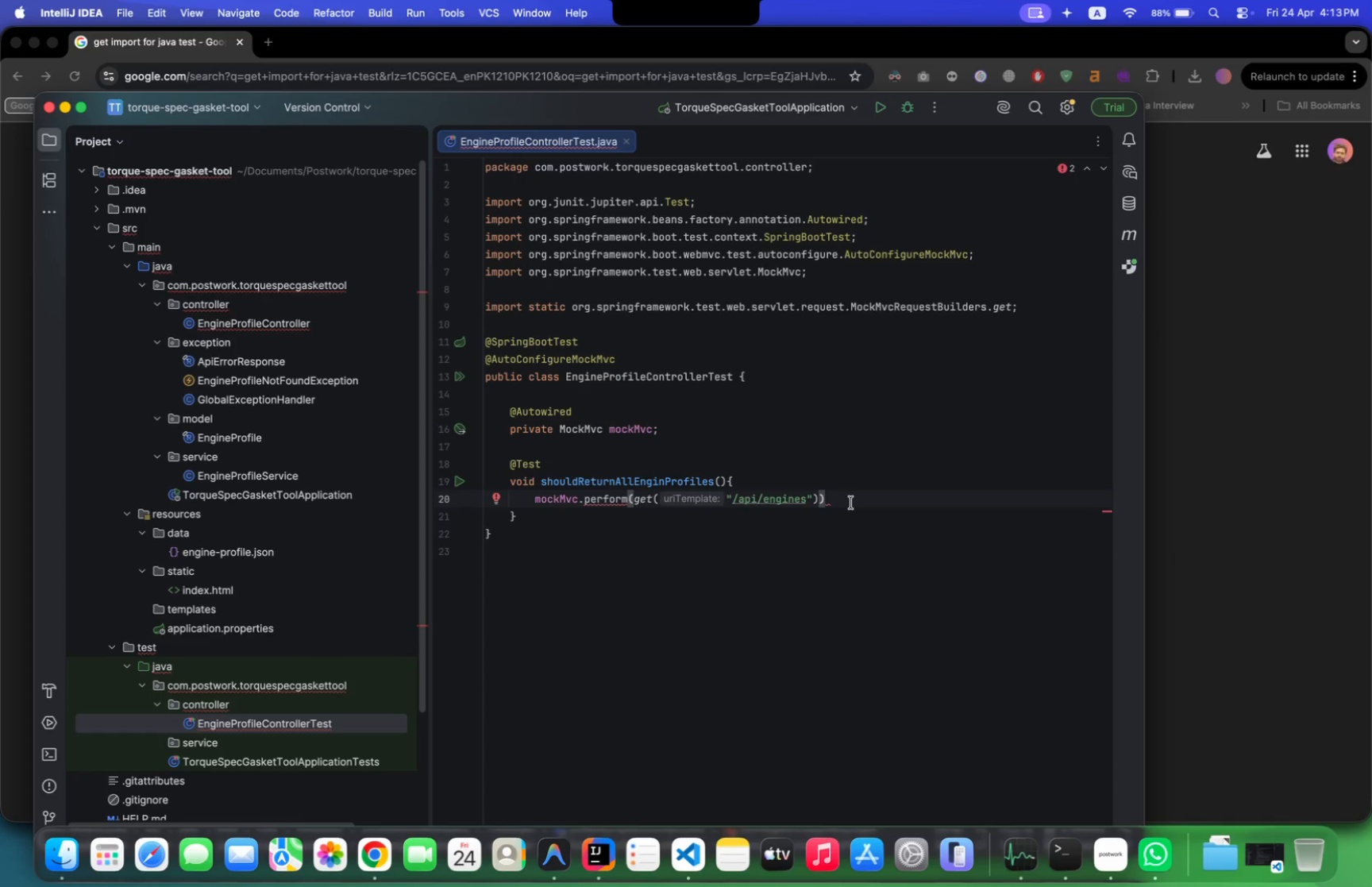 
key(Enter)
 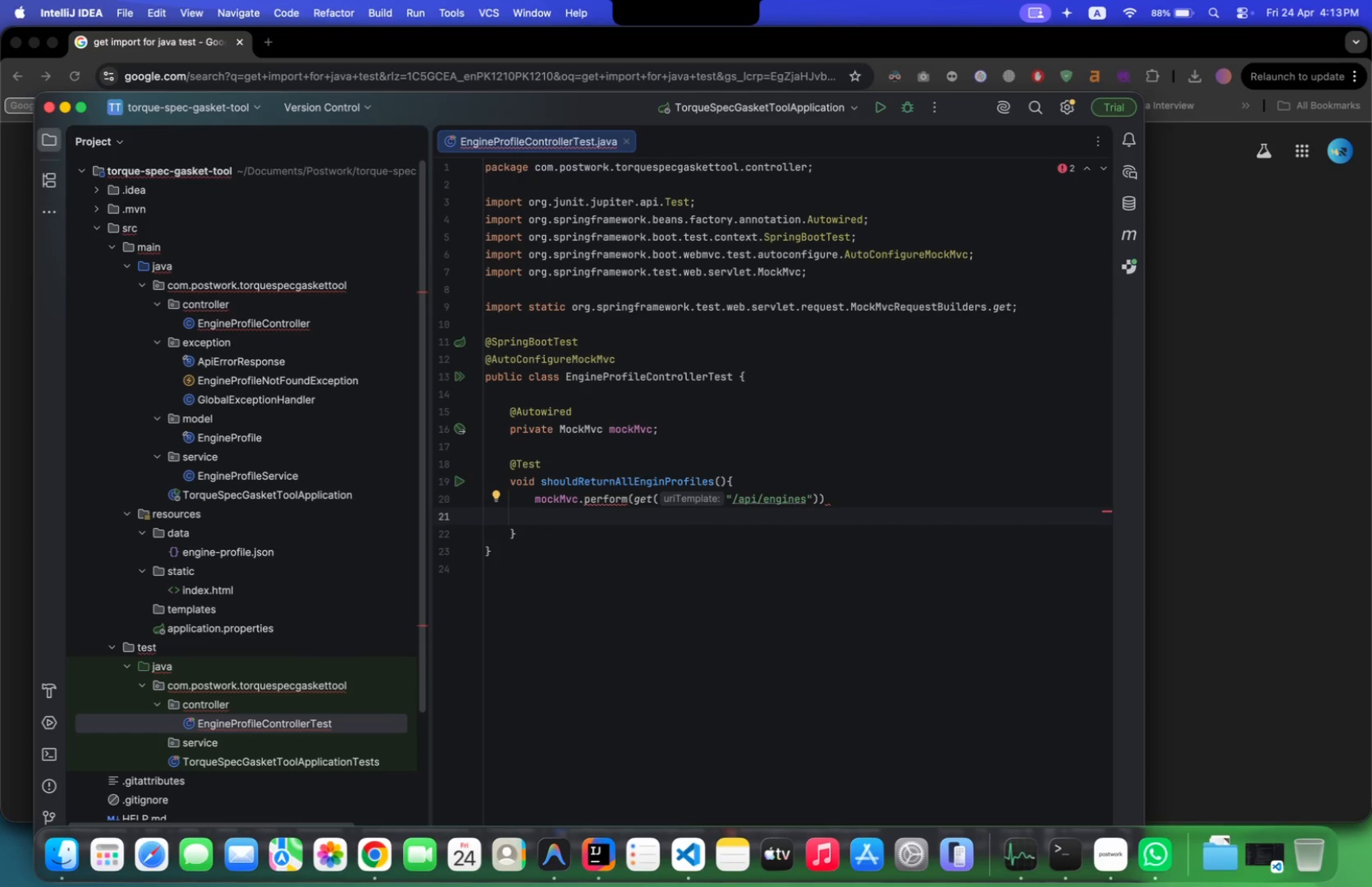 
type(.and)
 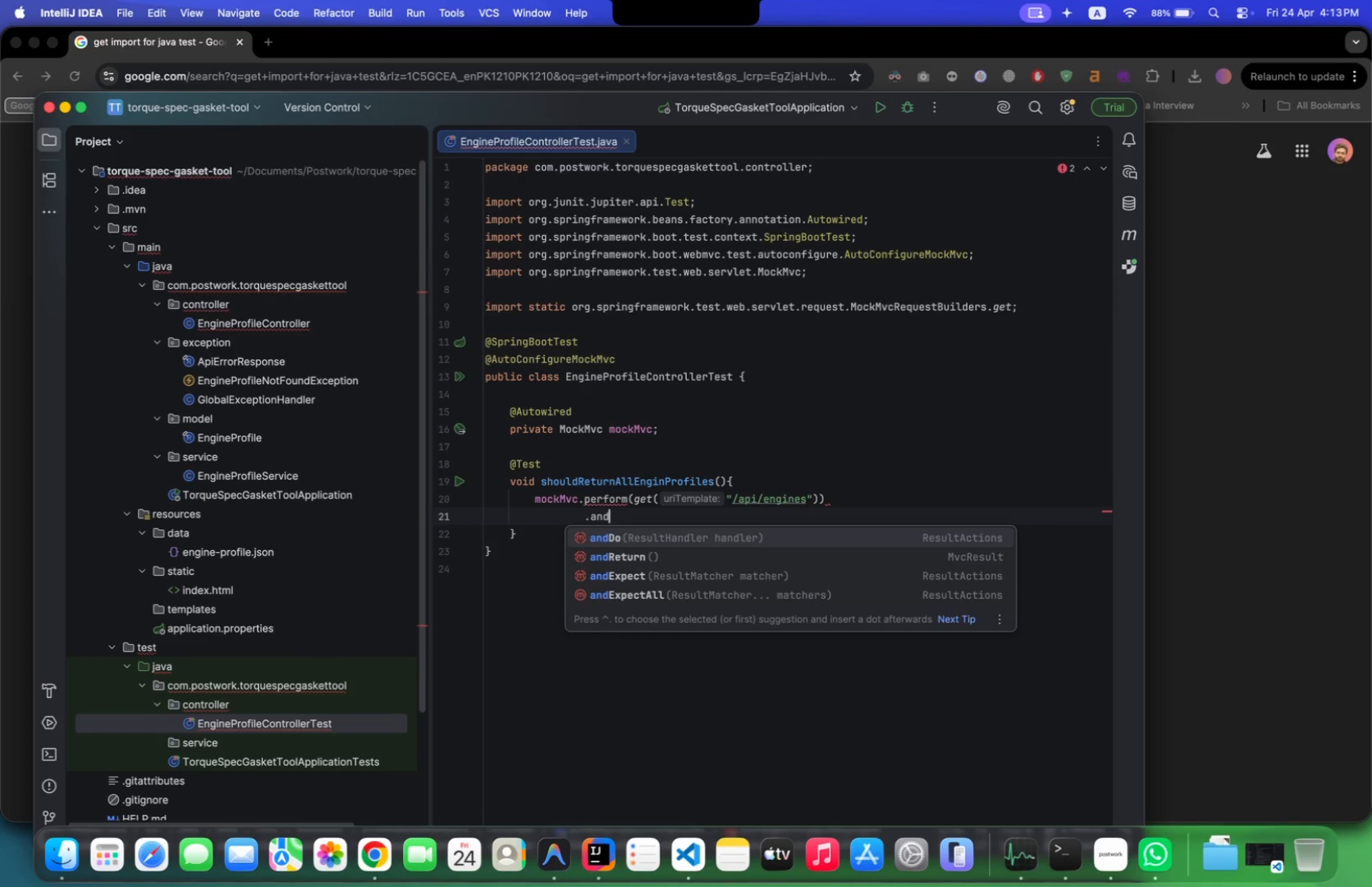 
key(ArrowDown)
 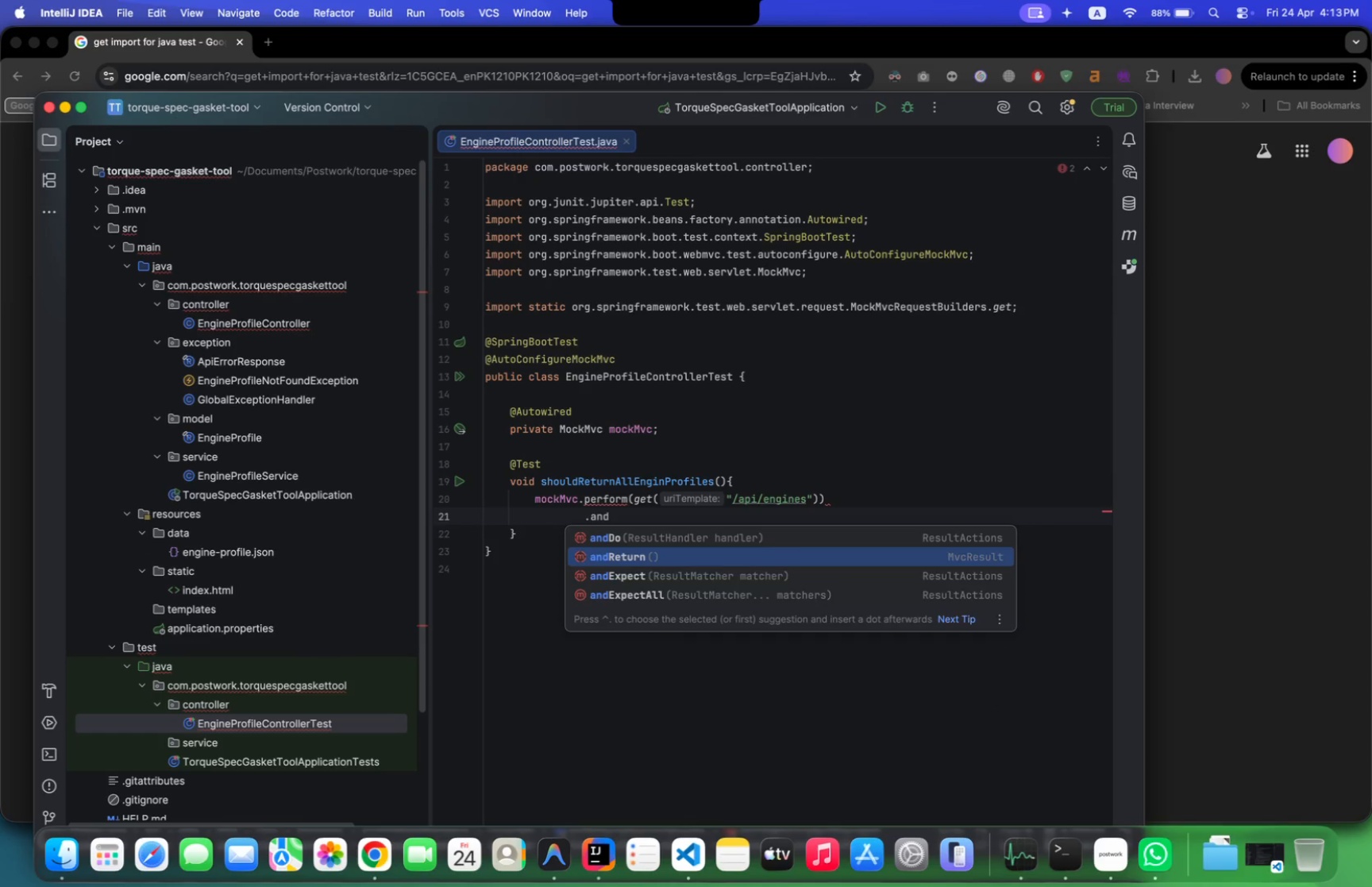 
key(ArrowDown)
 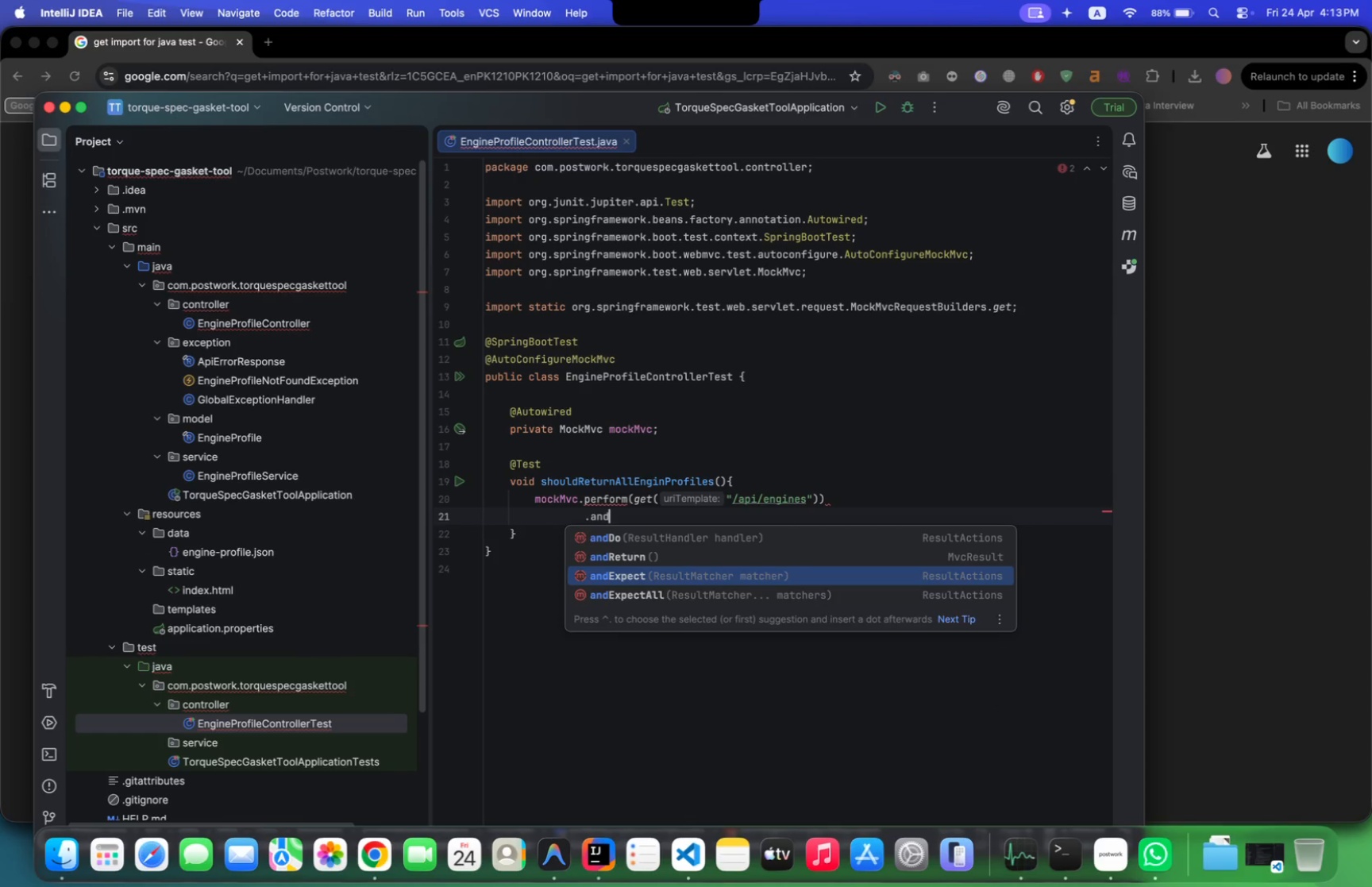 
key(Enter)
 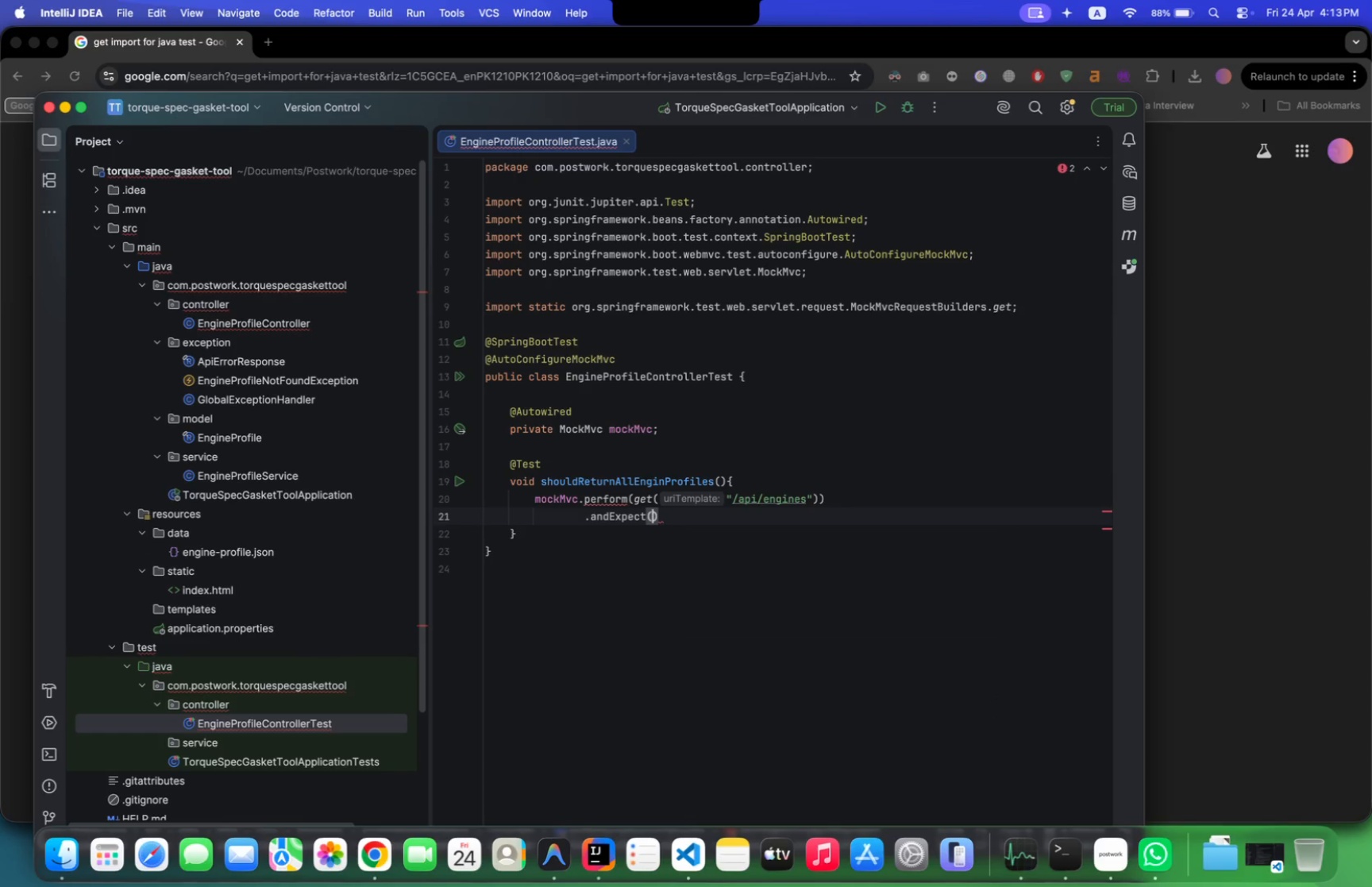 
type(st)
 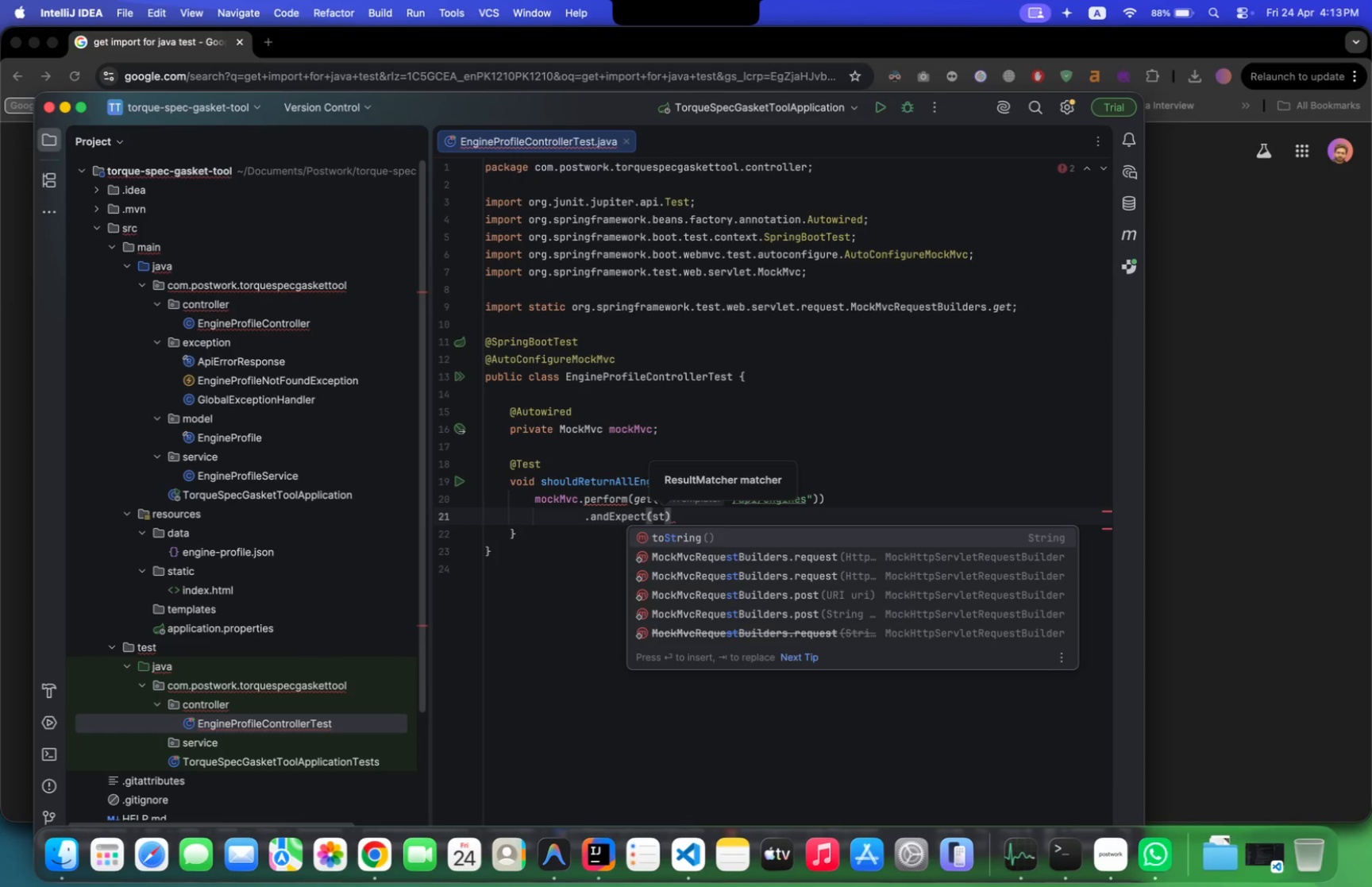 
type(atus()
 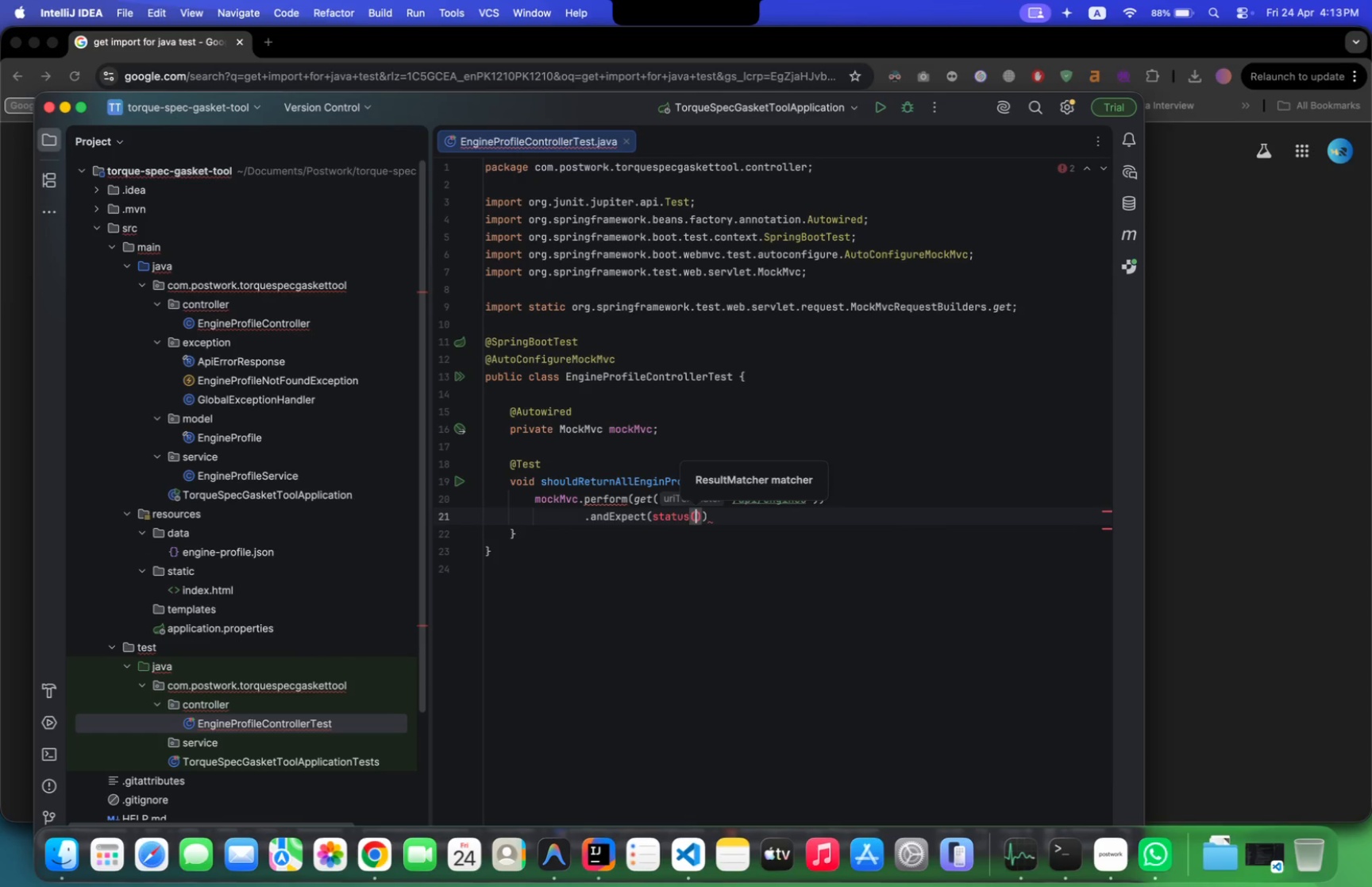 
 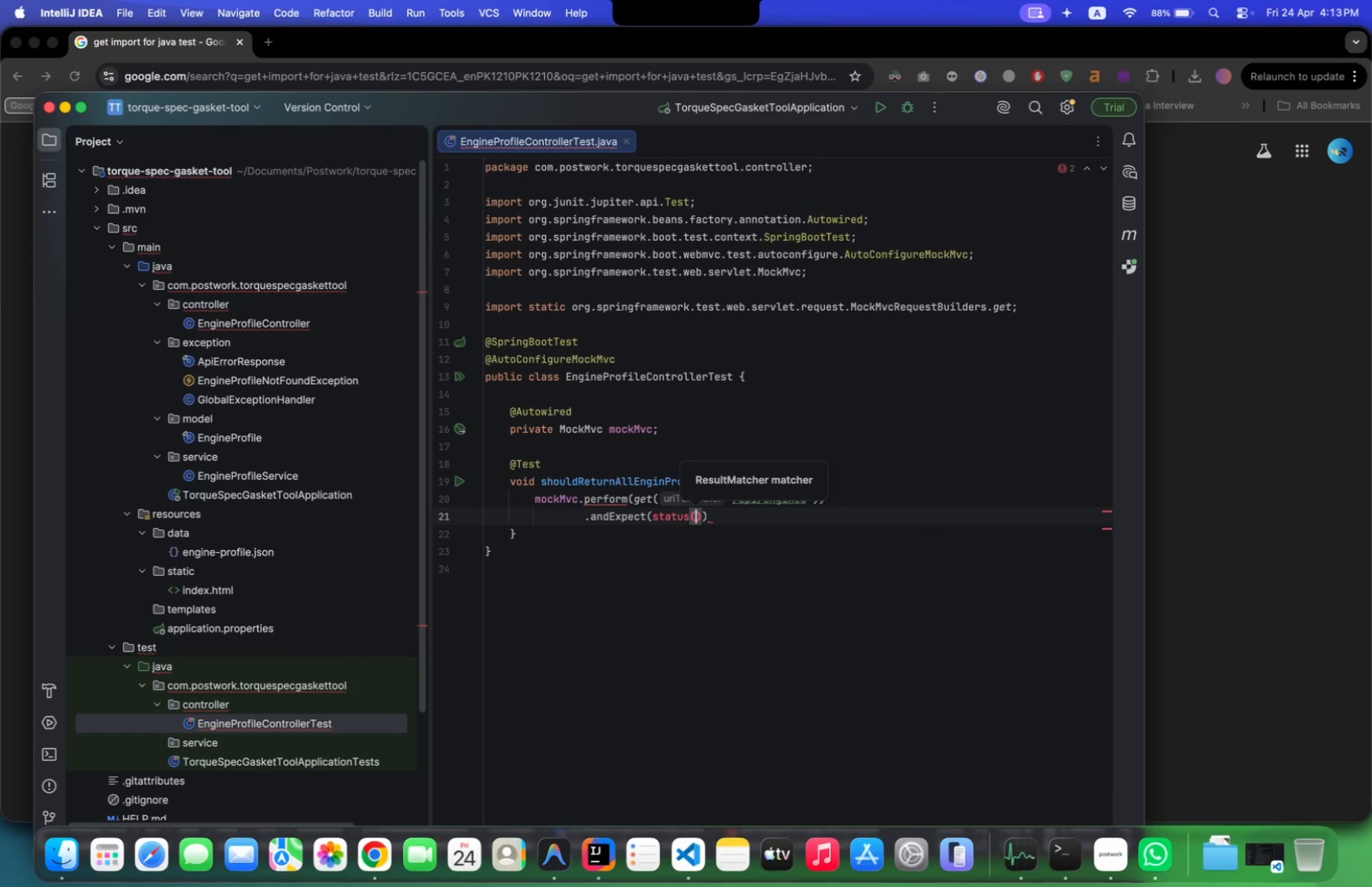 
key(ArrowRight)
 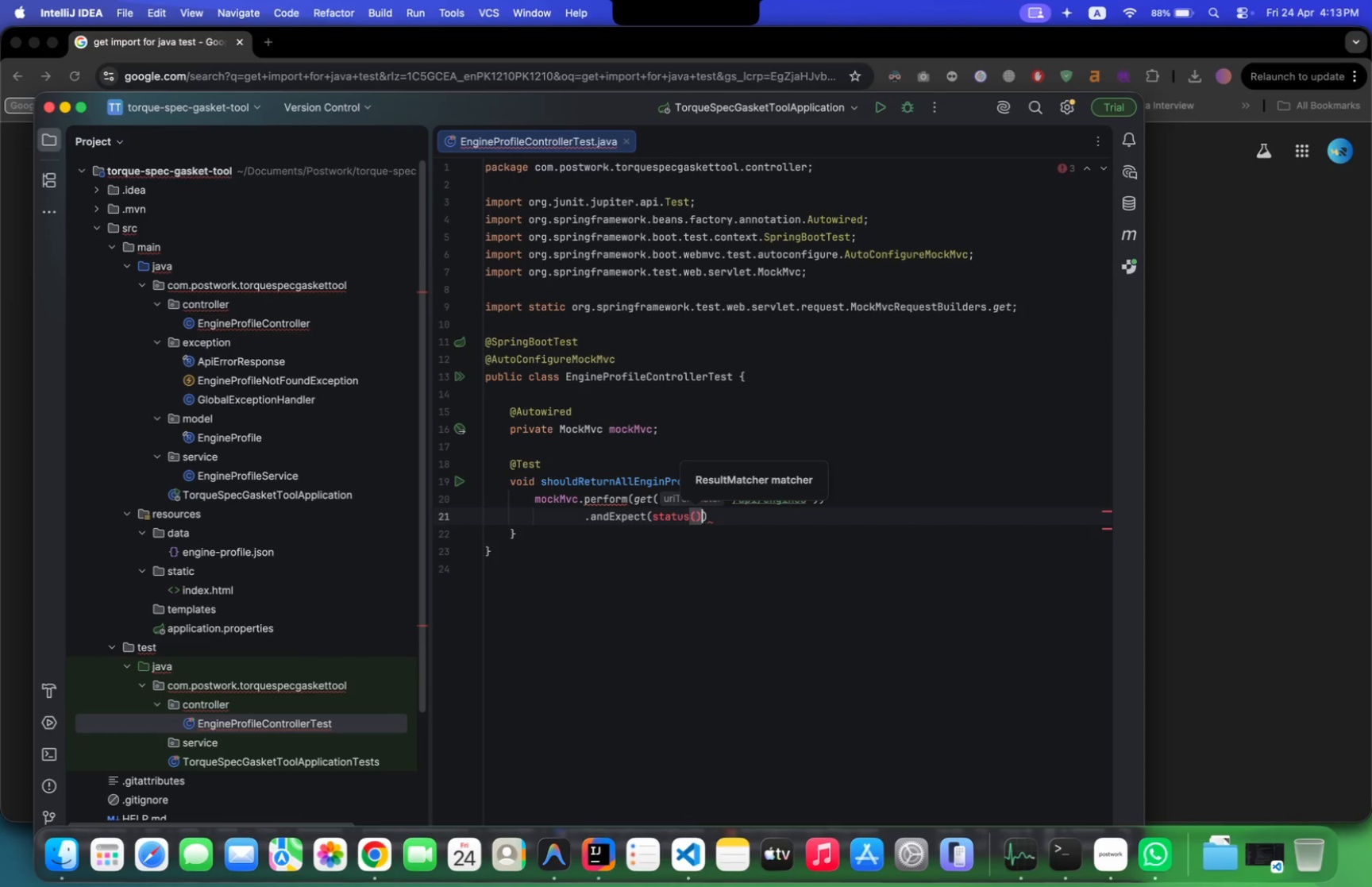 
type(.ok)
key(Backspace)
key(Backspace)
type(isOk())
 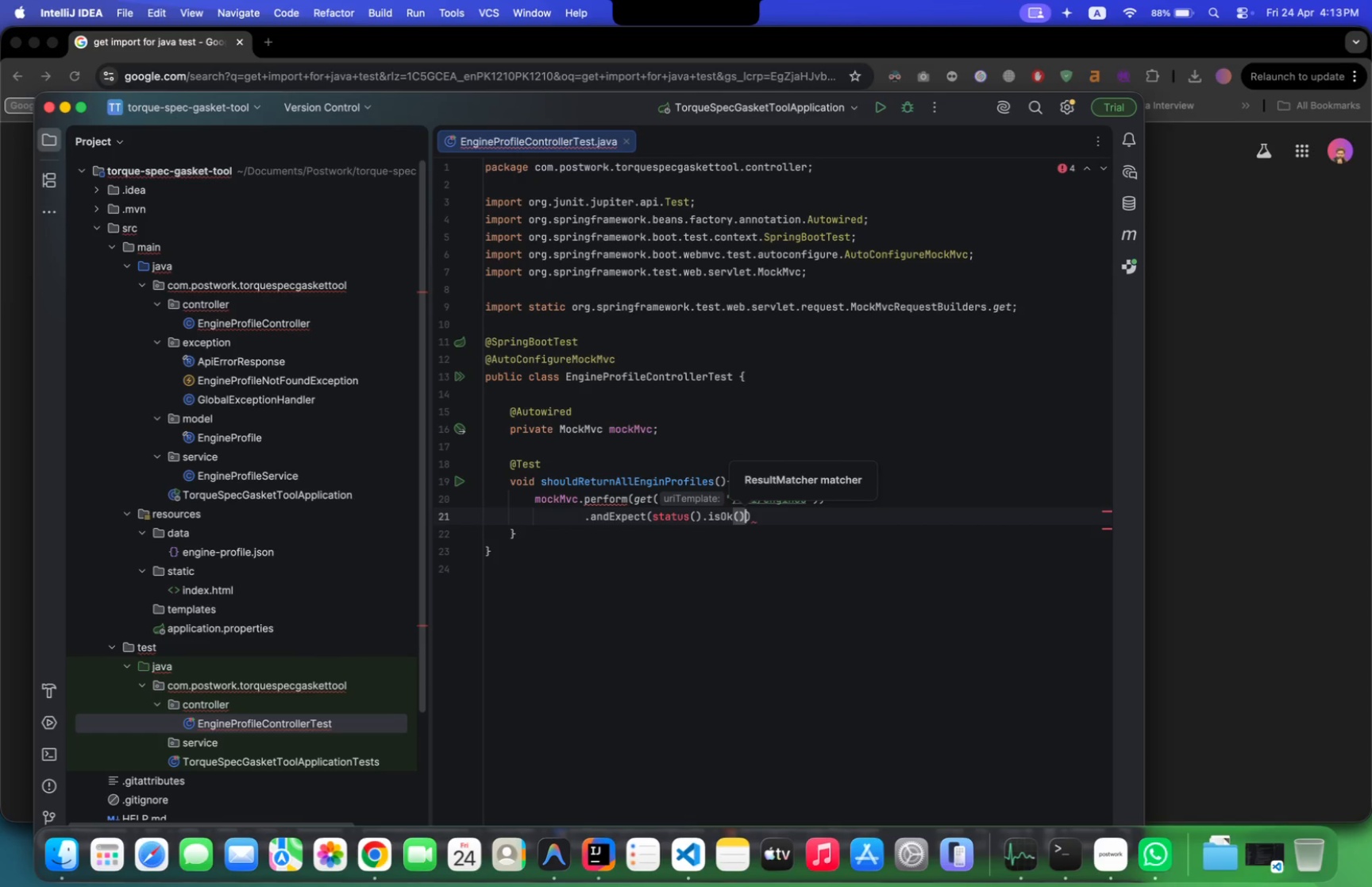 
key(ArrowRight)
 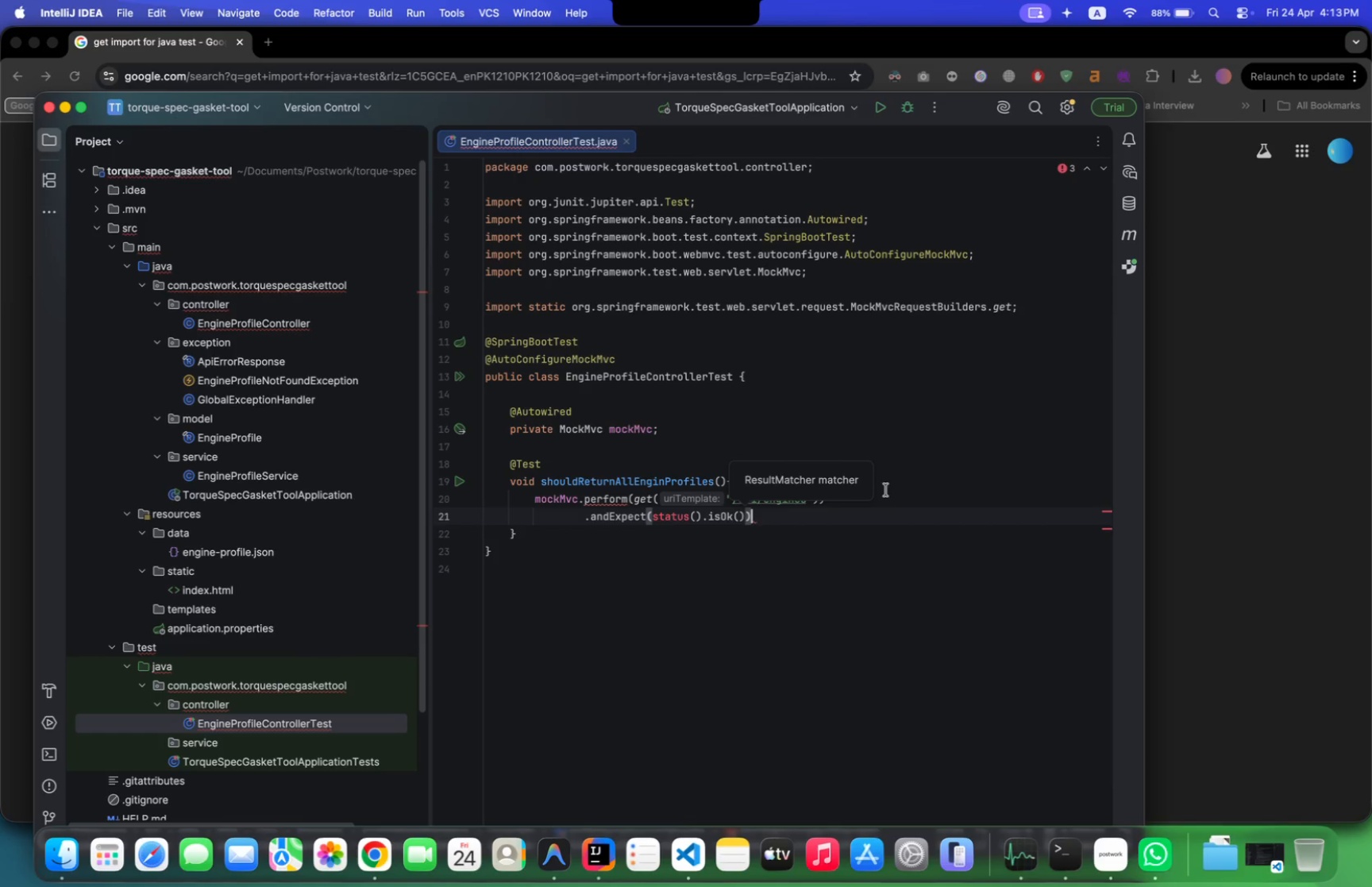 
mouse_move([684, 497])
 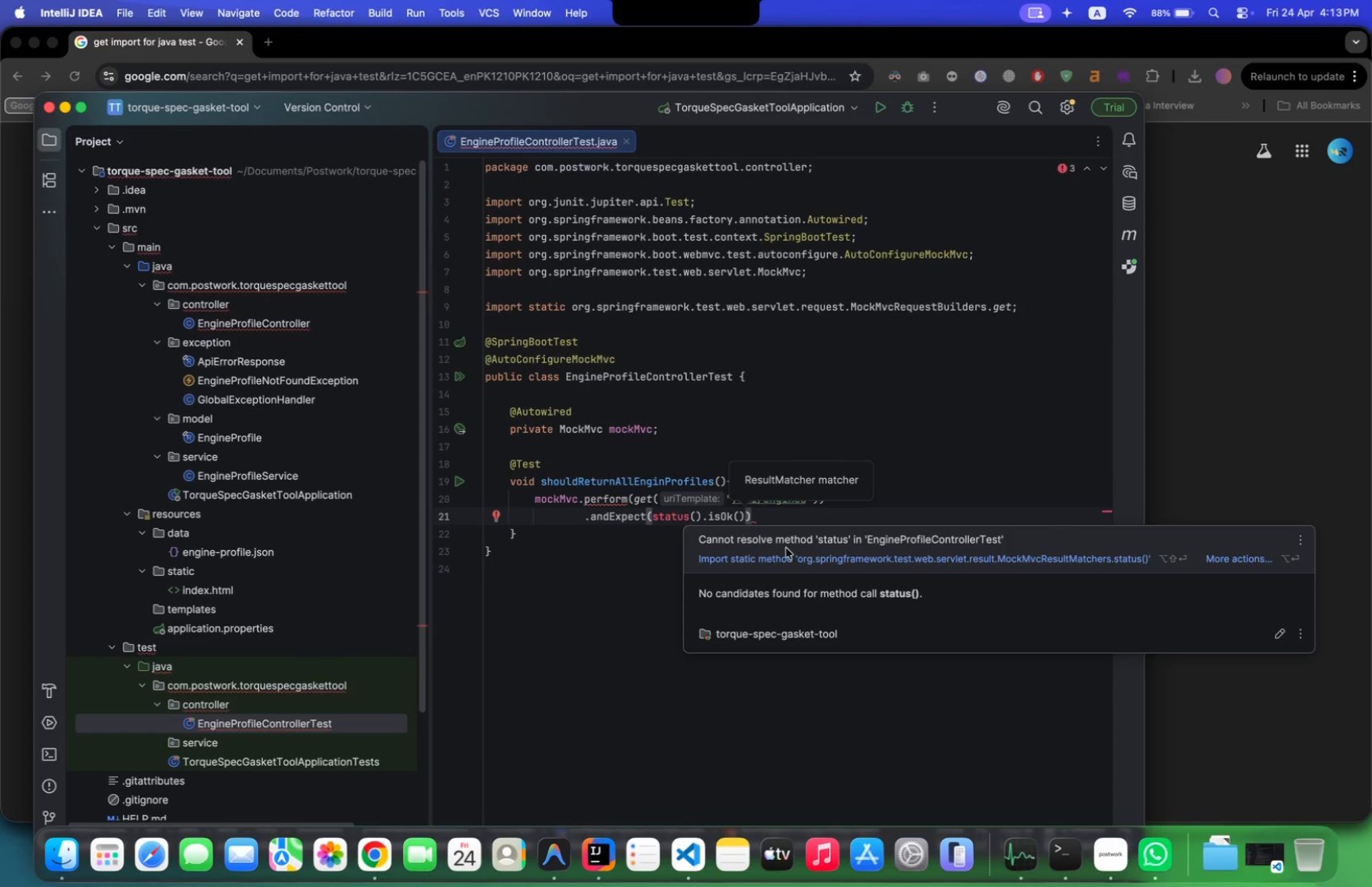 
left_click([804, 561])
 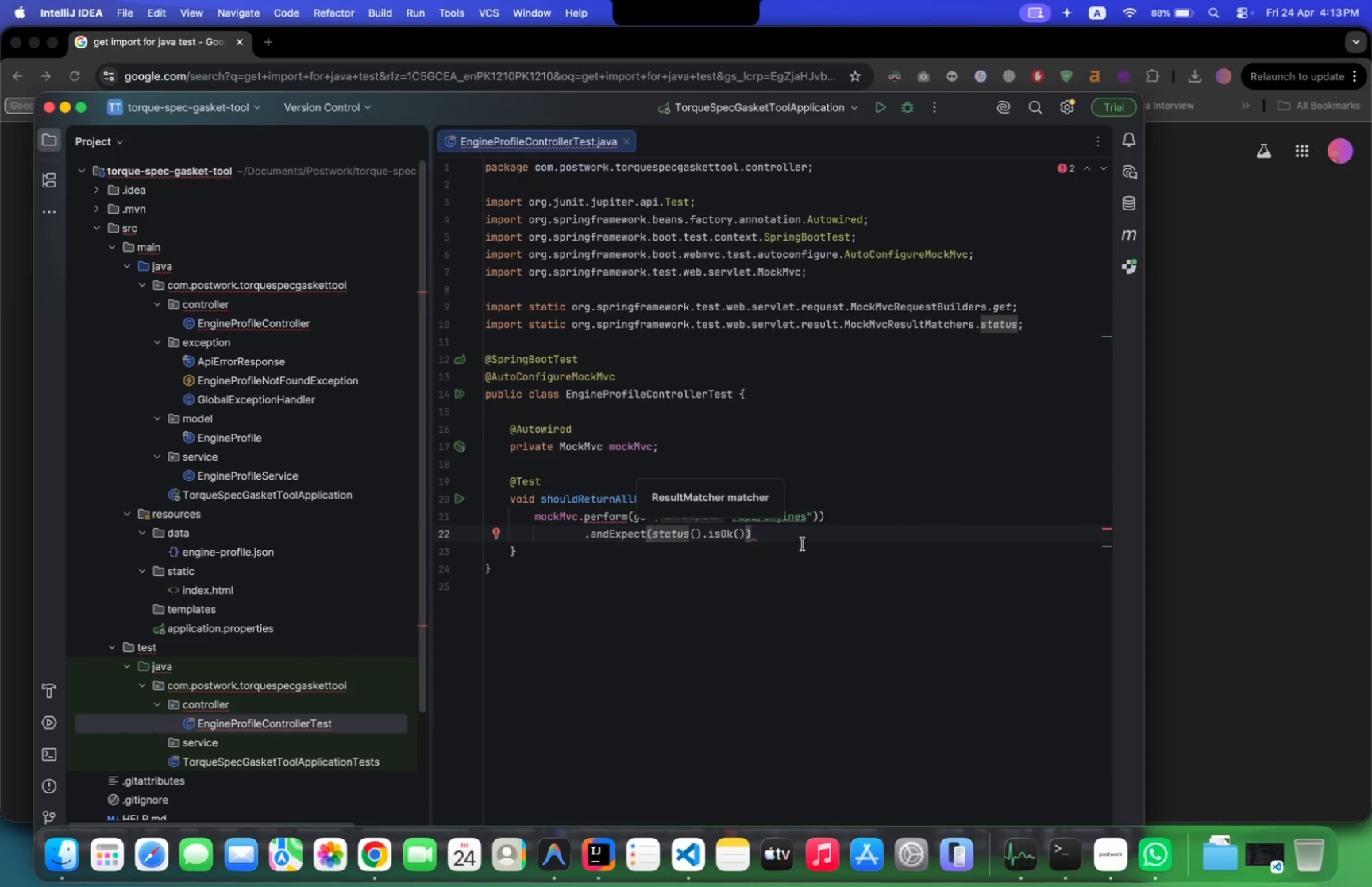 
left_click([771, 533])
 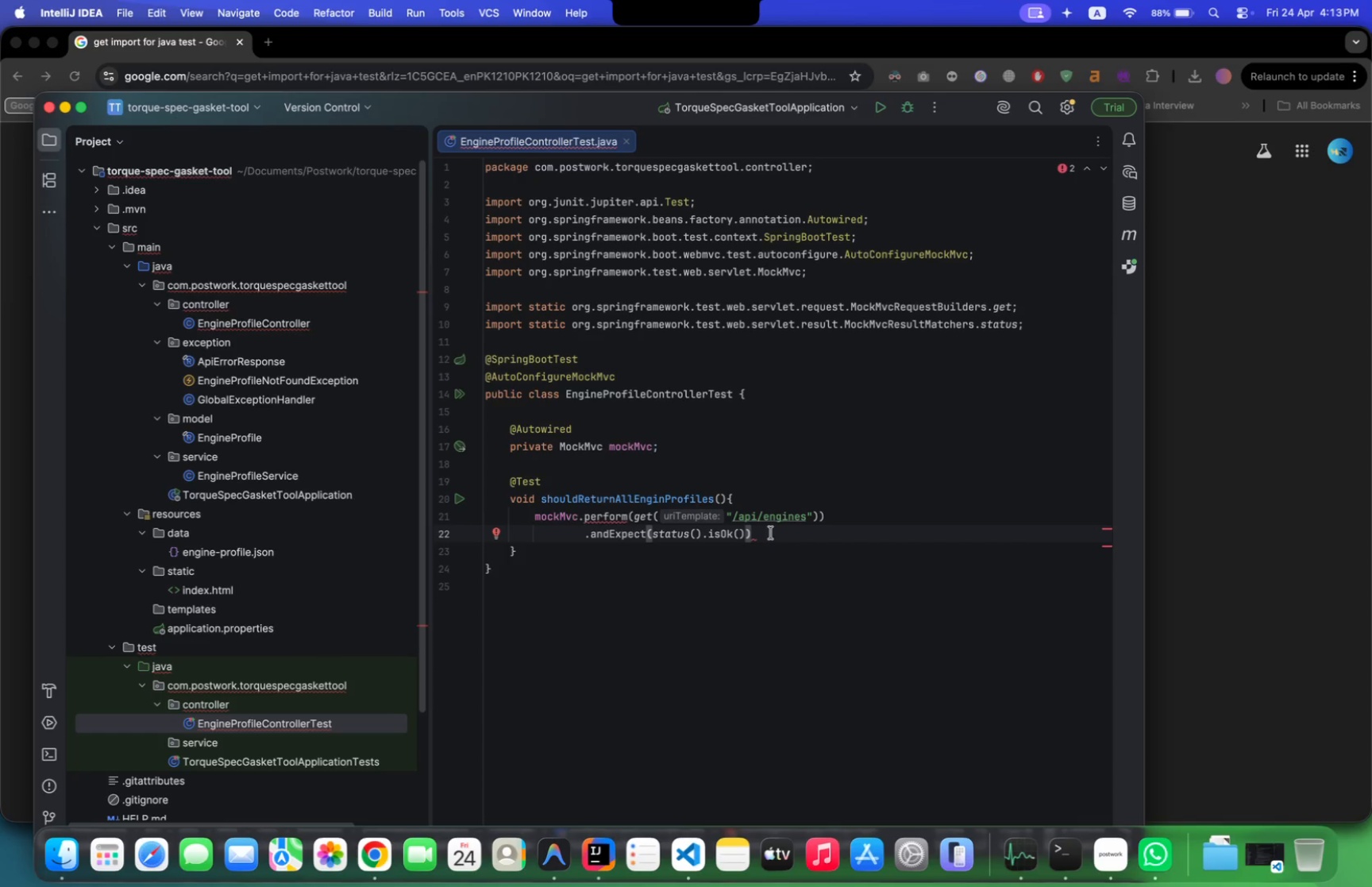 
key(Enter)
 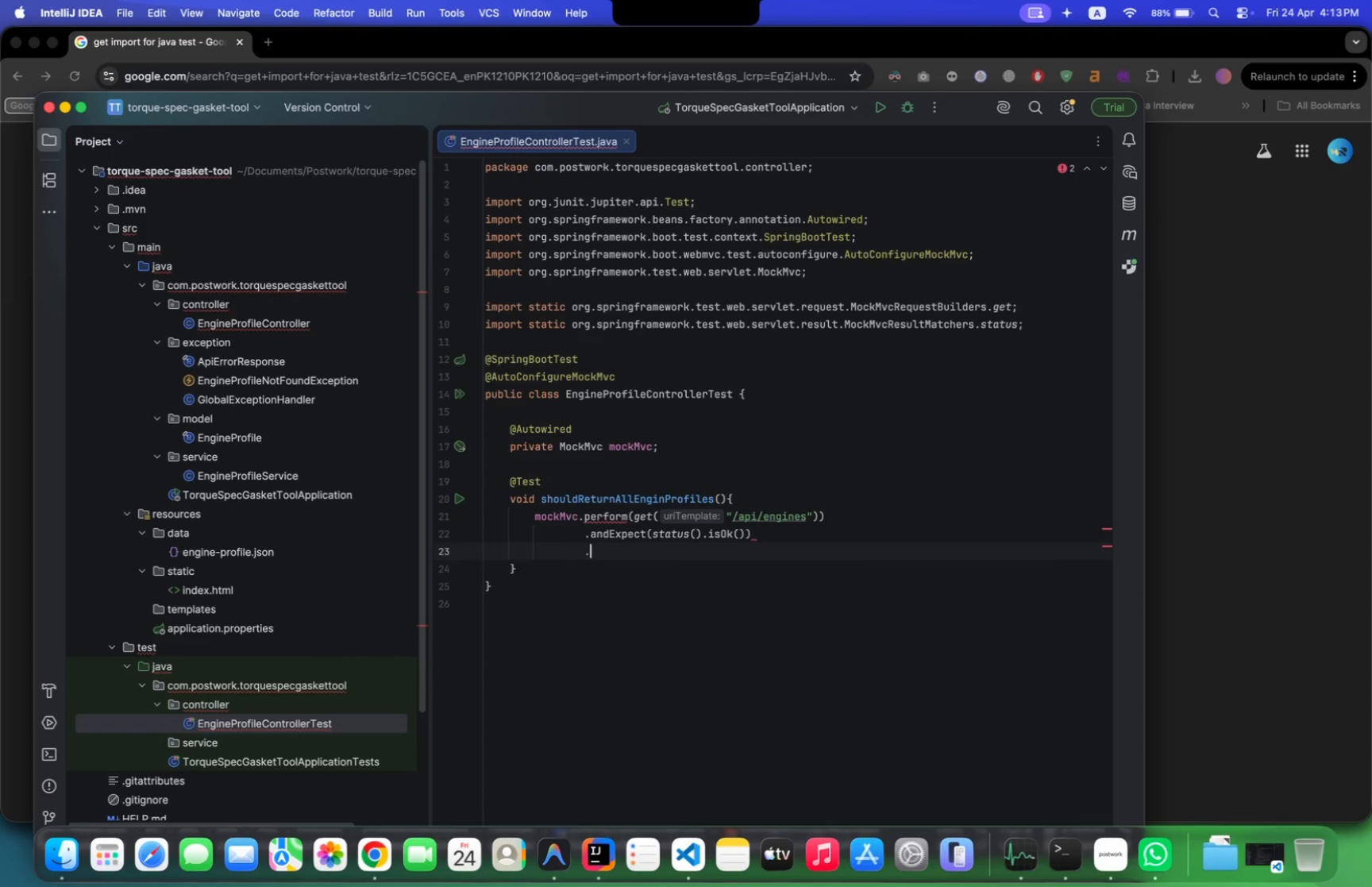 
type(.z)
key(Backspace)
type(an)
 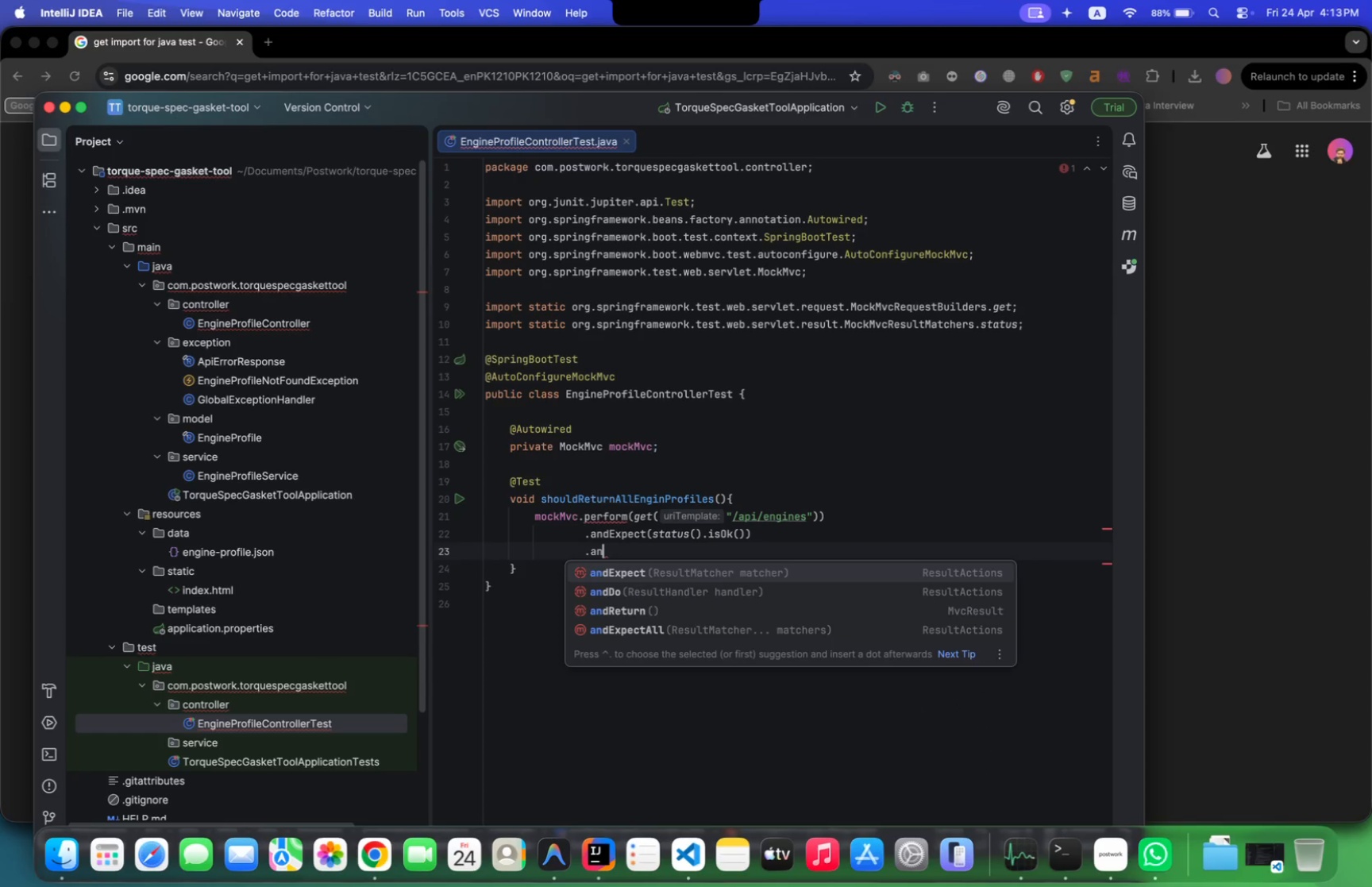 
key(Enter)
 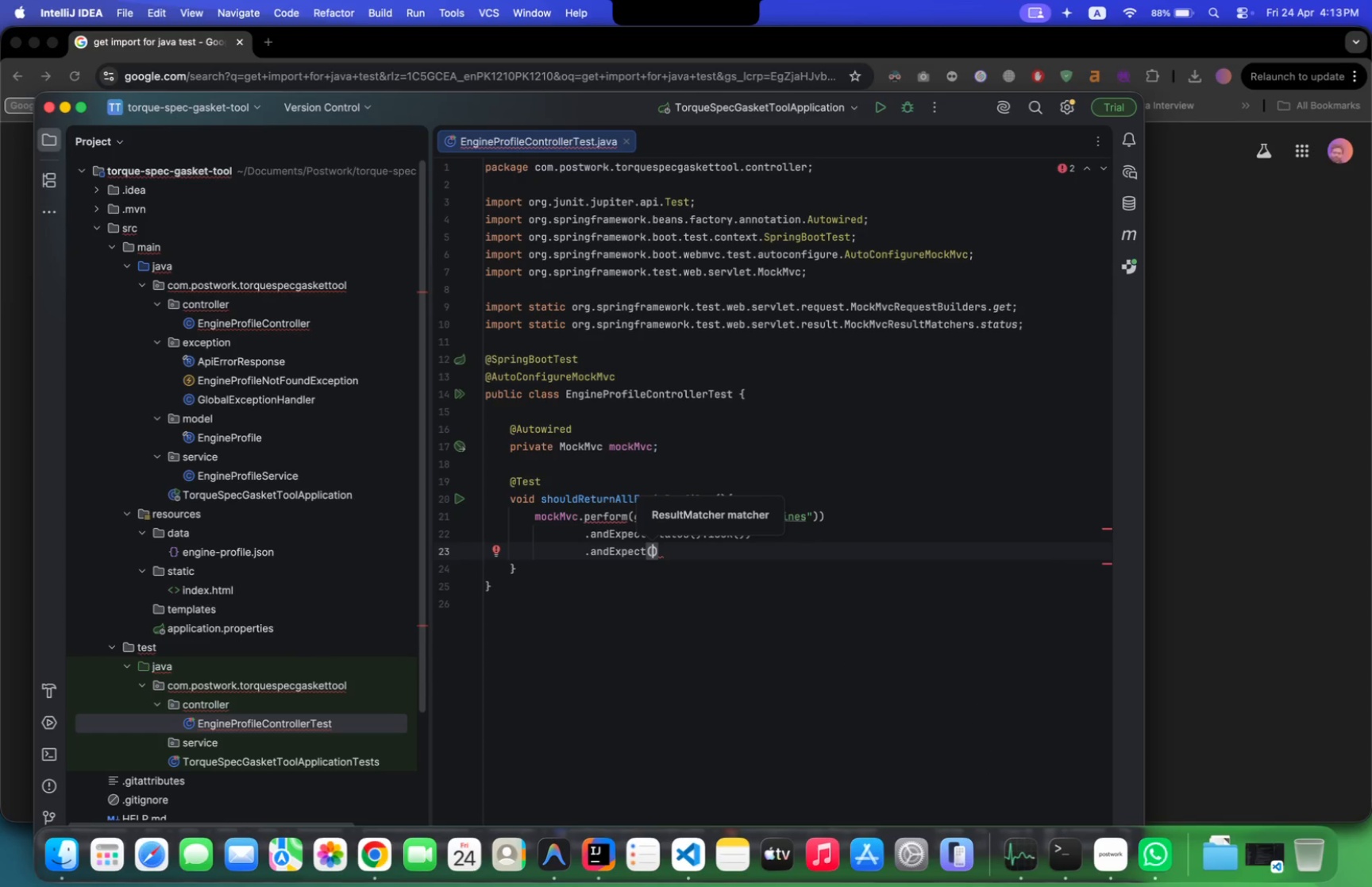 
type(json)
 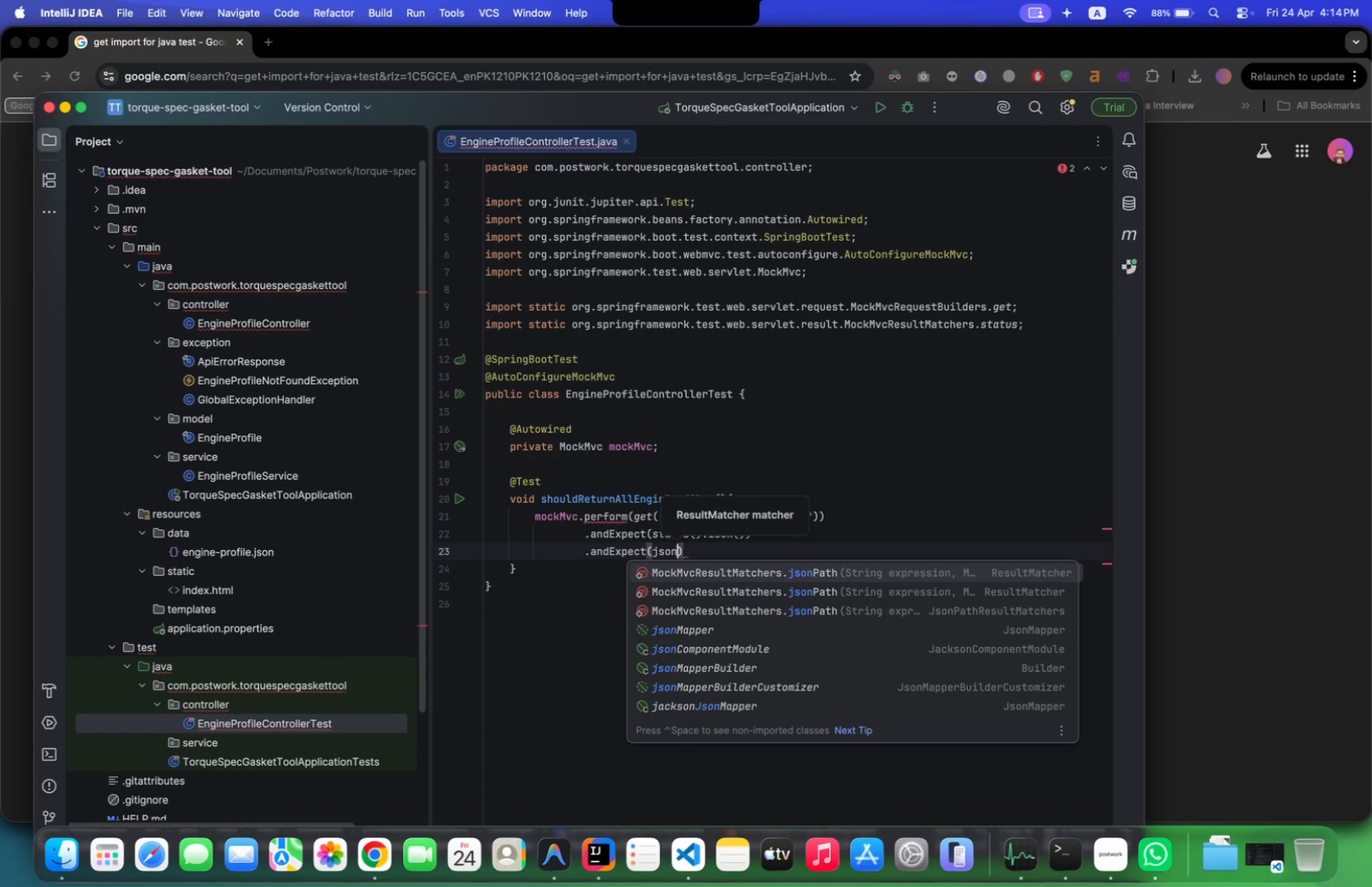 
key(Enter)
 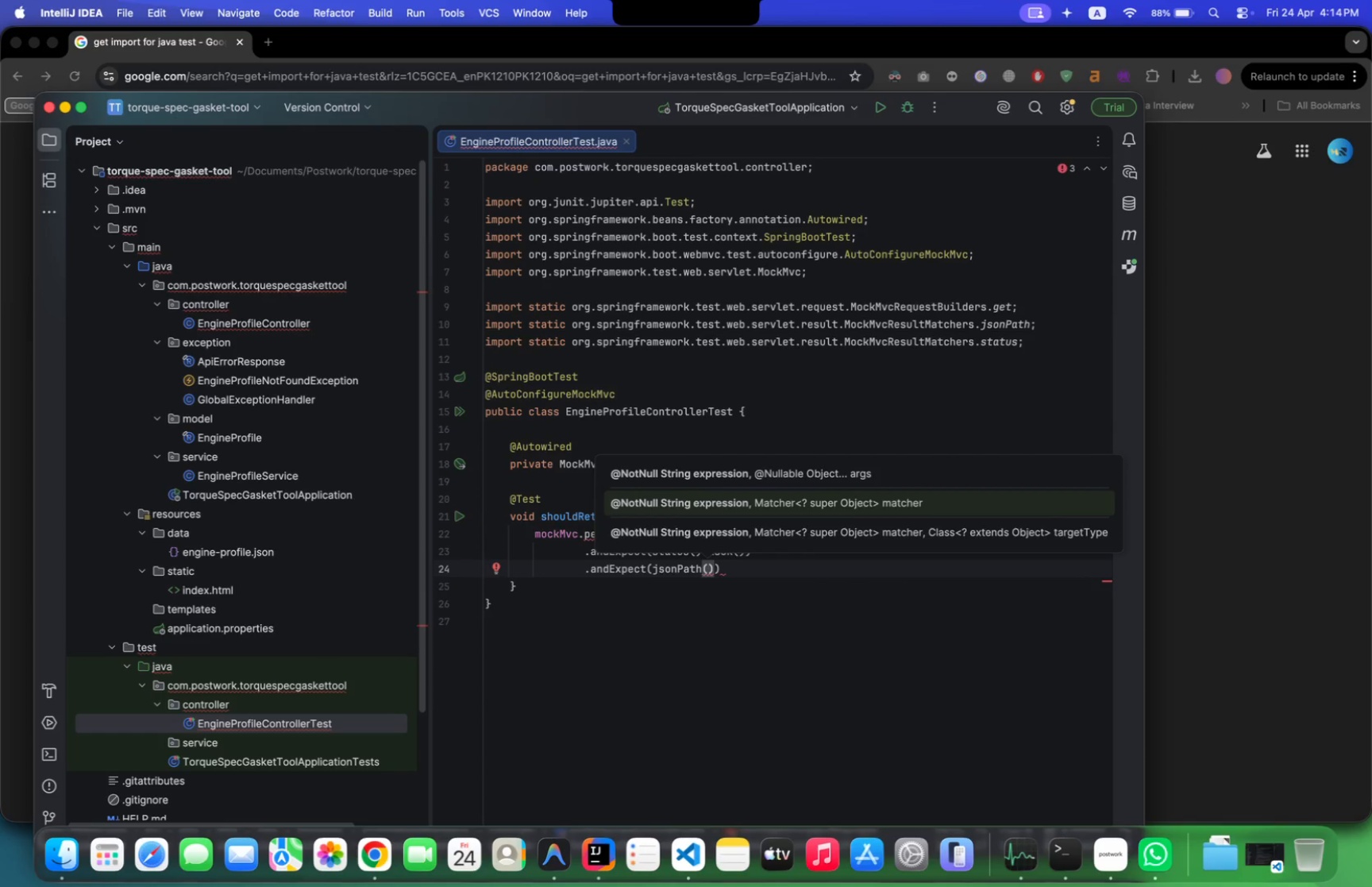 
hold_key(key=ShiftRight, duration=0.45)
 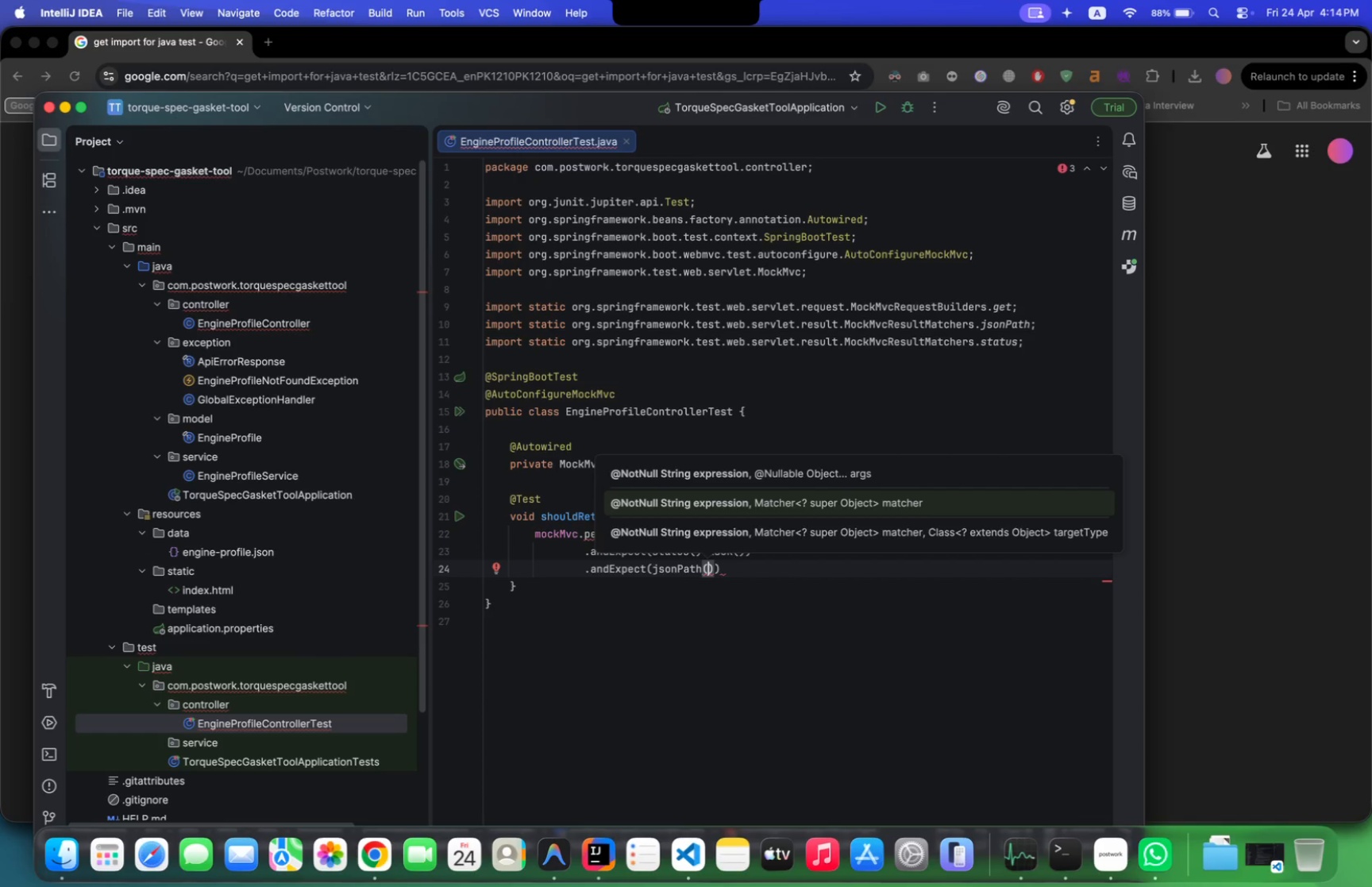 
type("$.le)
 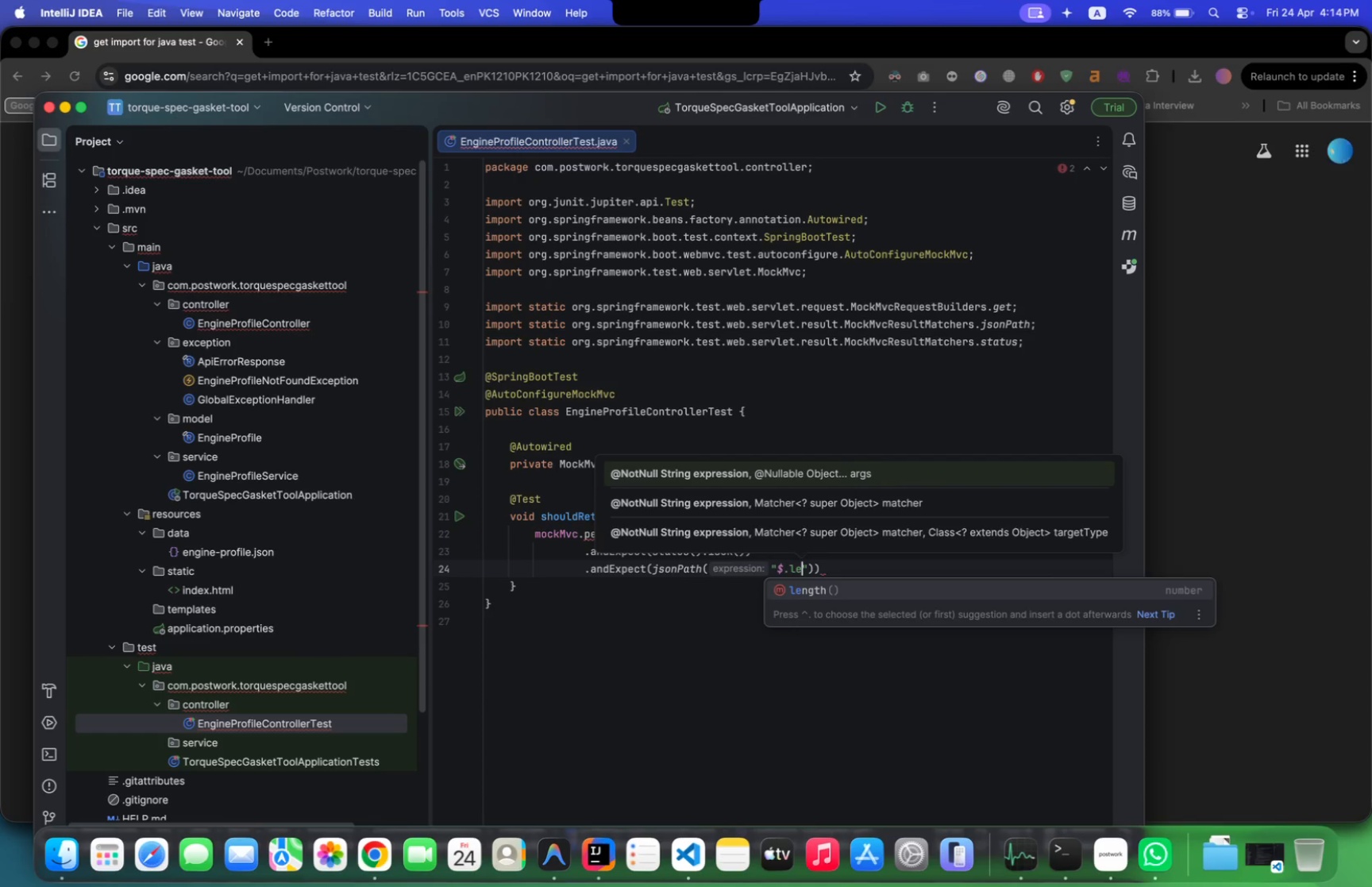 
key(Enter)
 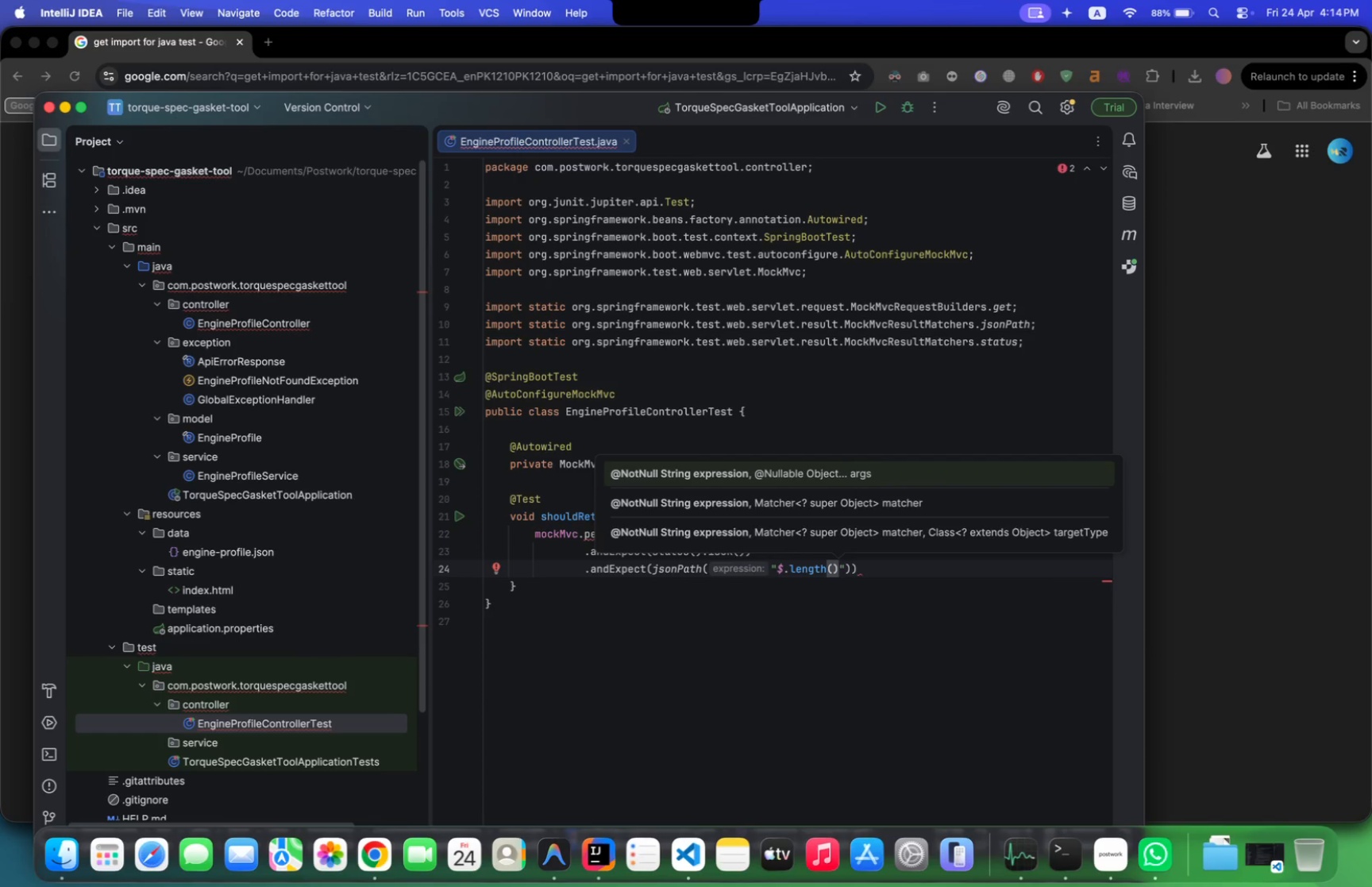 
key(ArrowRight)
 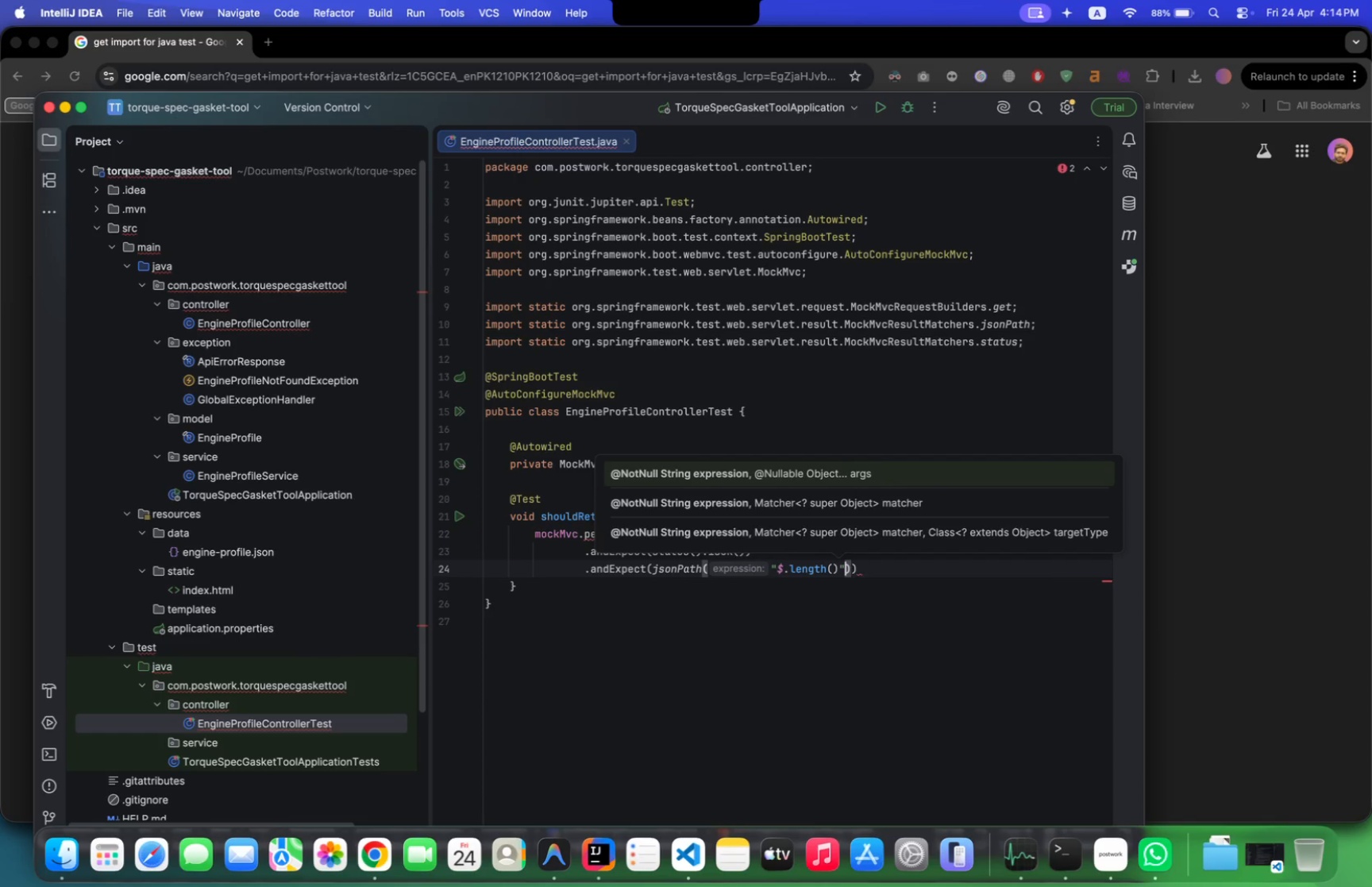 
key(ArrowRight)
 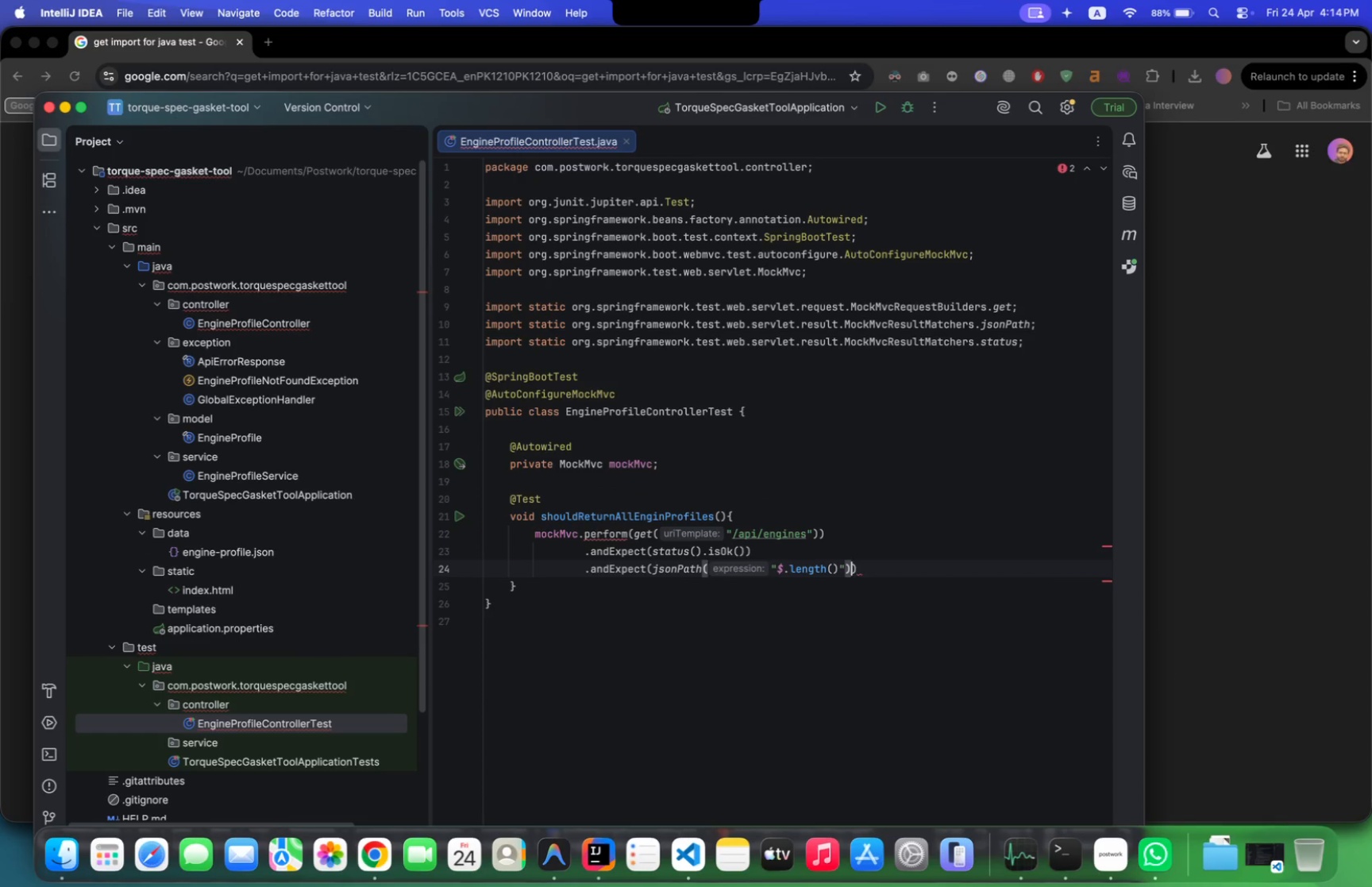 
key(Comma)
 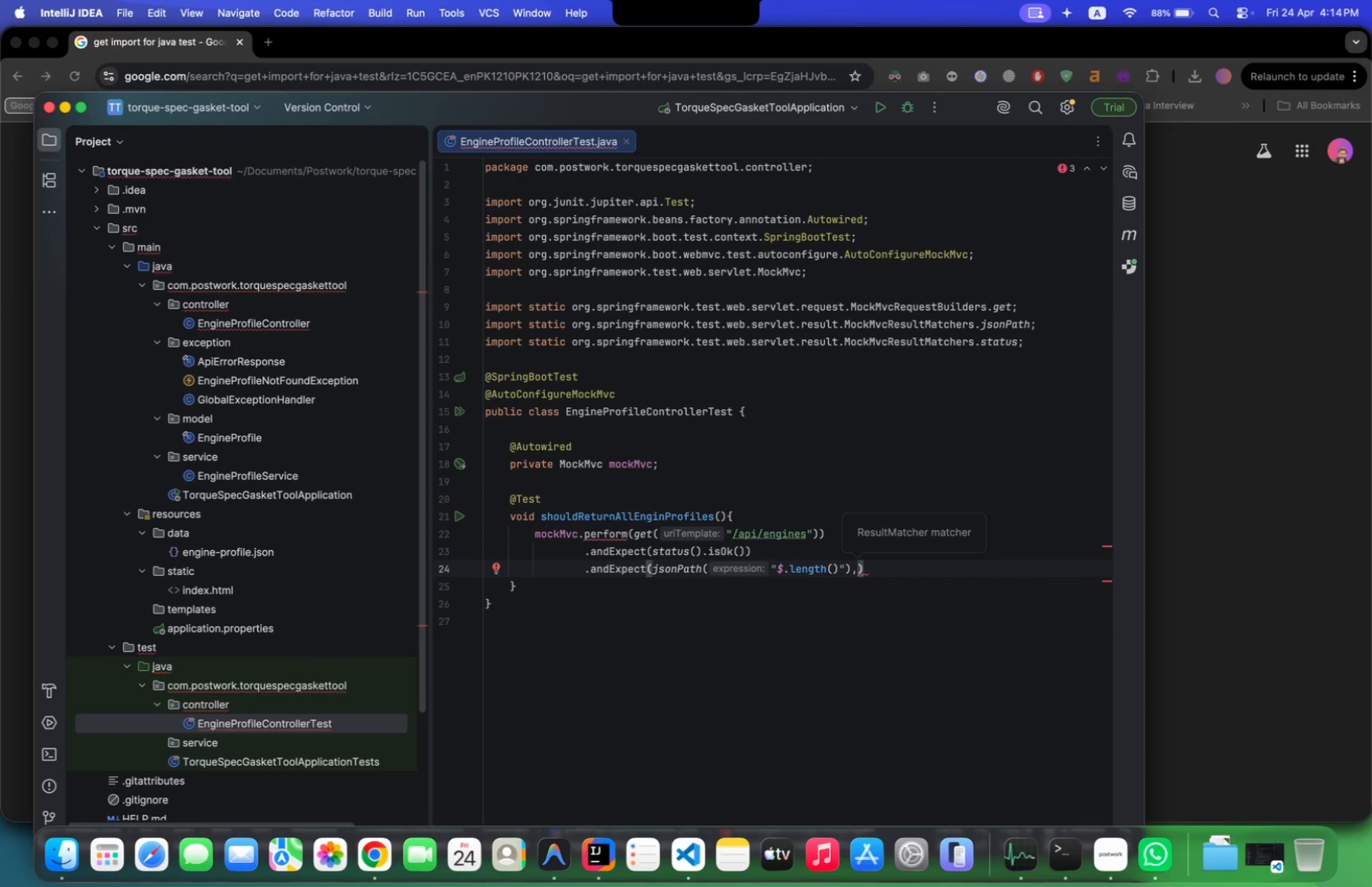 
key(Backspace)
 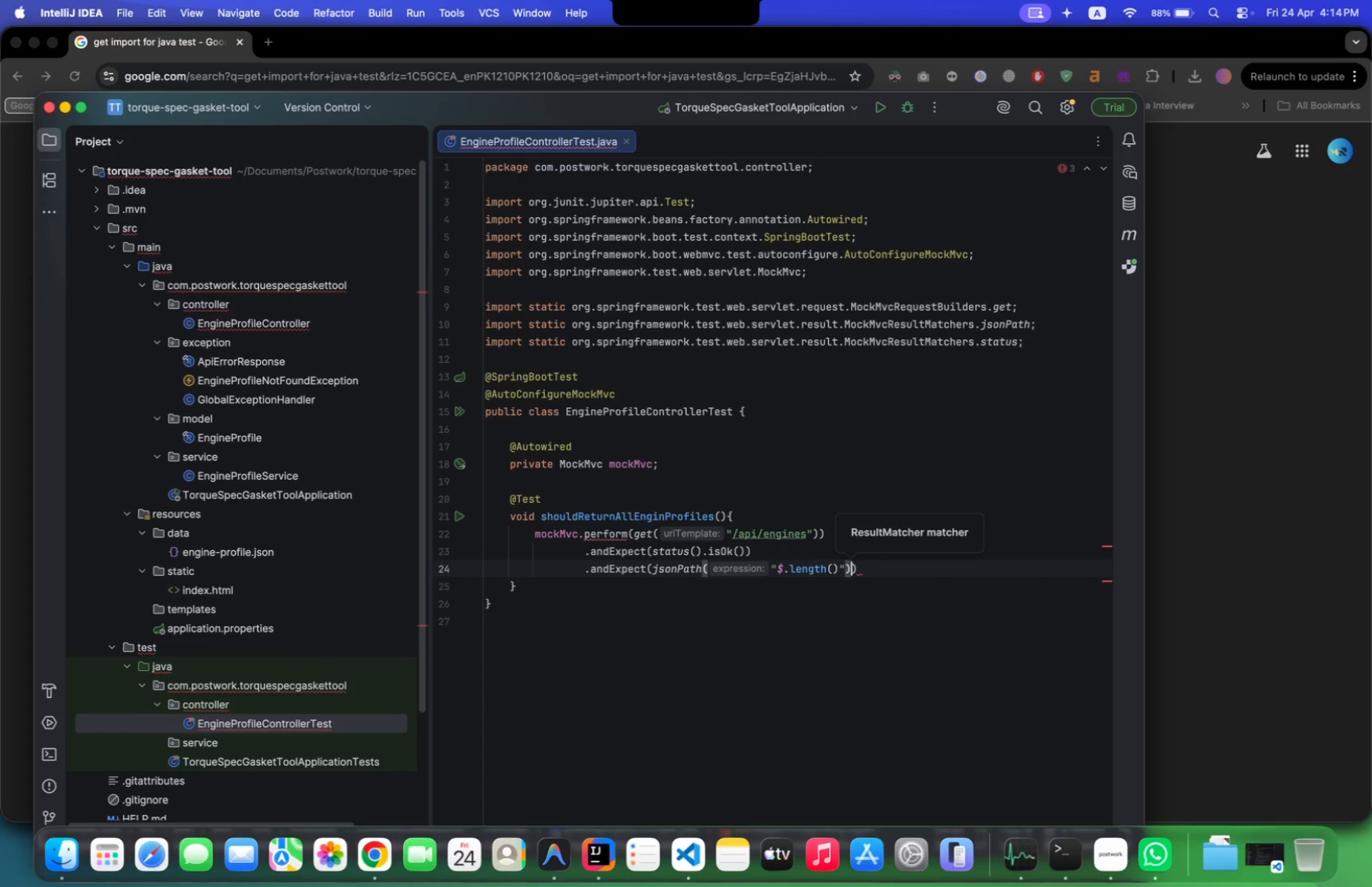 
key(ArrowLeft)
 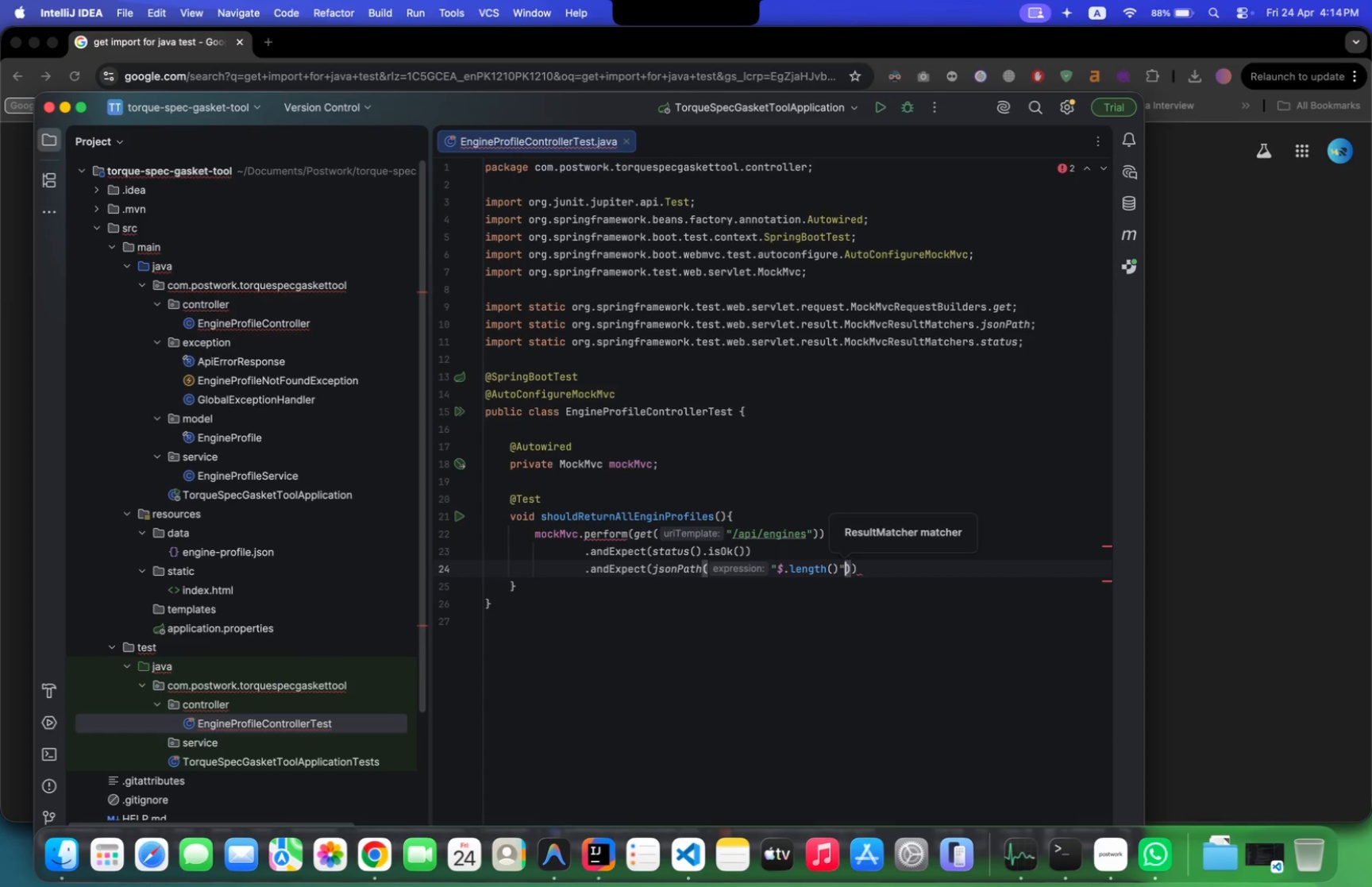 
key(ArrowLeft)
 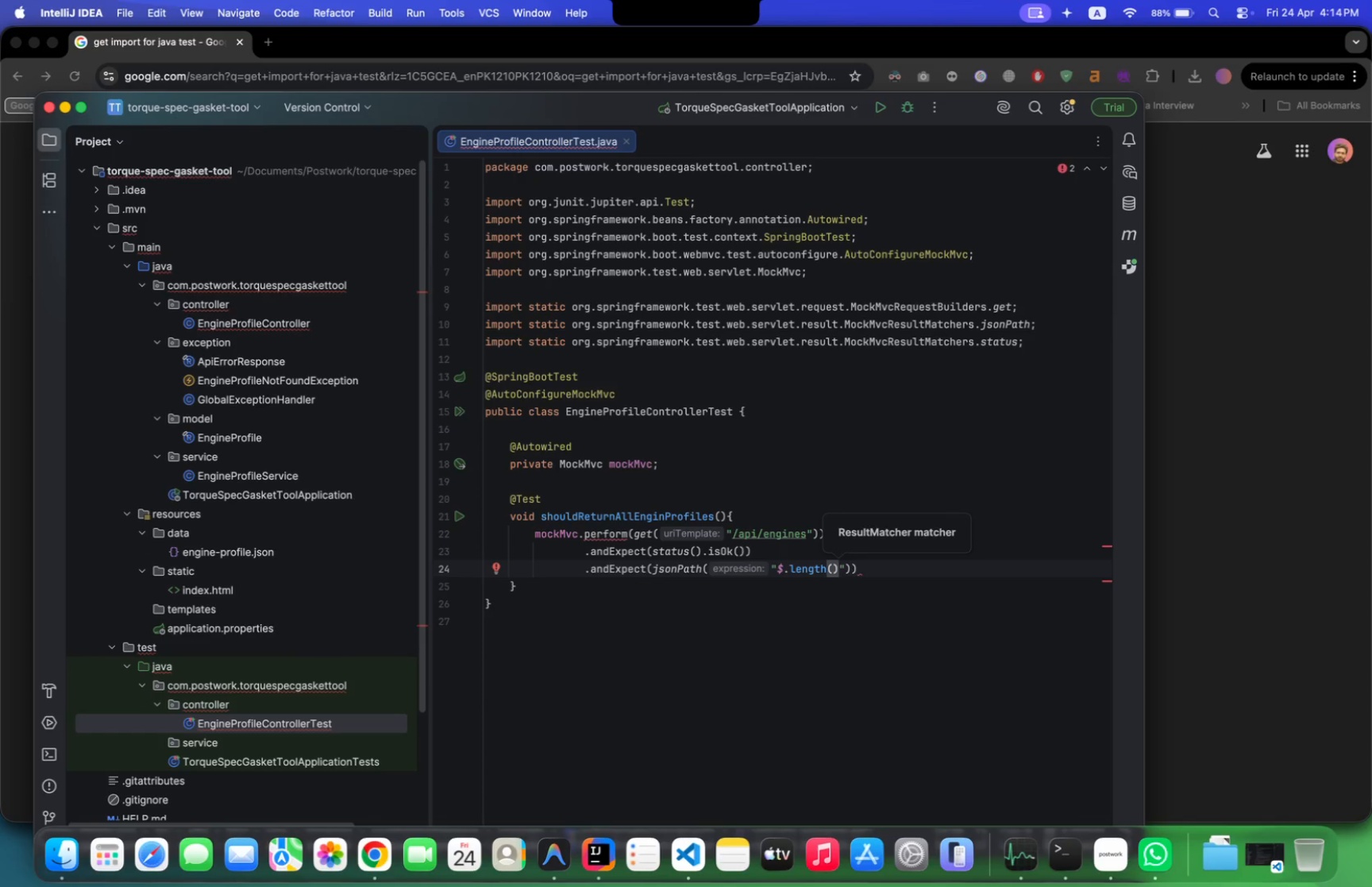 
key(Comma)
 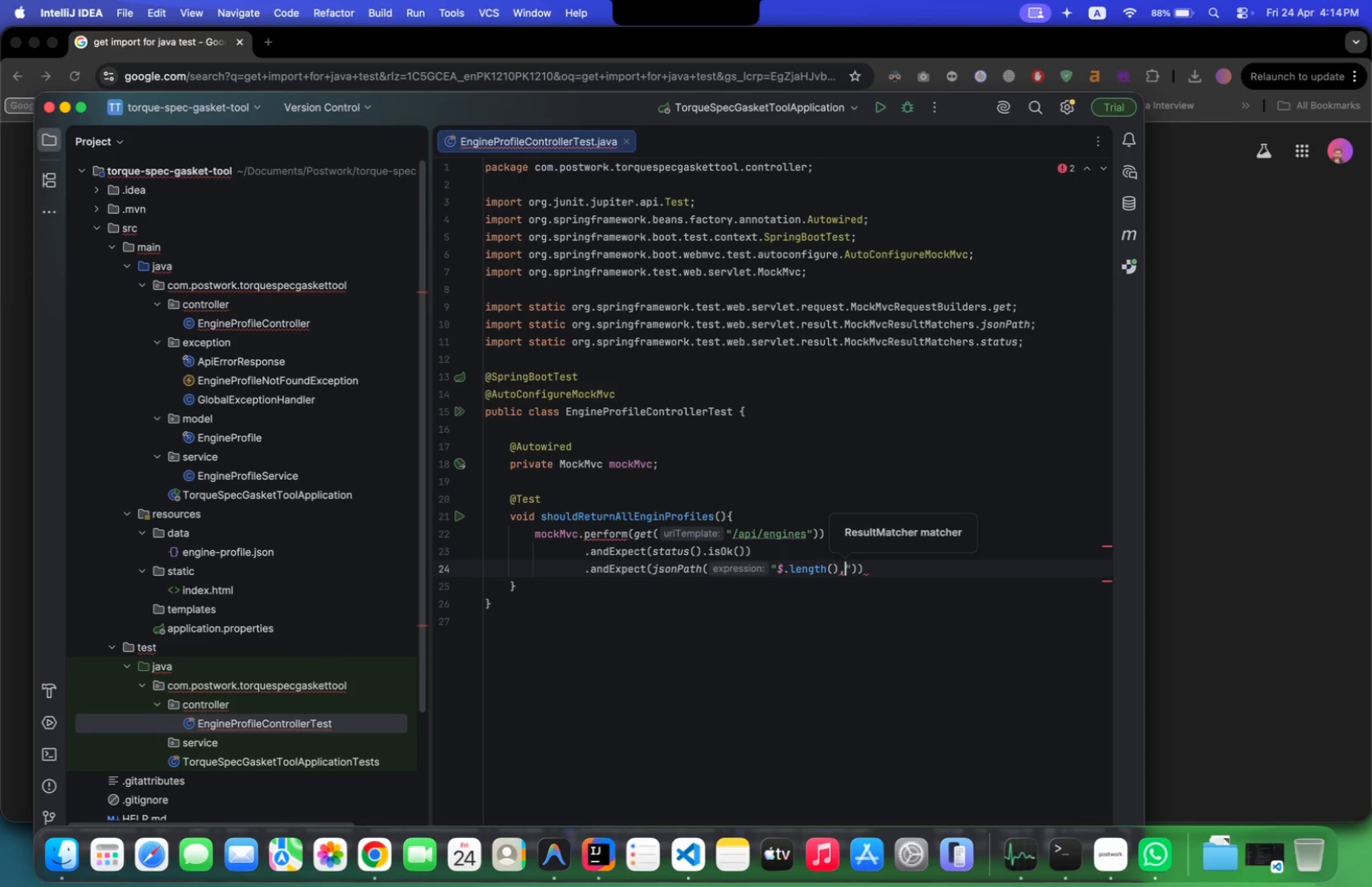 
key(Backspace)
 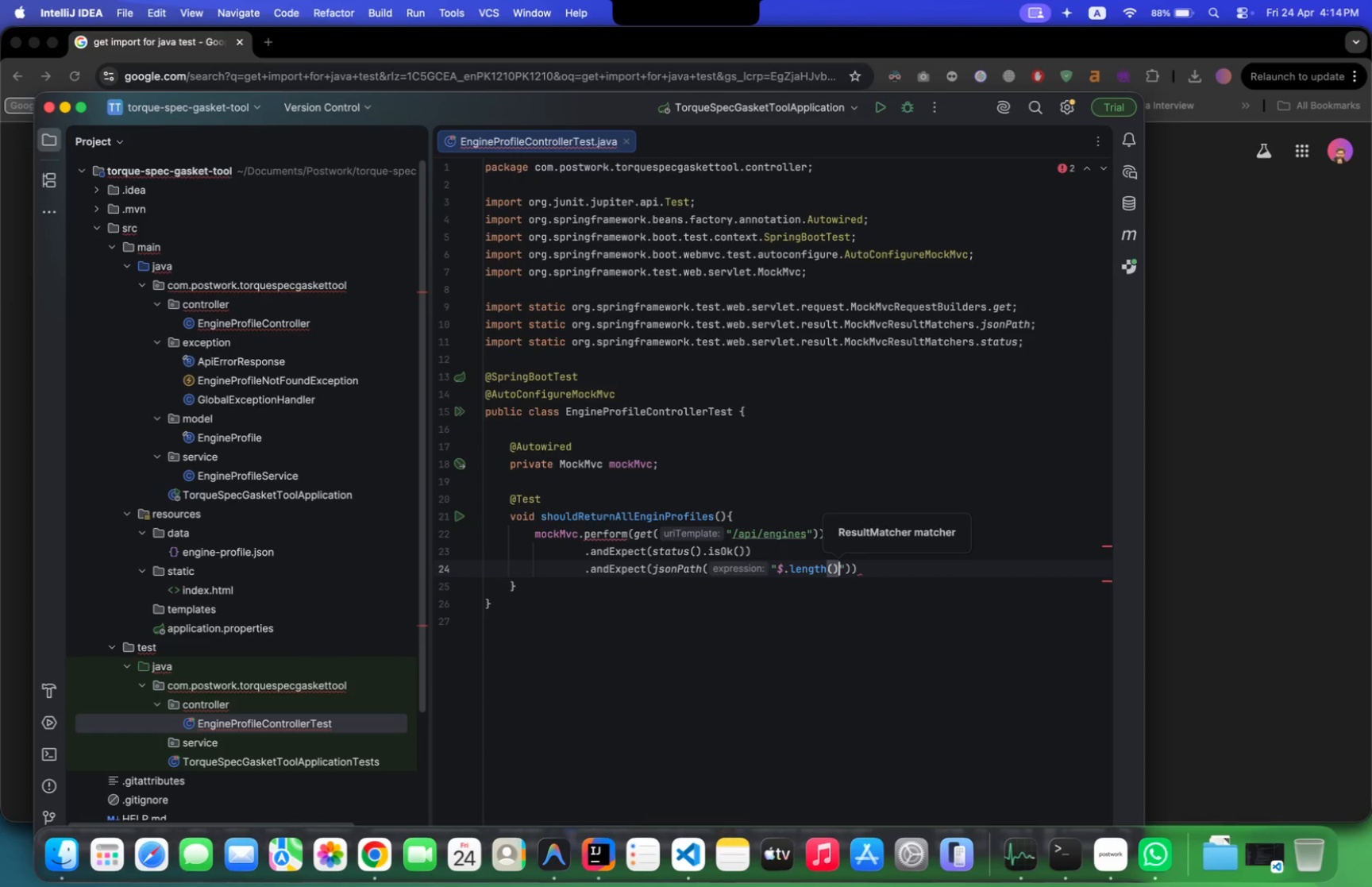 
key(ArrowRight)
 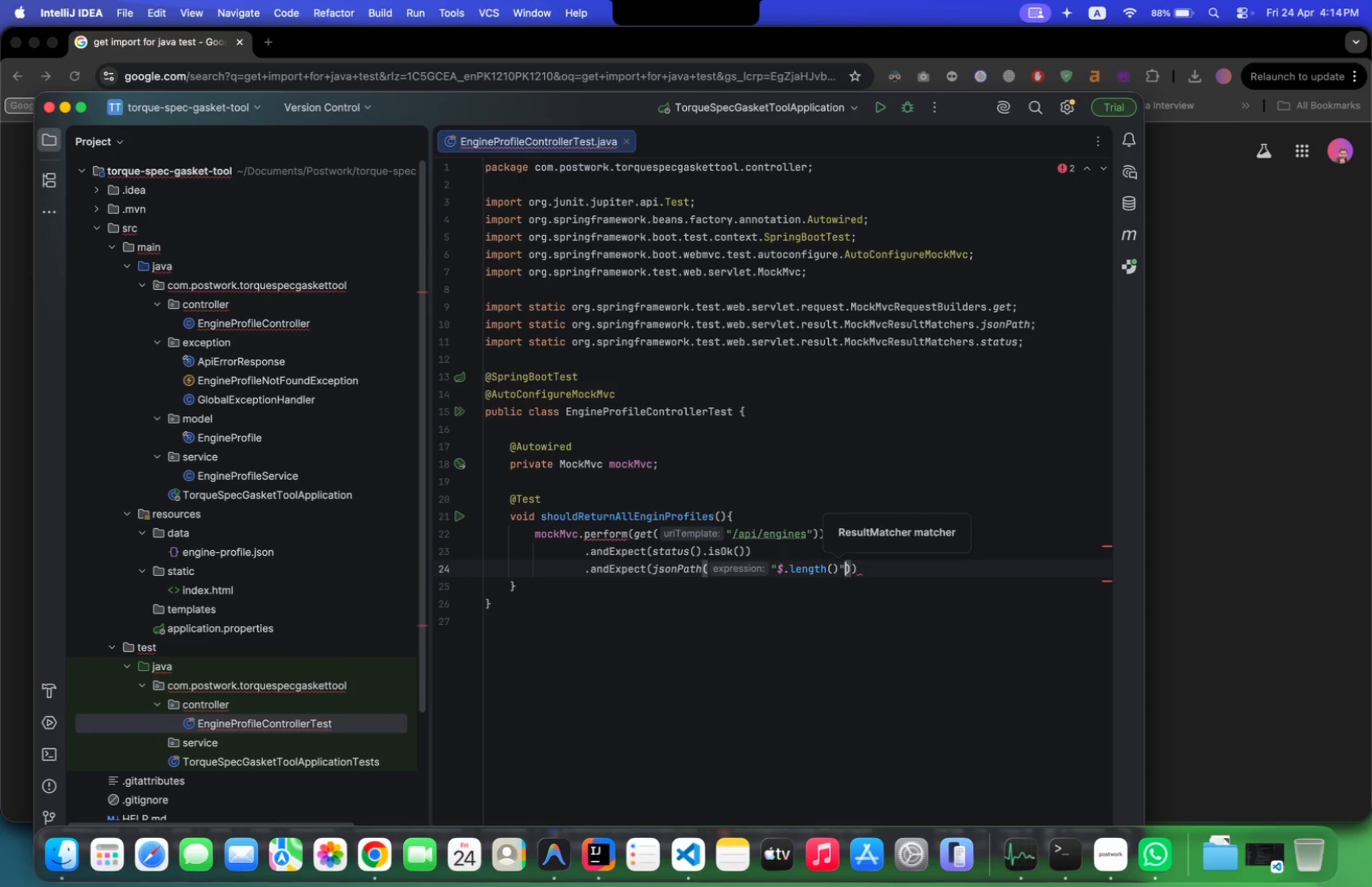 
type(,greaterThe)
key(Backspace)
type(an)
 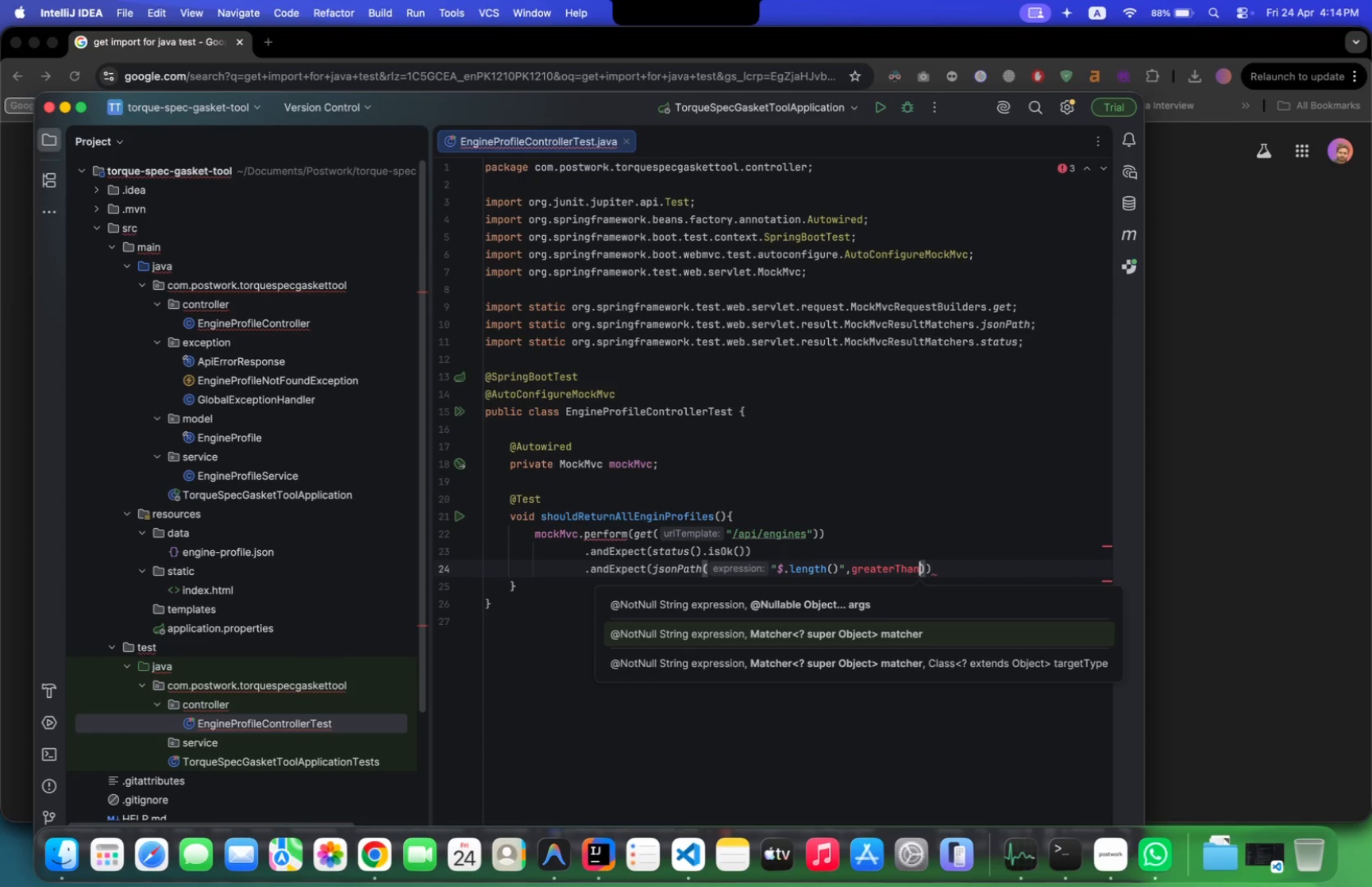 
type(OrEqualTo(5)
 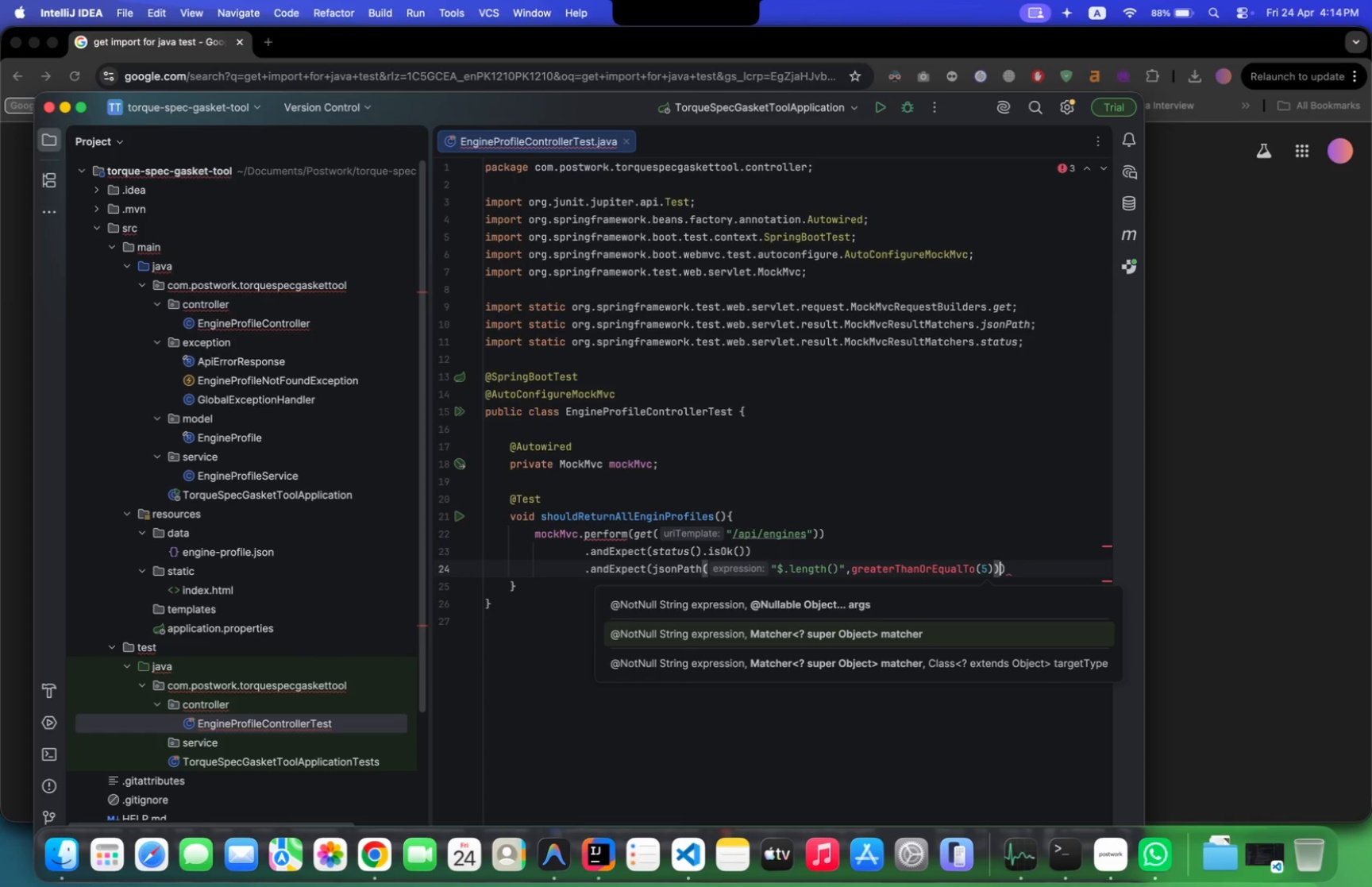 
 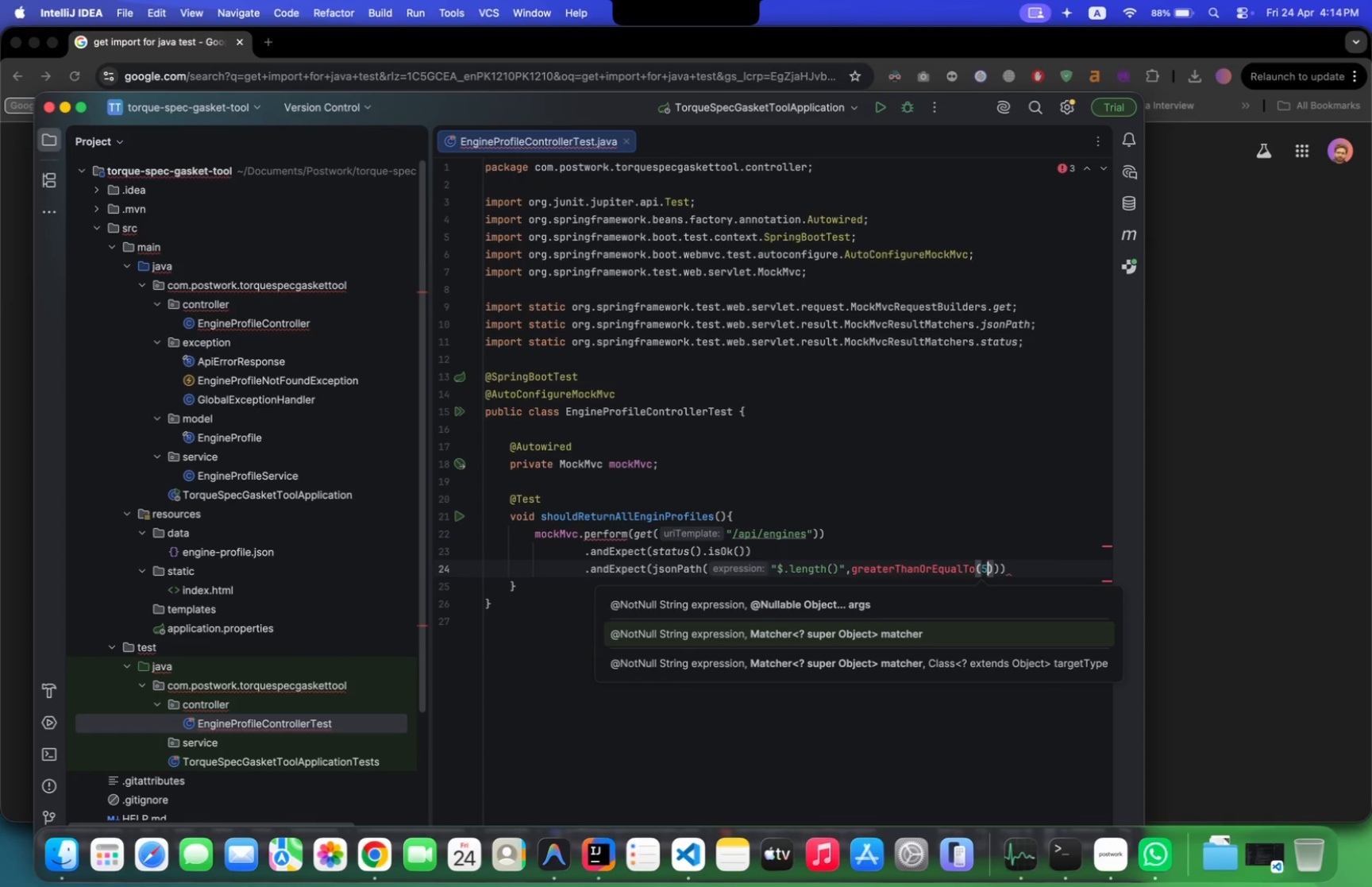 
key(ArrowRight)
 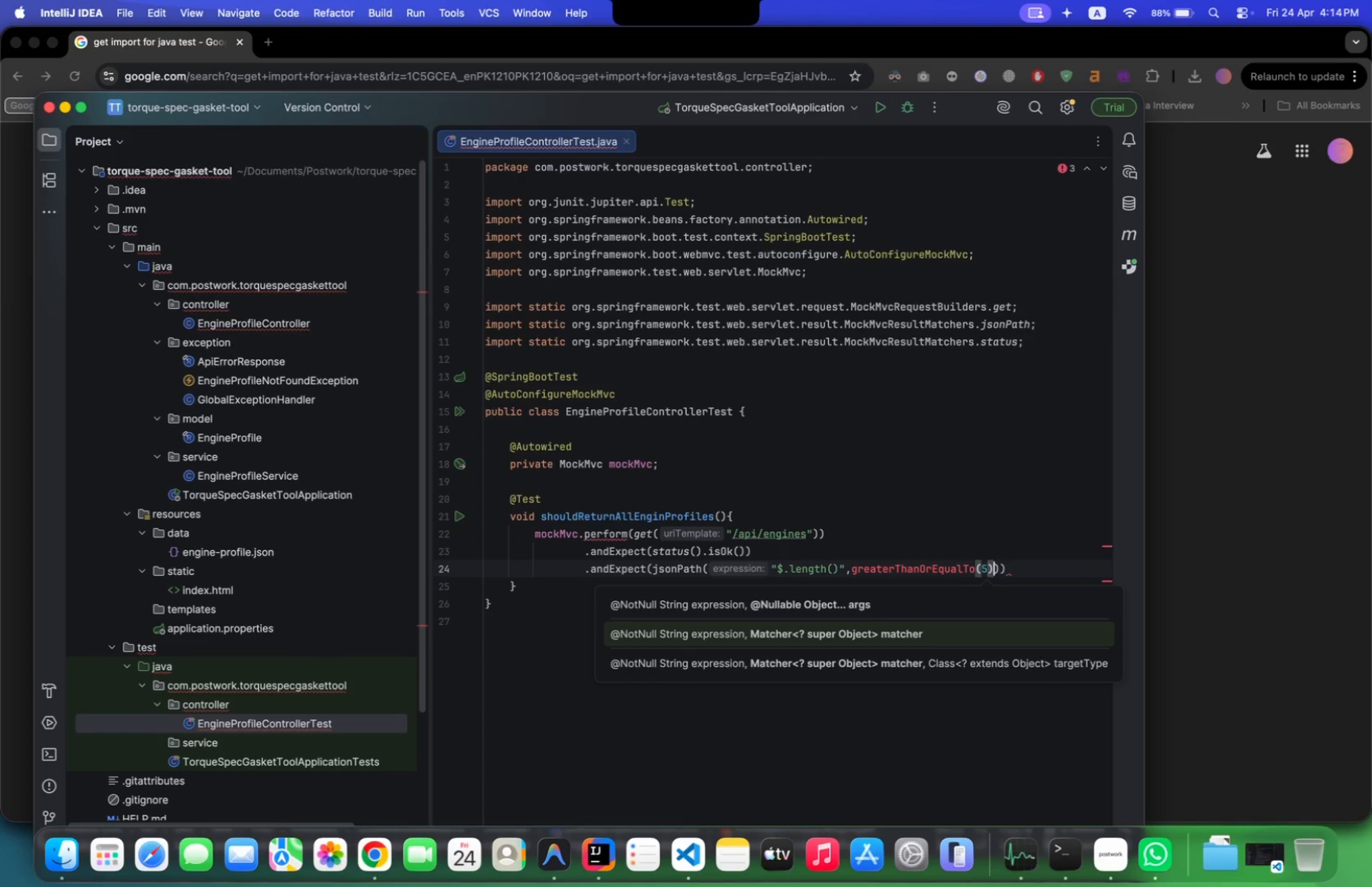 
key(ArrowRight)
 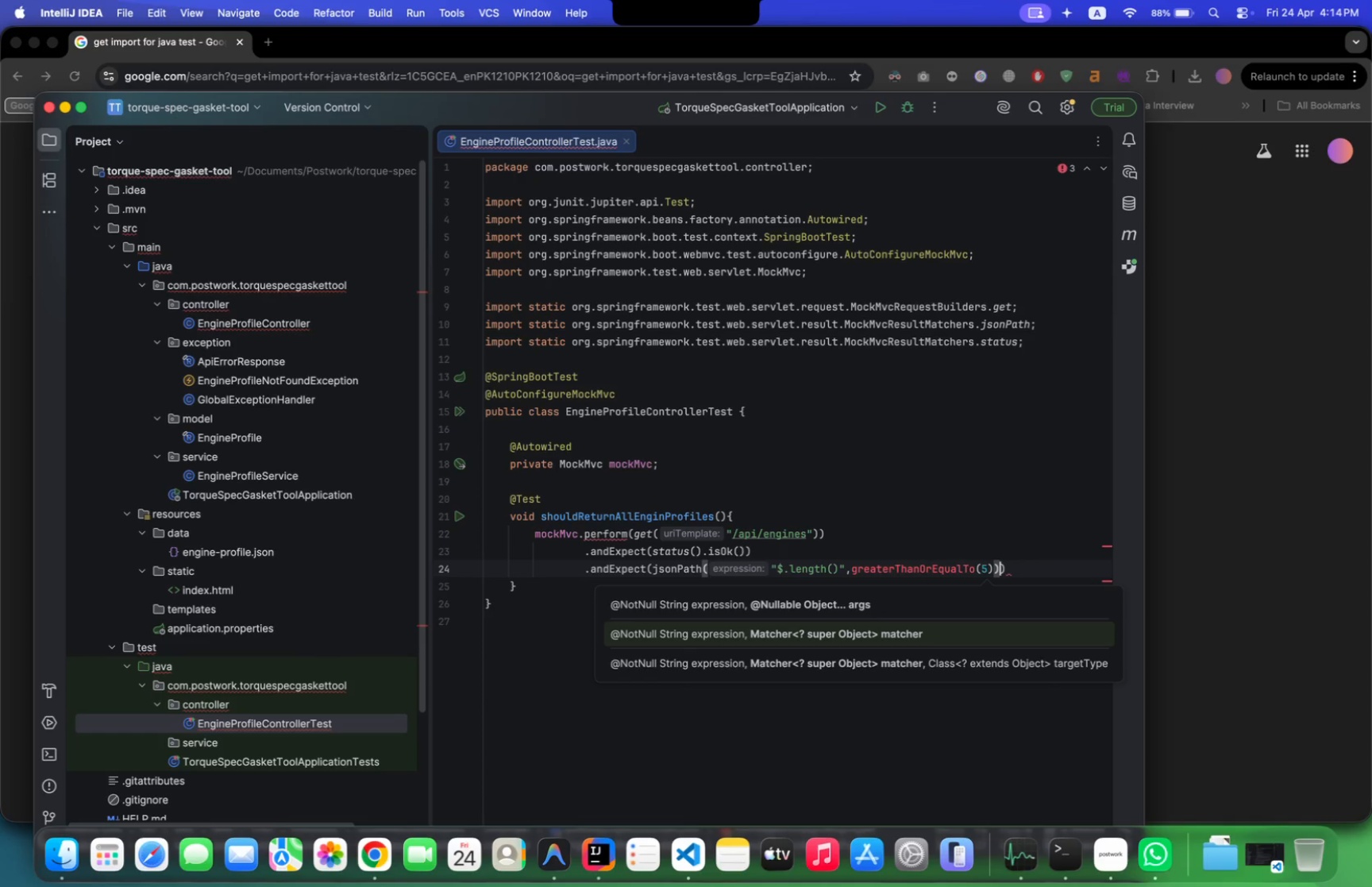 
key(ArrowRight)
 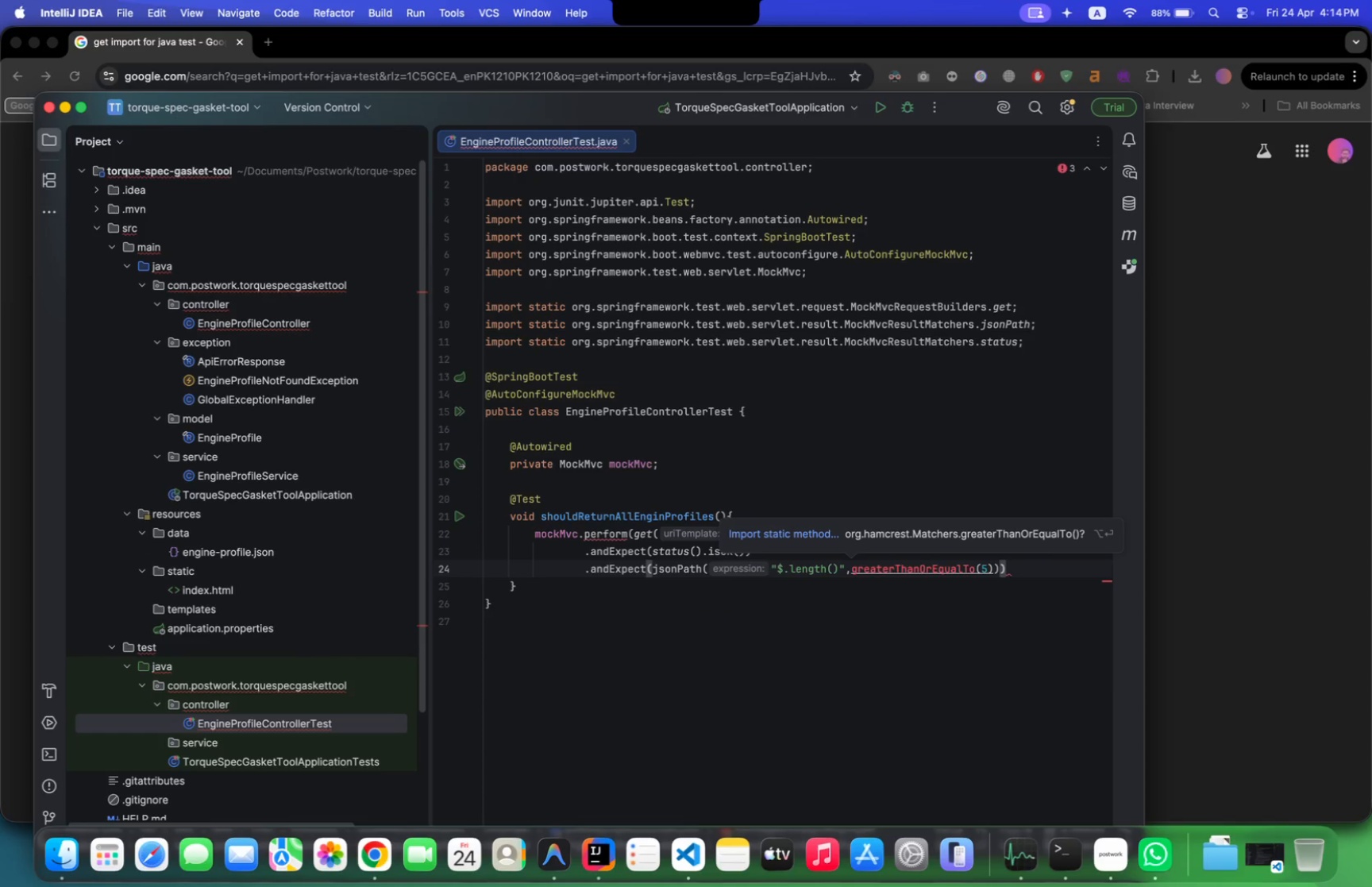 
key(Enter)
 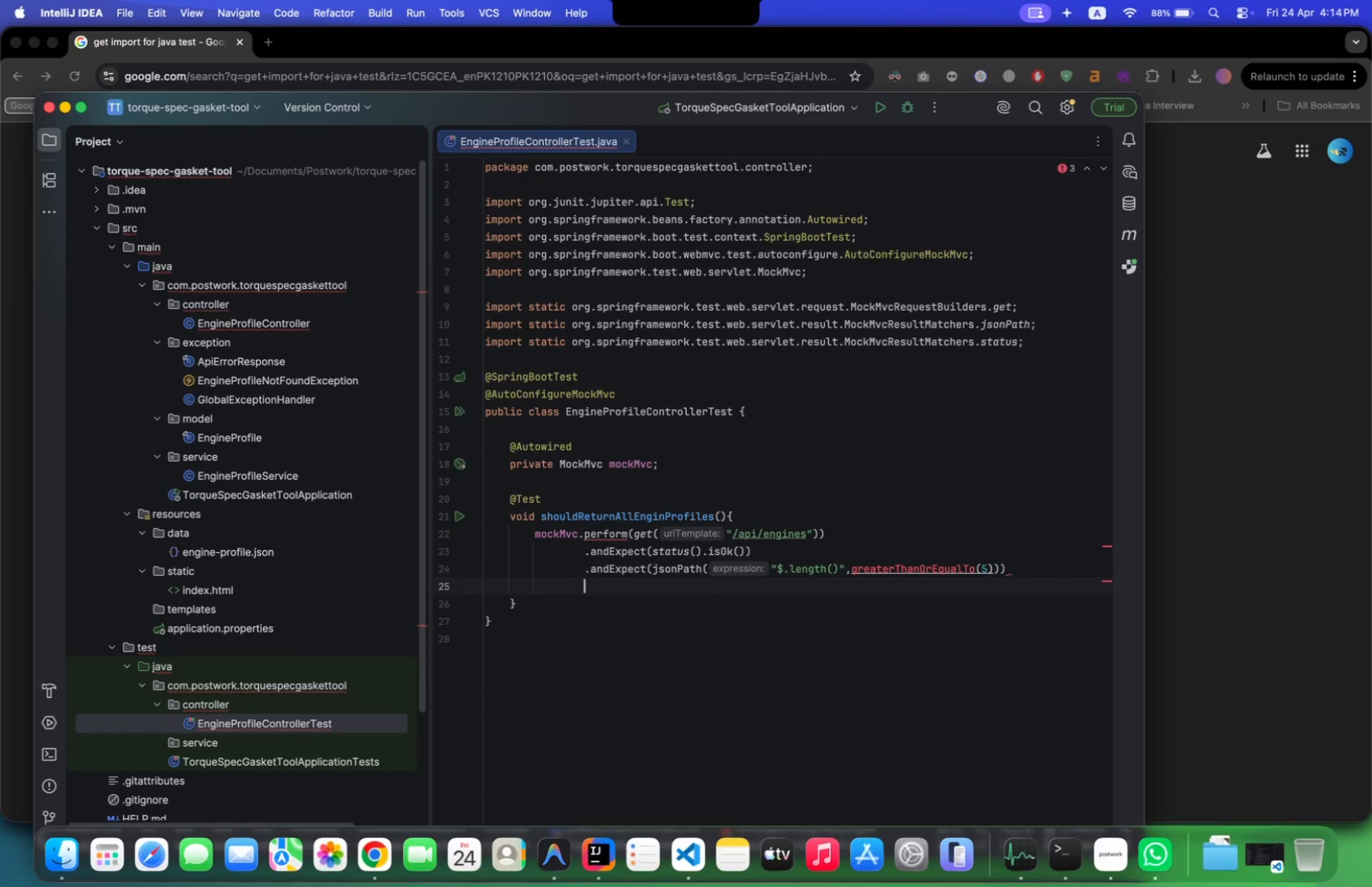 
type(.ad)
key(Backspace)
type(n)
 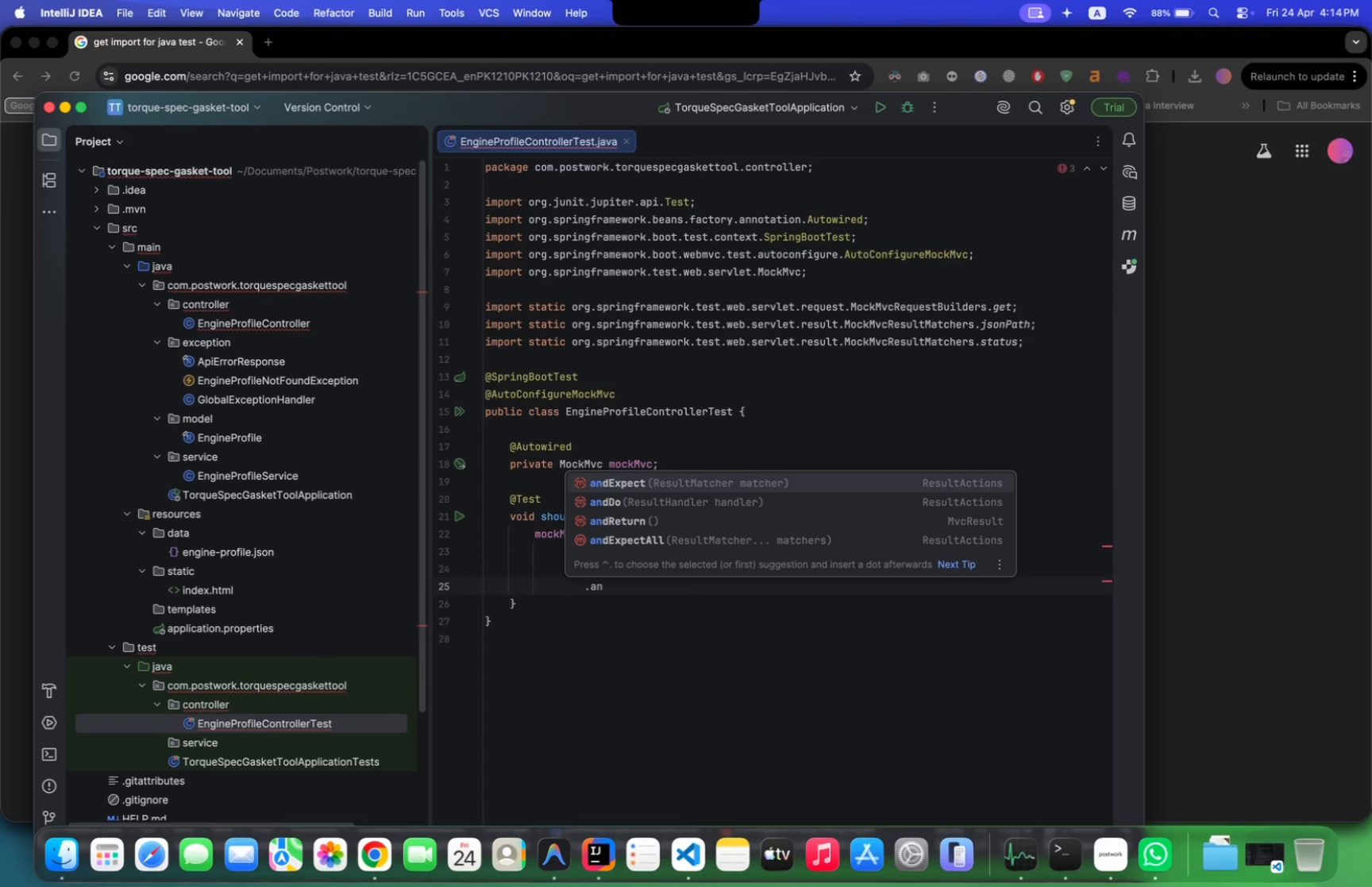 
key(Enter)
 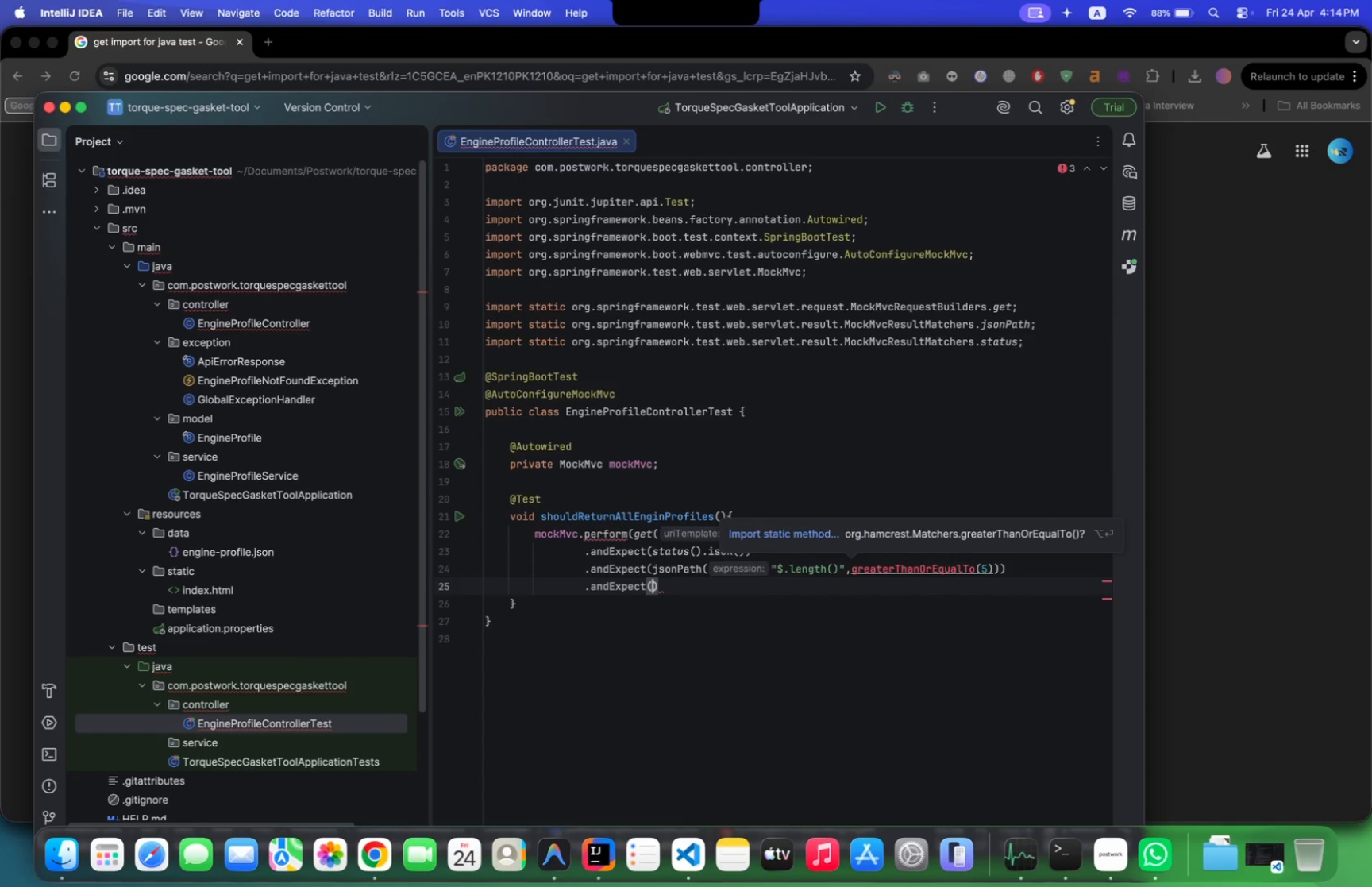 
type(js)
 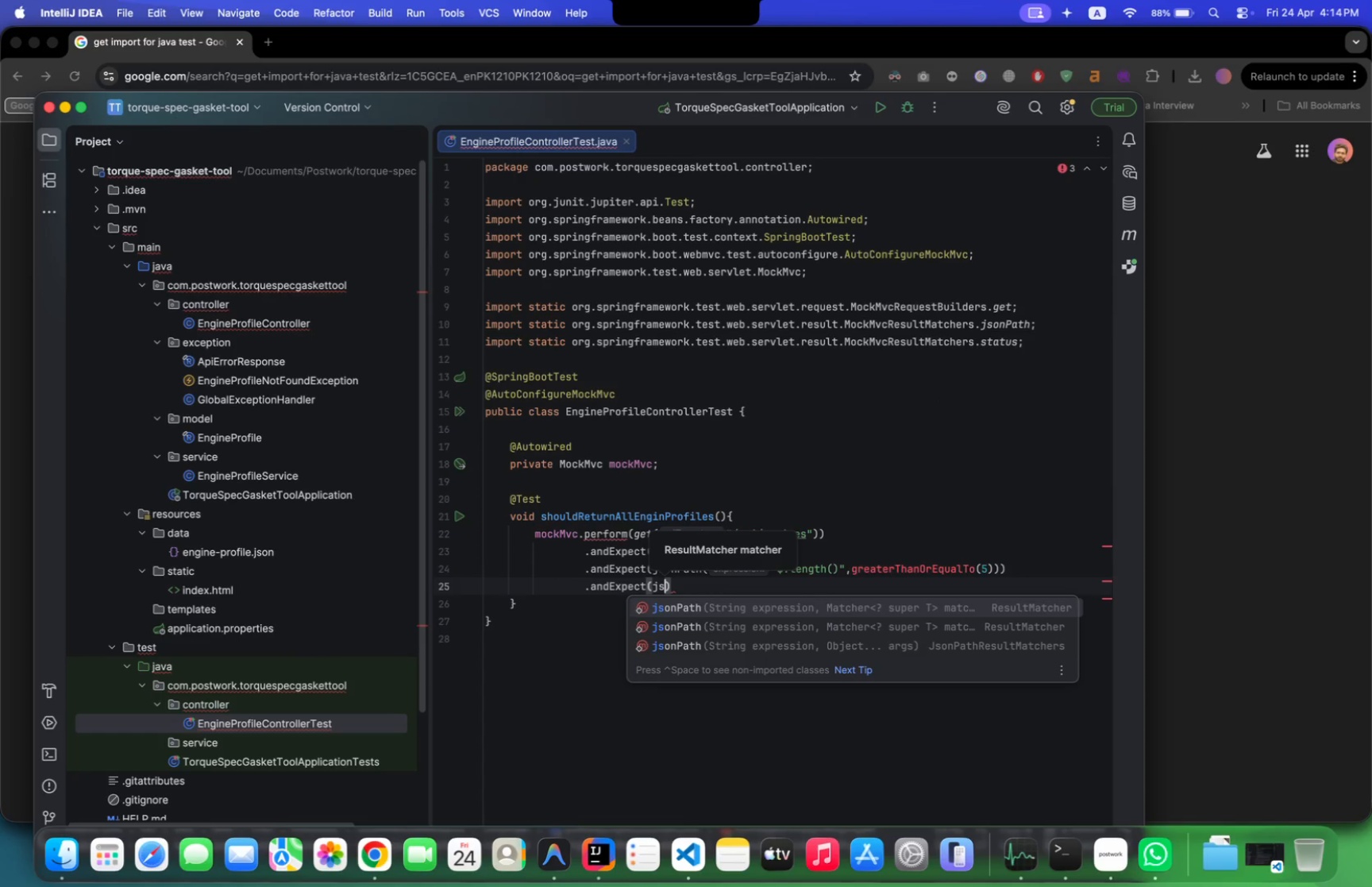 
key(Enter)
 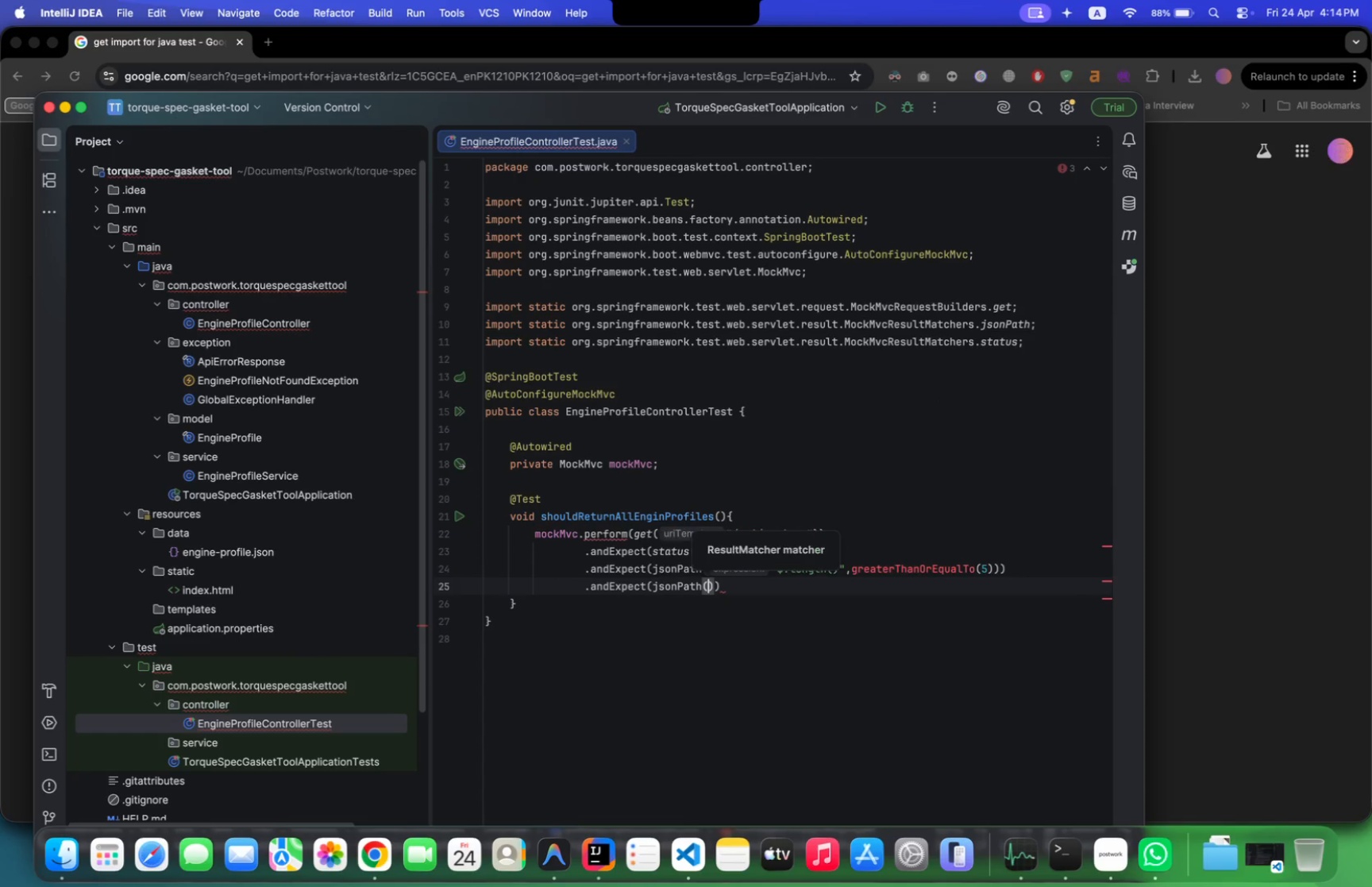 
key(Shift+Quote)
 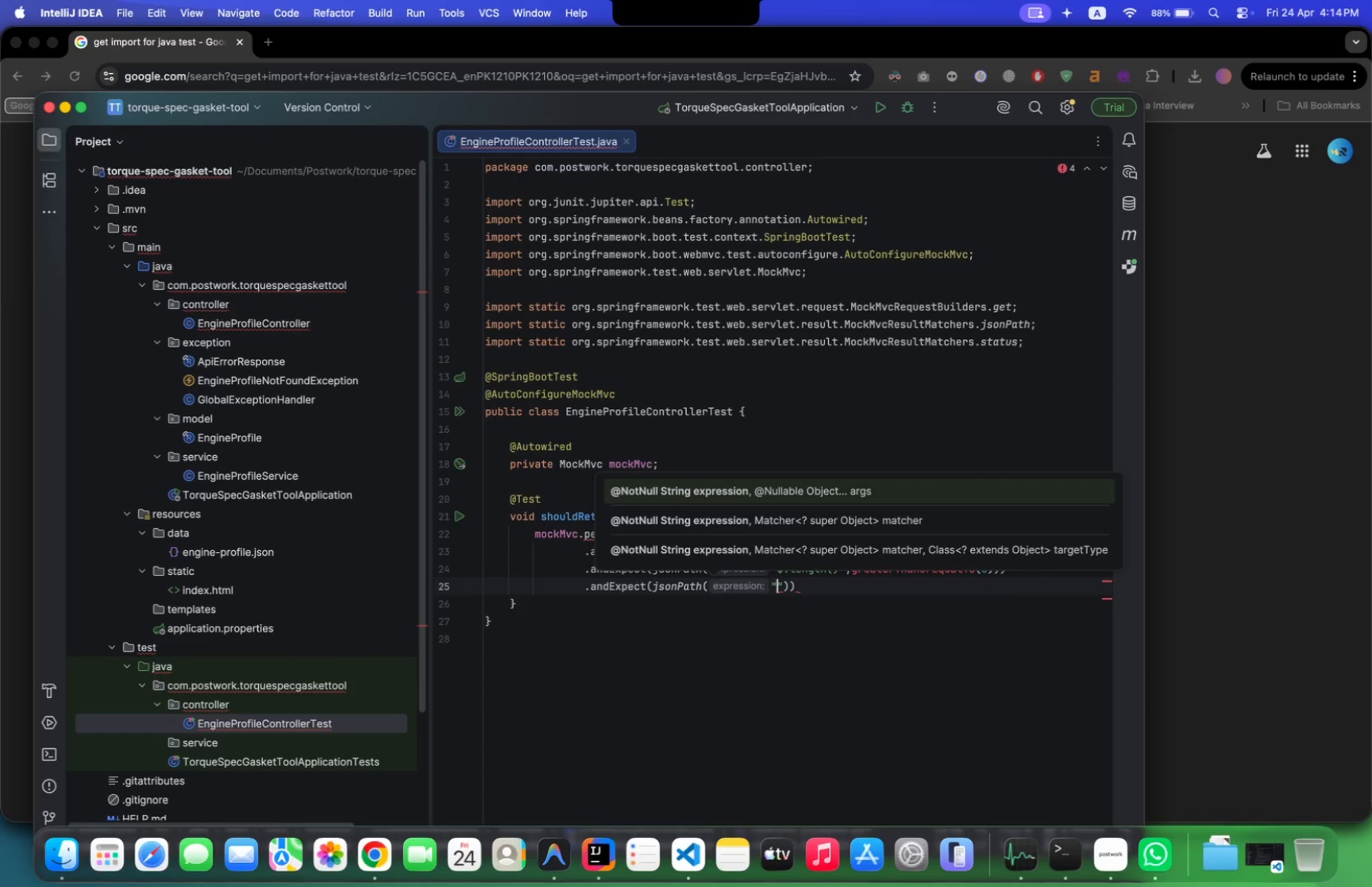 
key(Shift+4)
 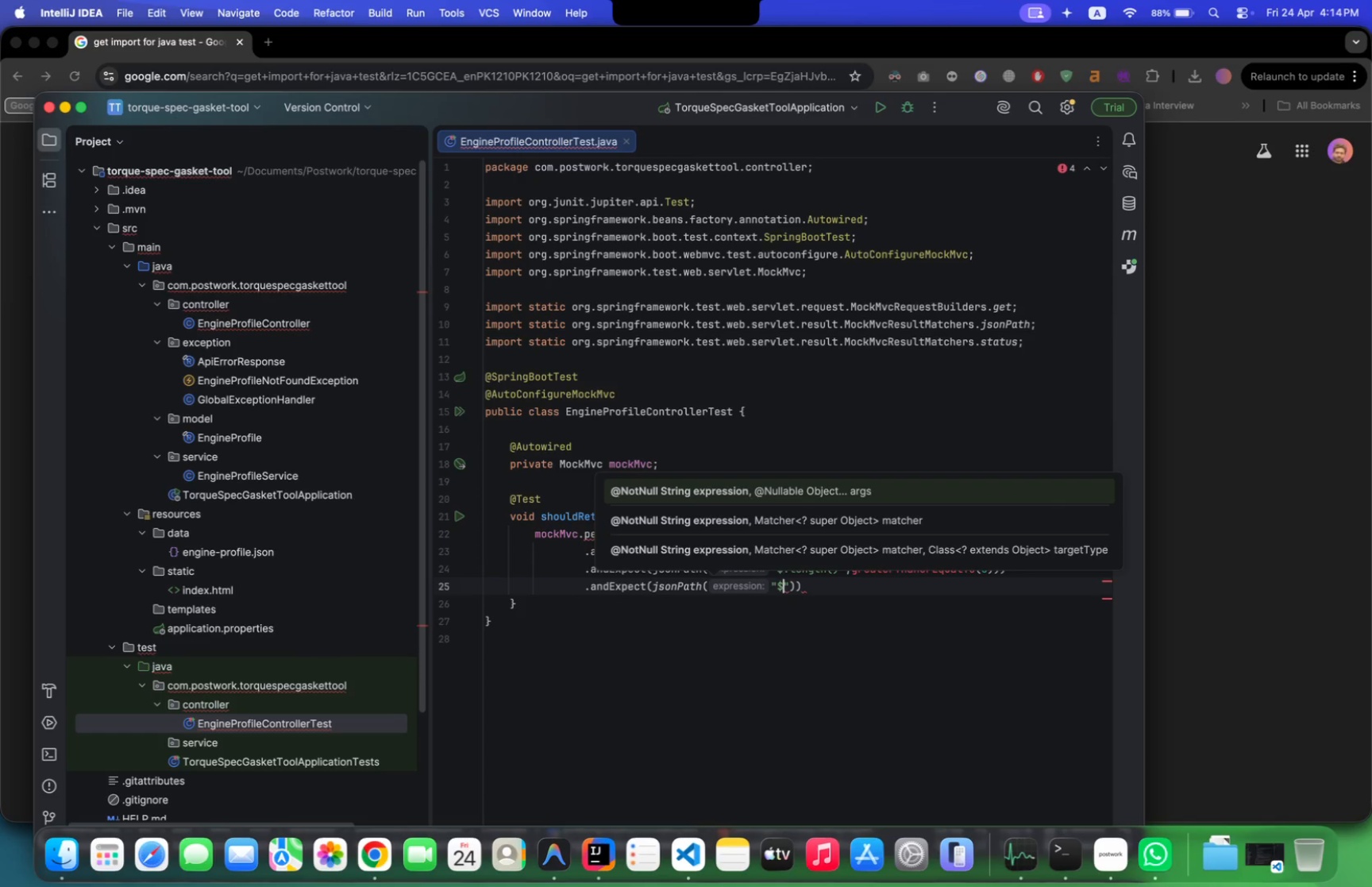 
key(BracketLeft)
 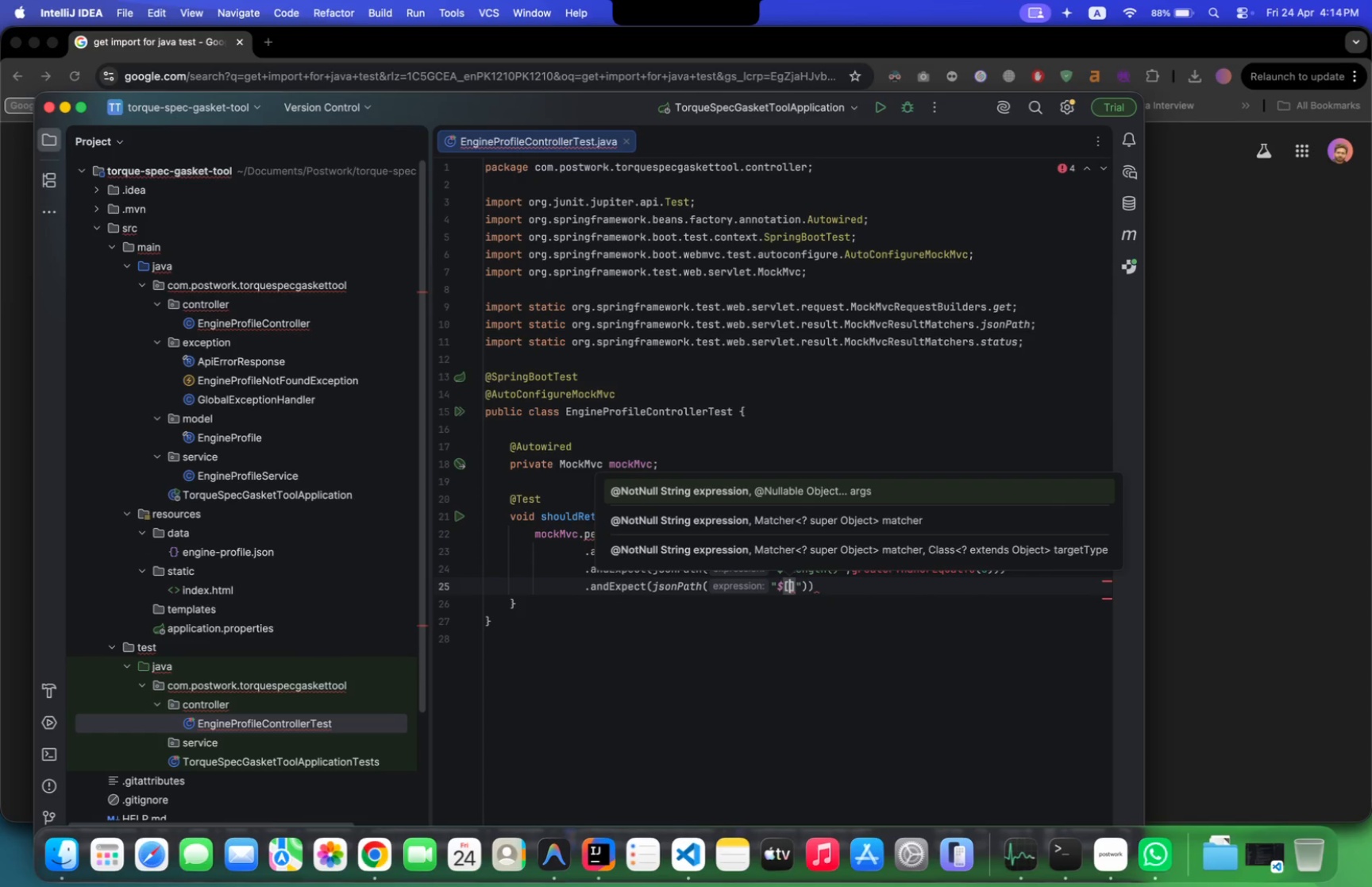 
key(0)
 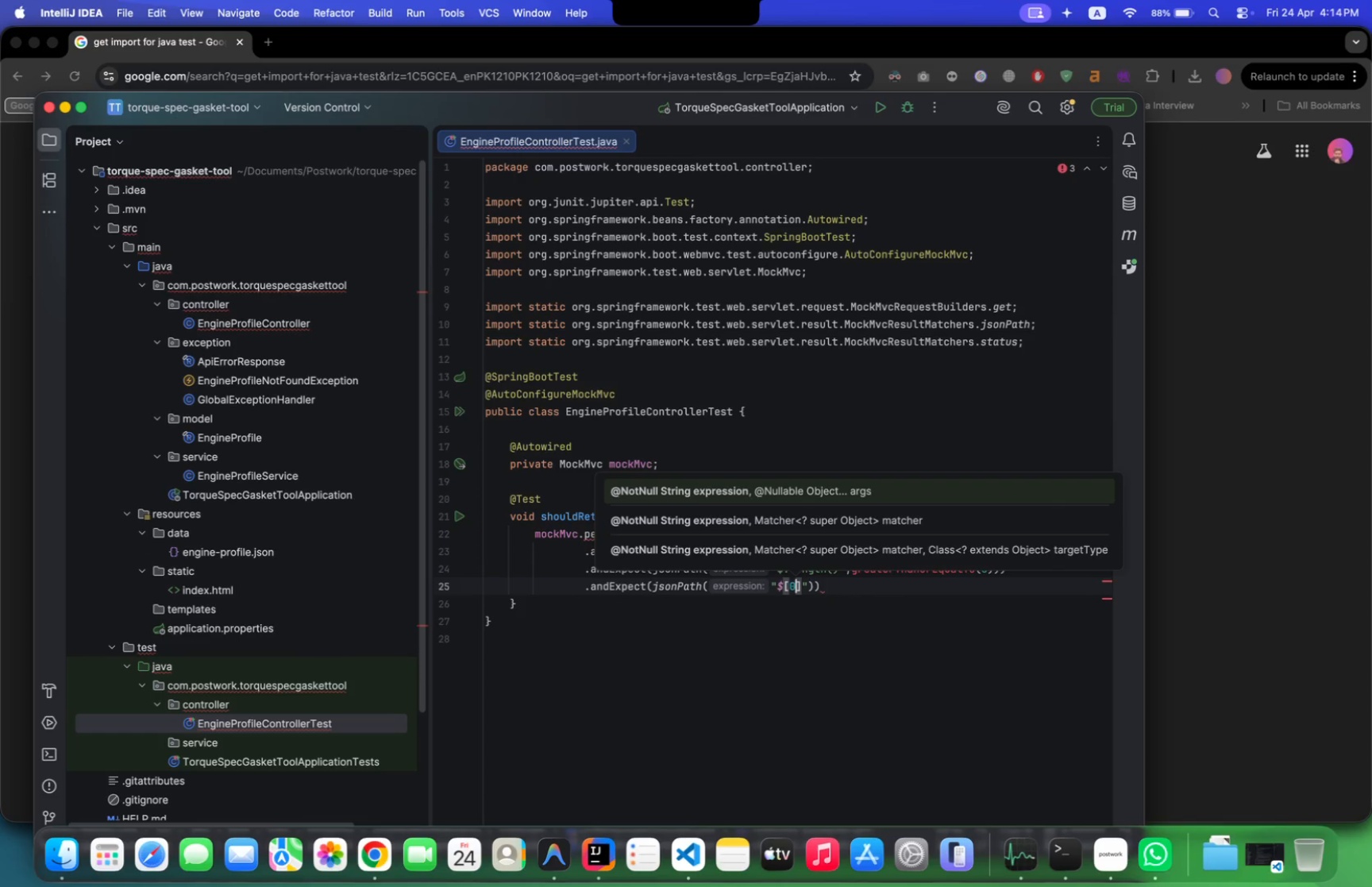 
key(ArrowRight)
 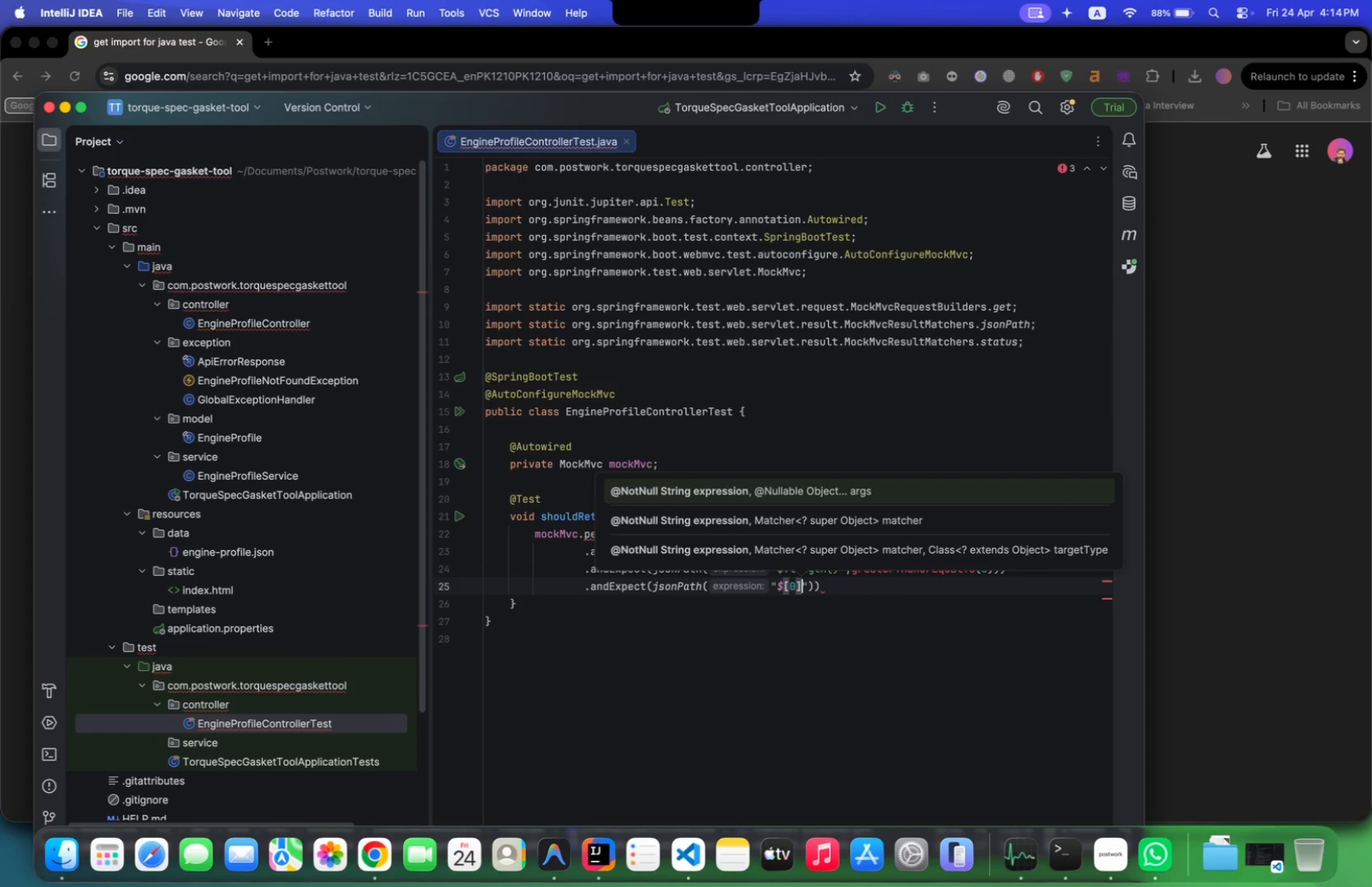 
key(Period)
 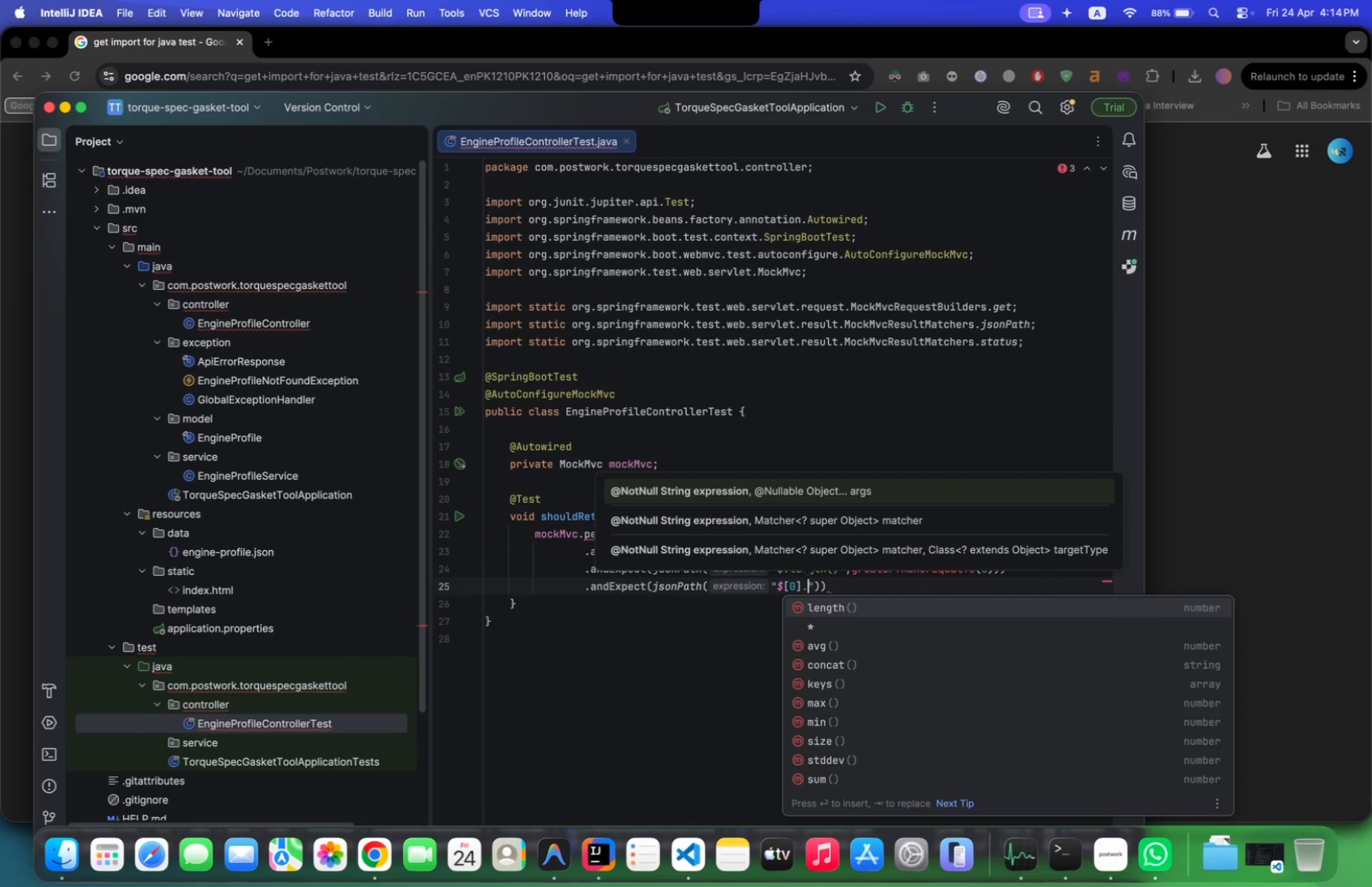 
key(M)
 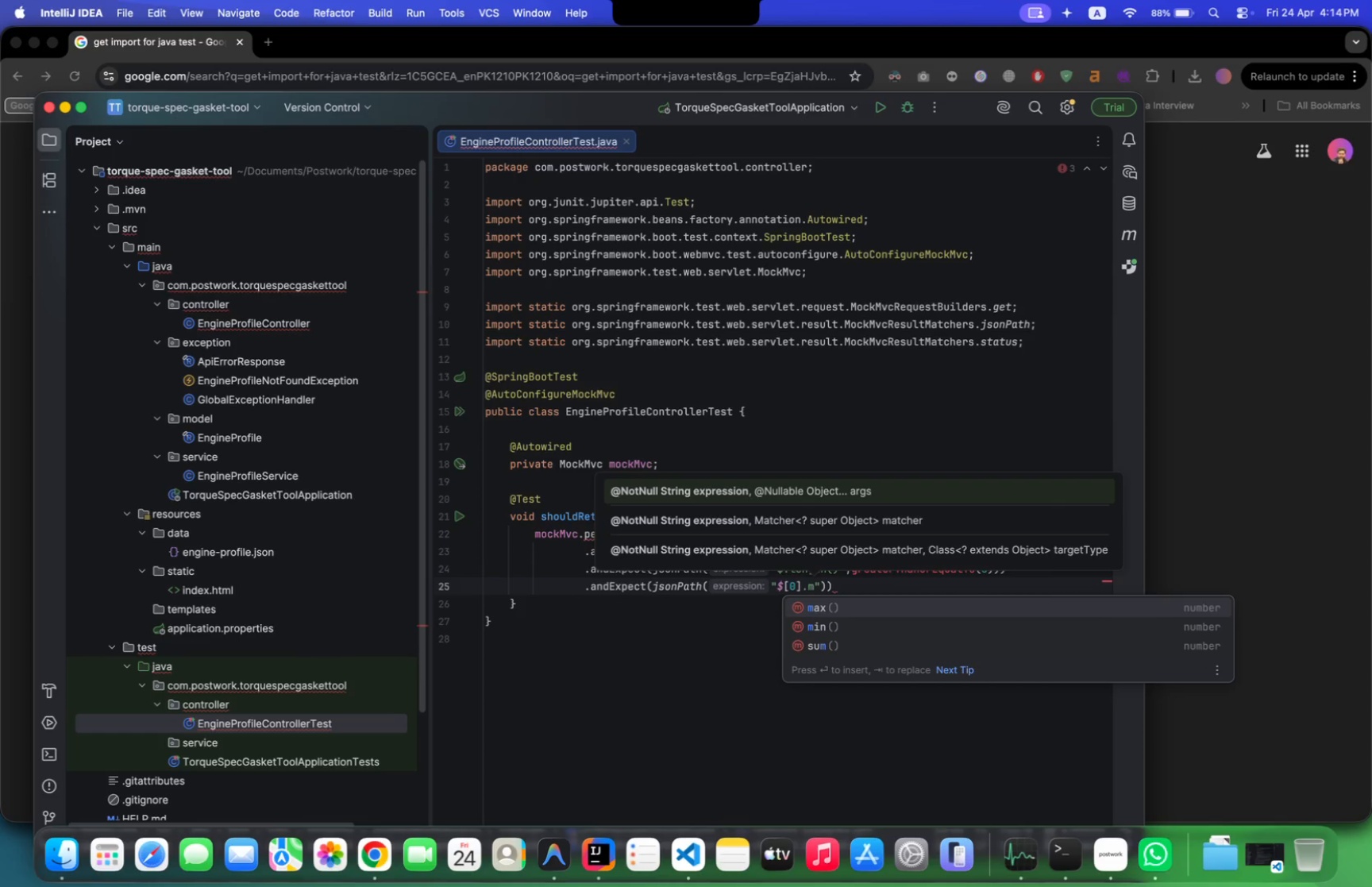 
wait(5.12)
 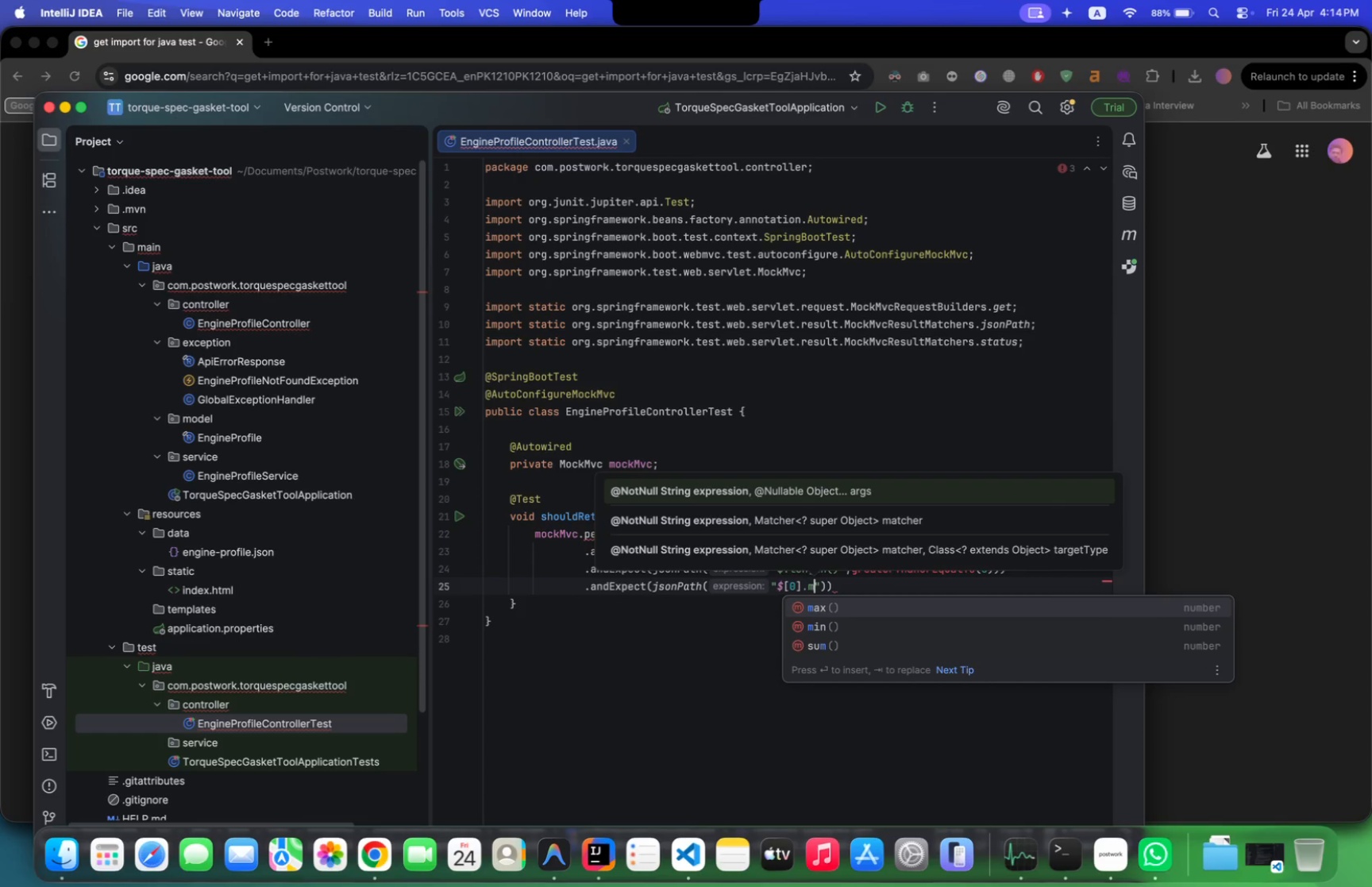 
type(odelName()
 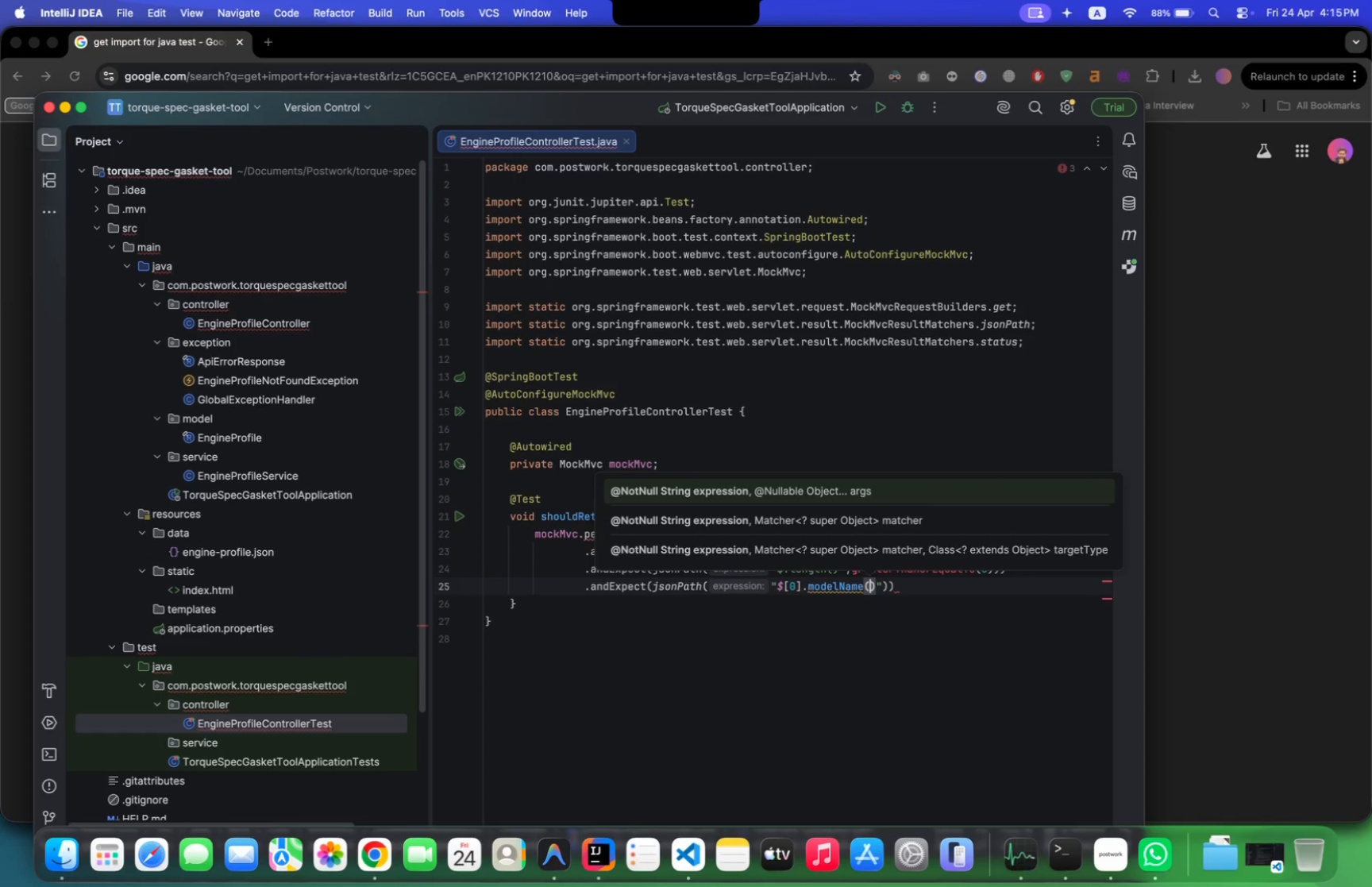 
key(ArrowRight)
 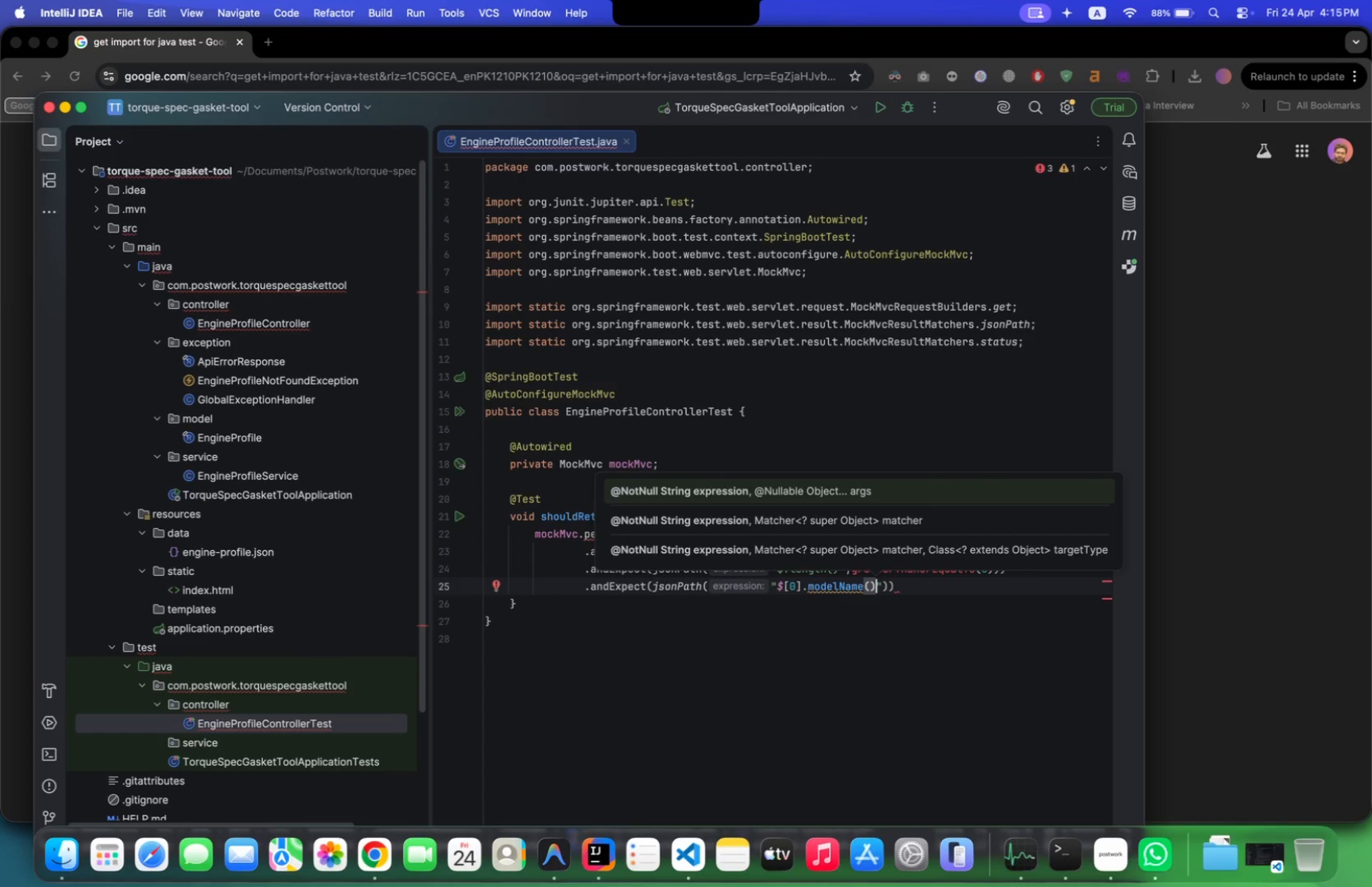 
key(ArrowLeft)
 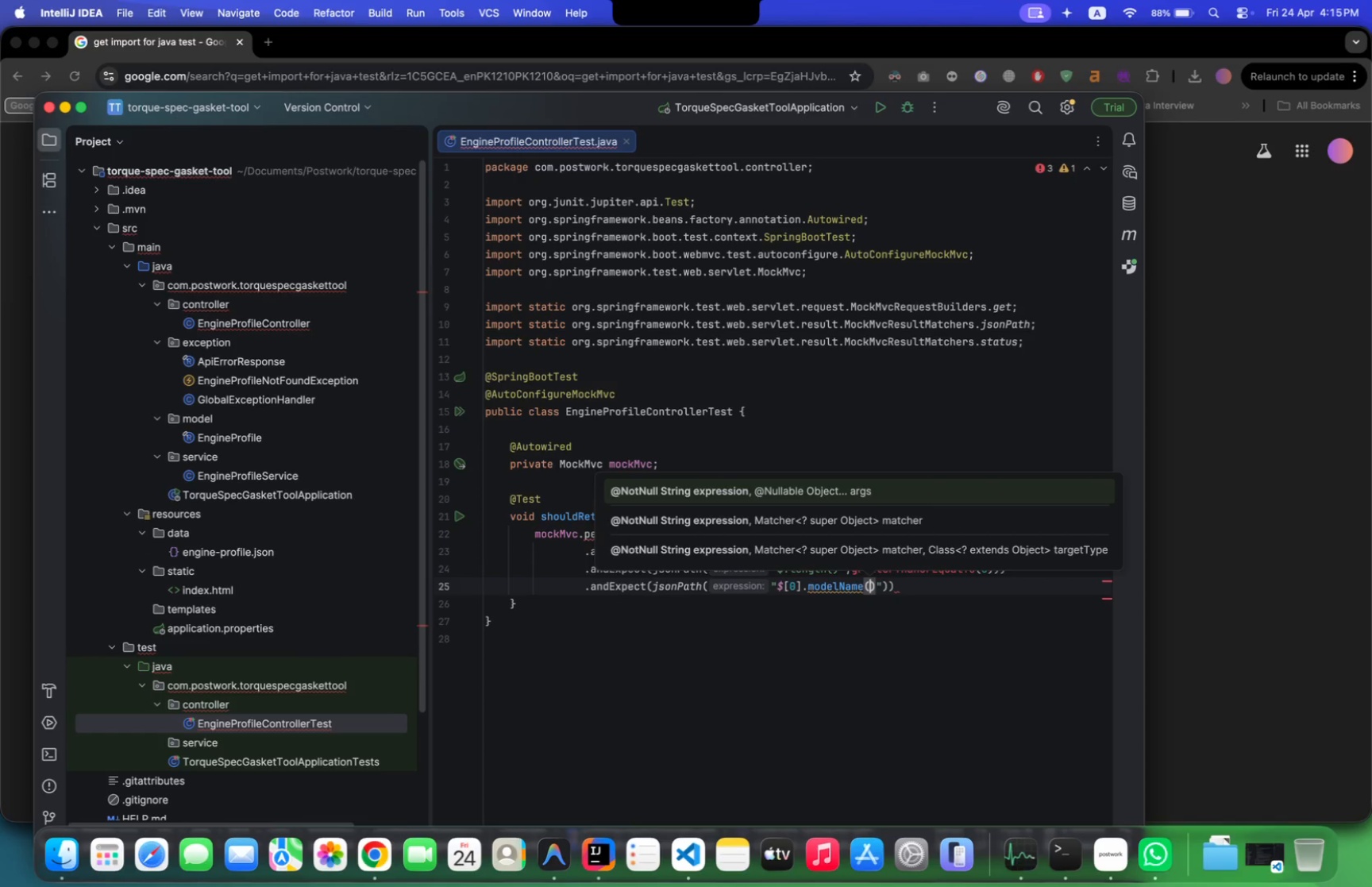 
key(Backspace)
 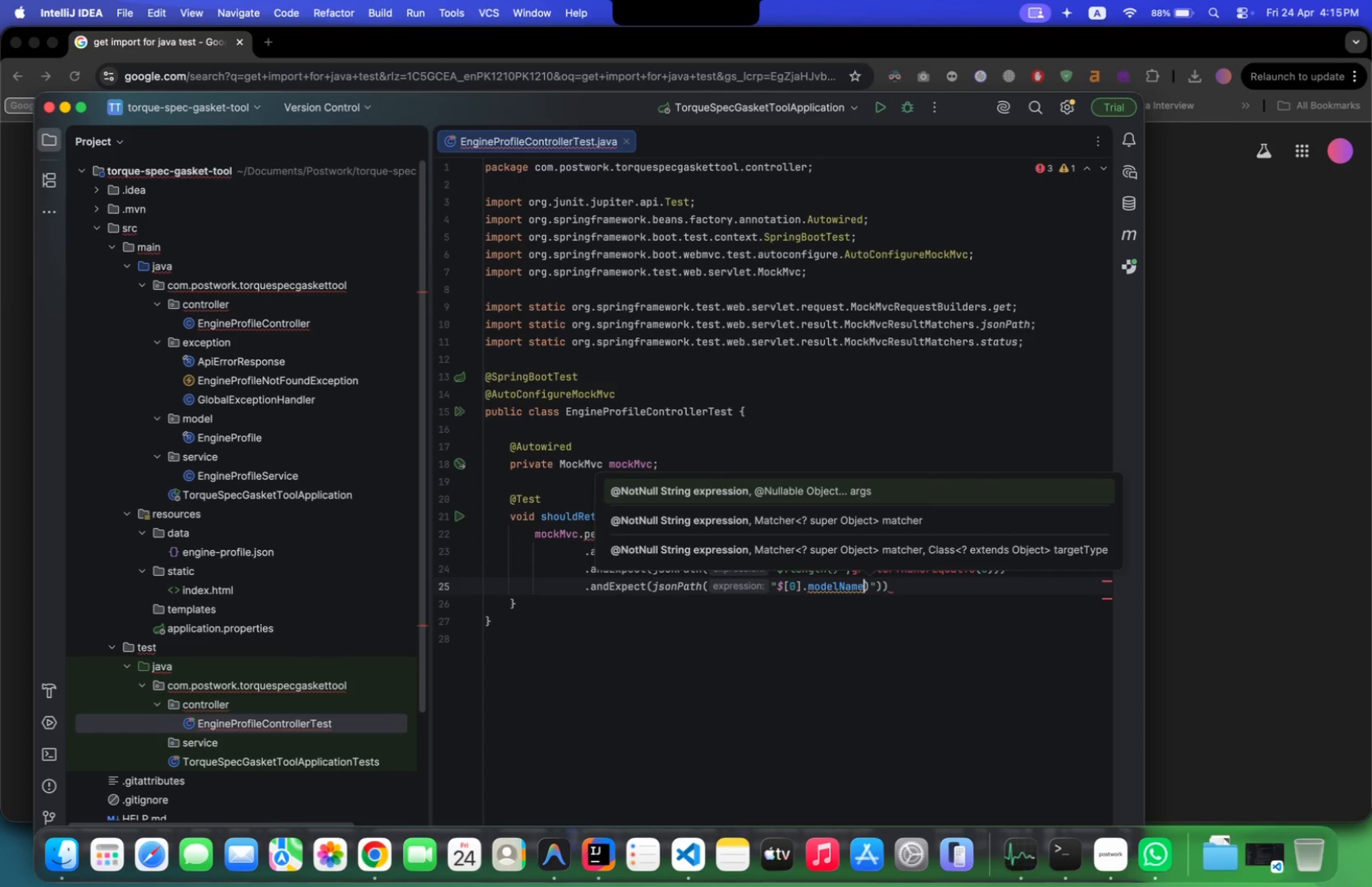 
key(Backspace)
 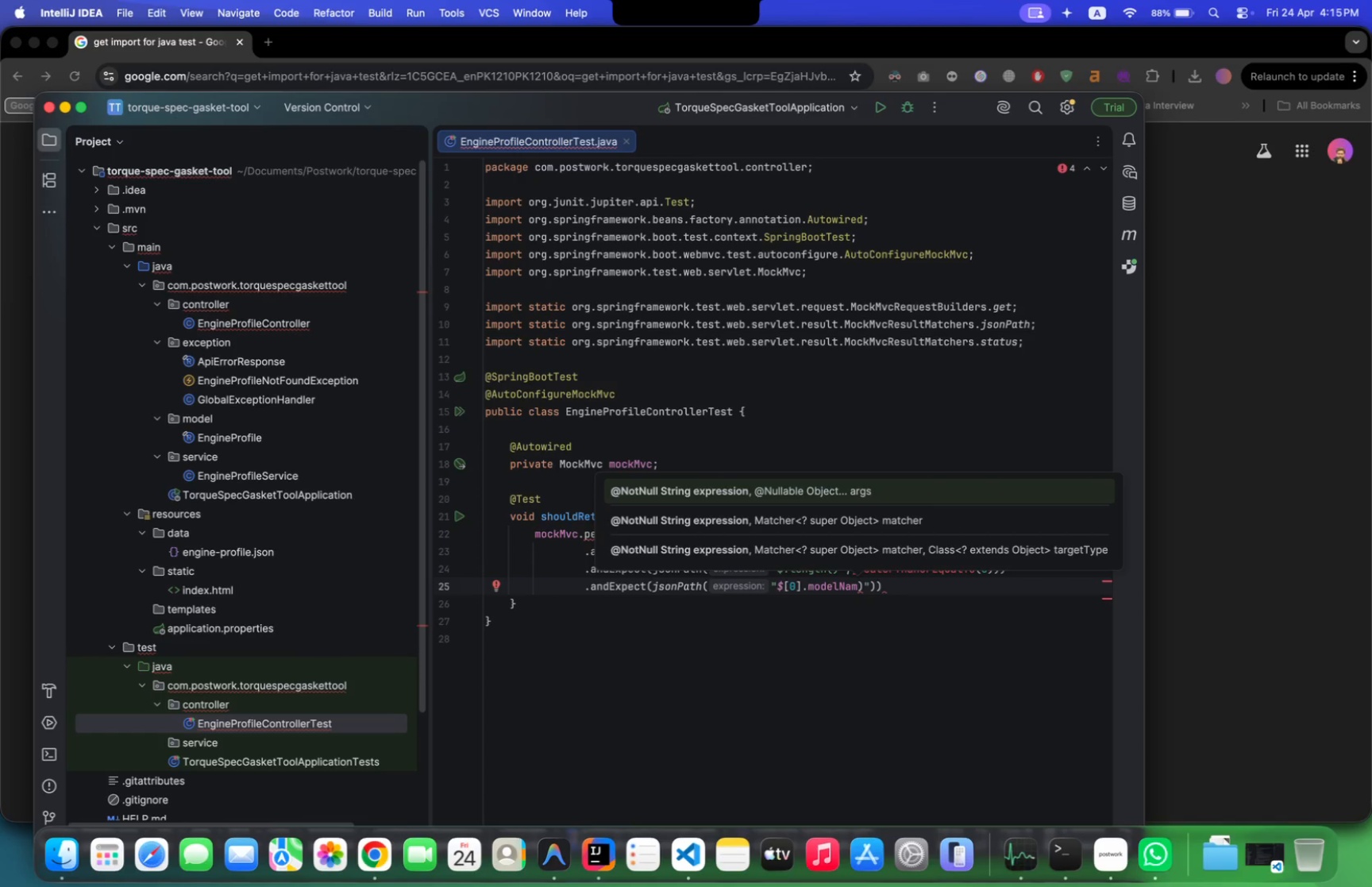 
key(E)
 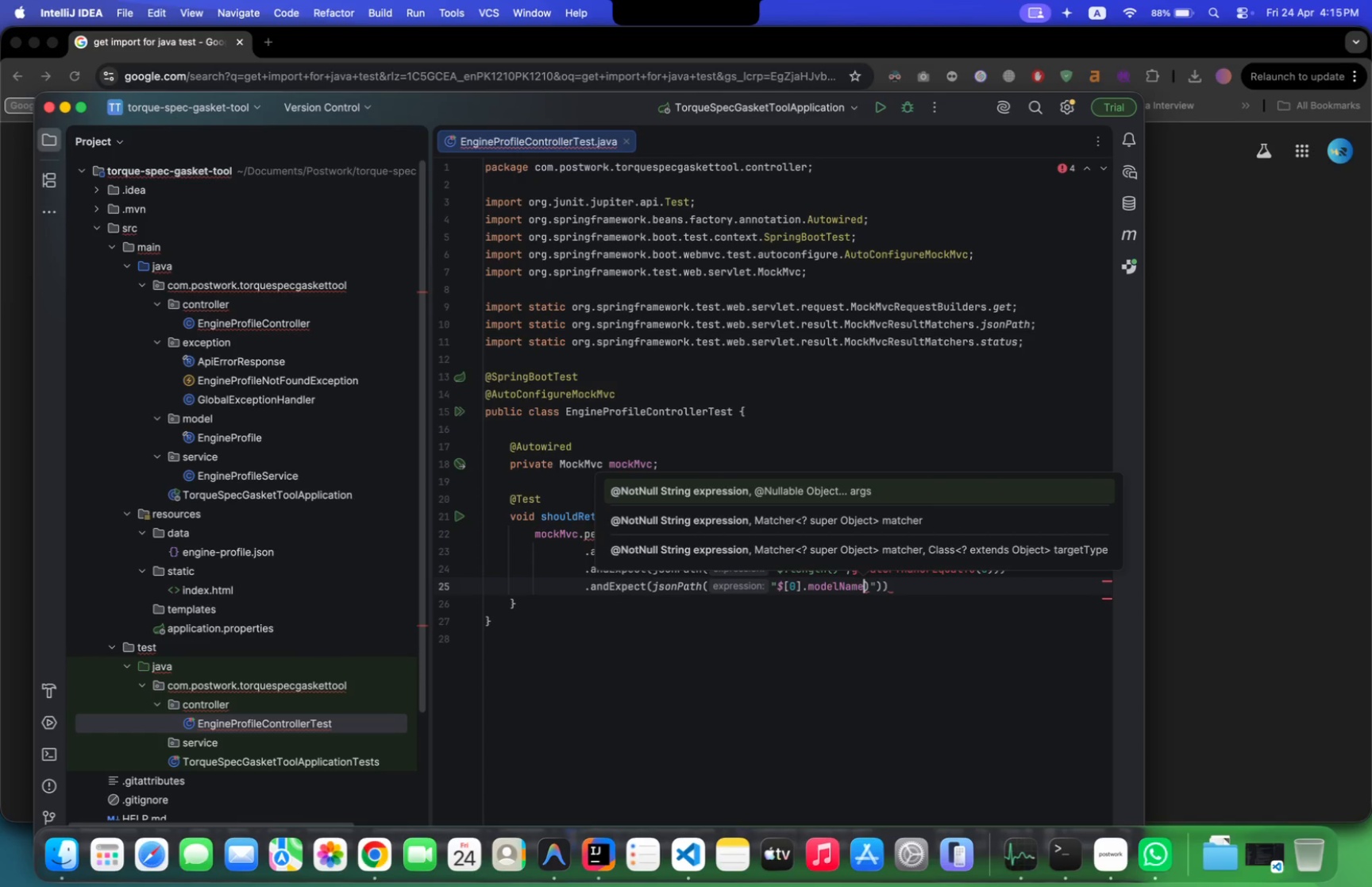 
key(ArrowRight)
 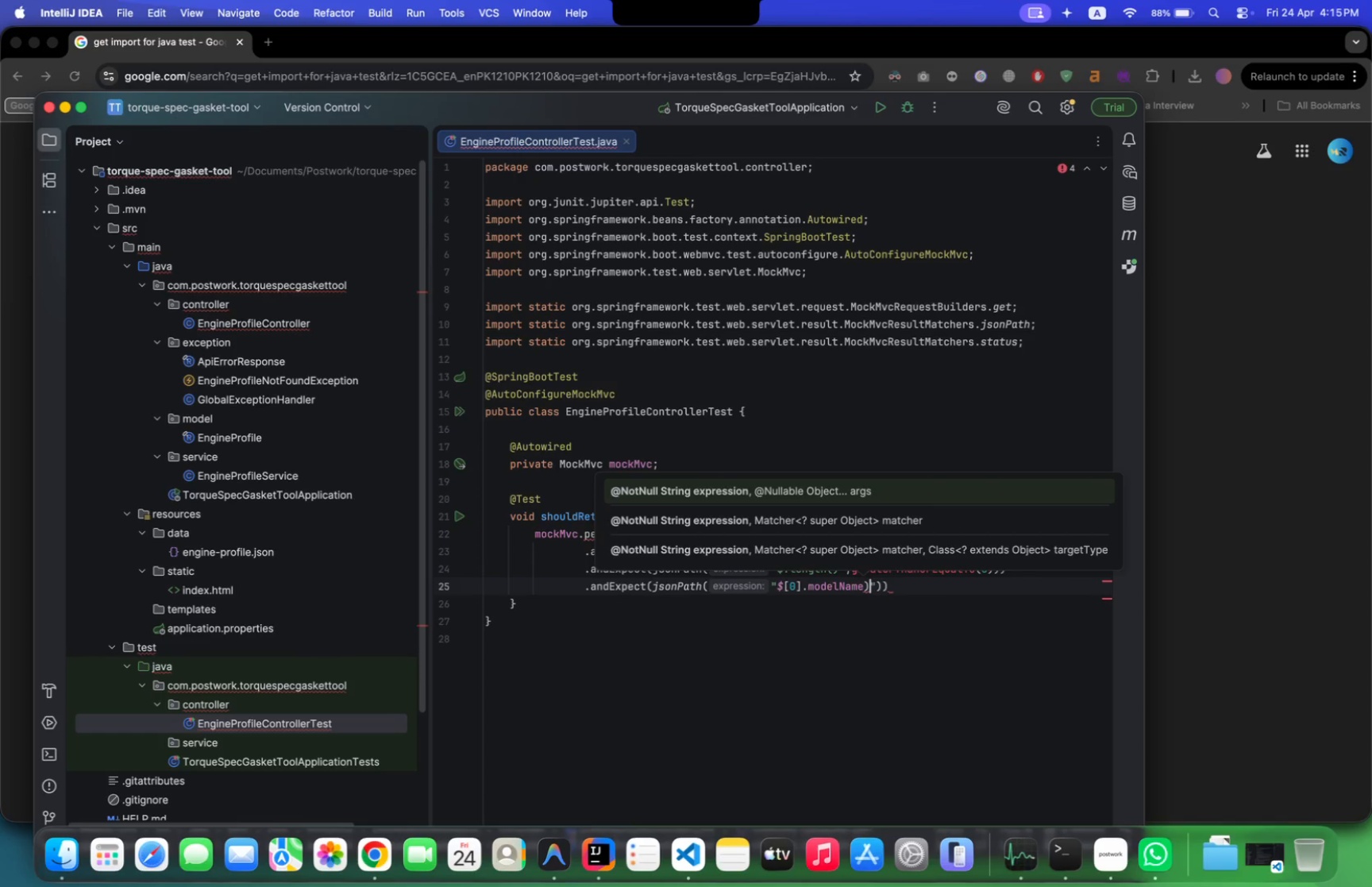 
key(ArrowRight)
 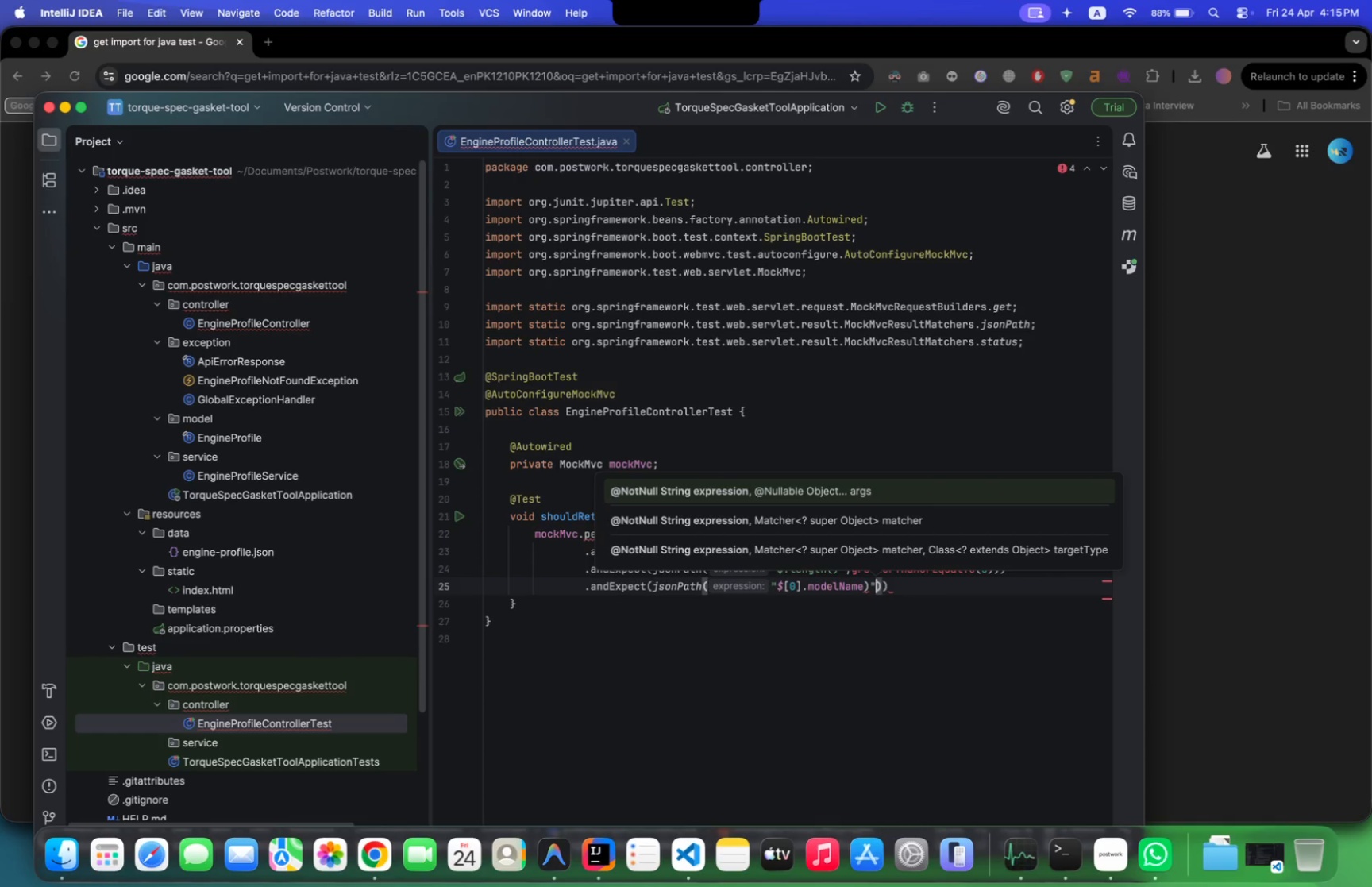 
key(ArrowLeft)
 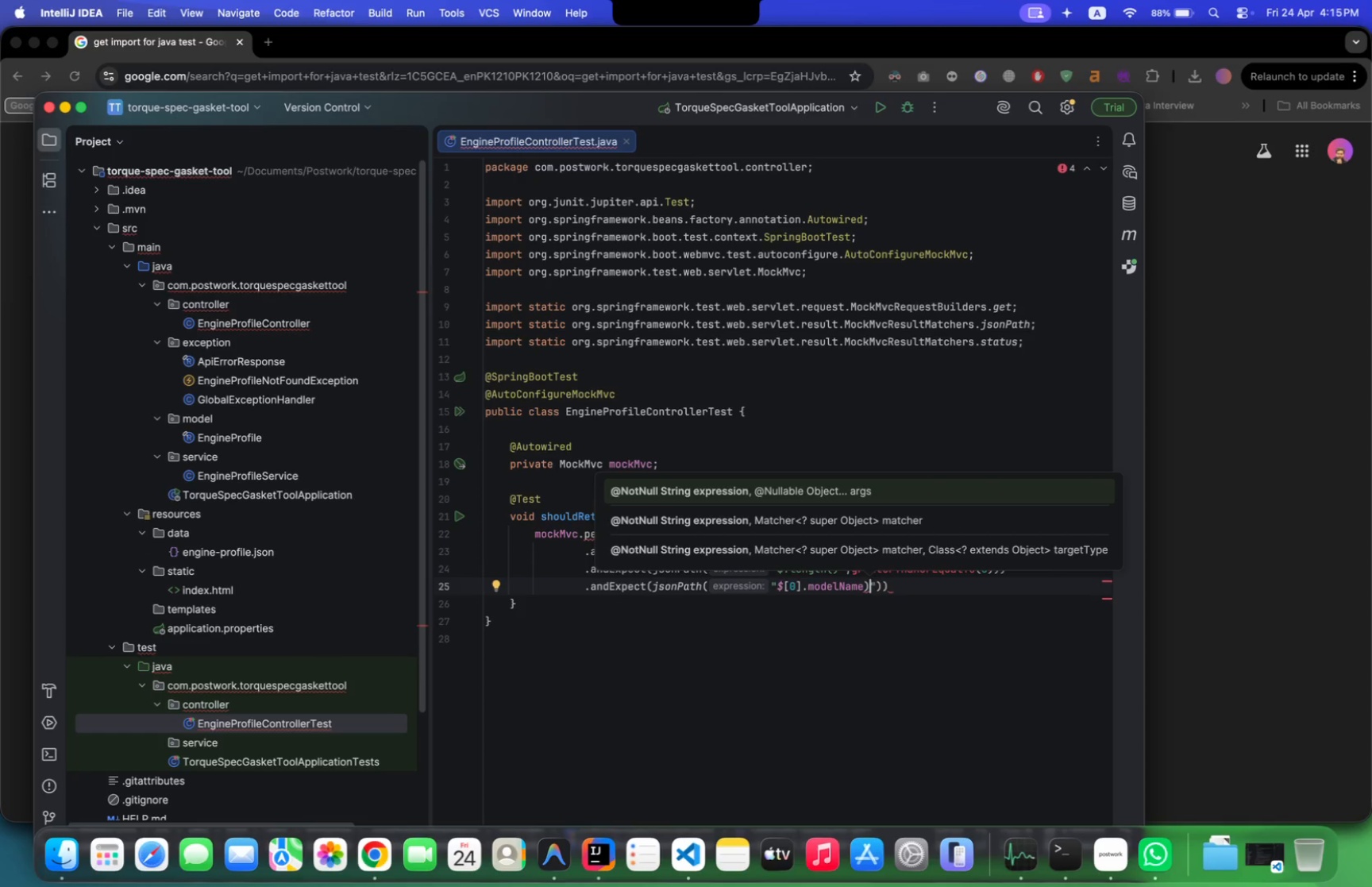 
key(ArrowLeft)
 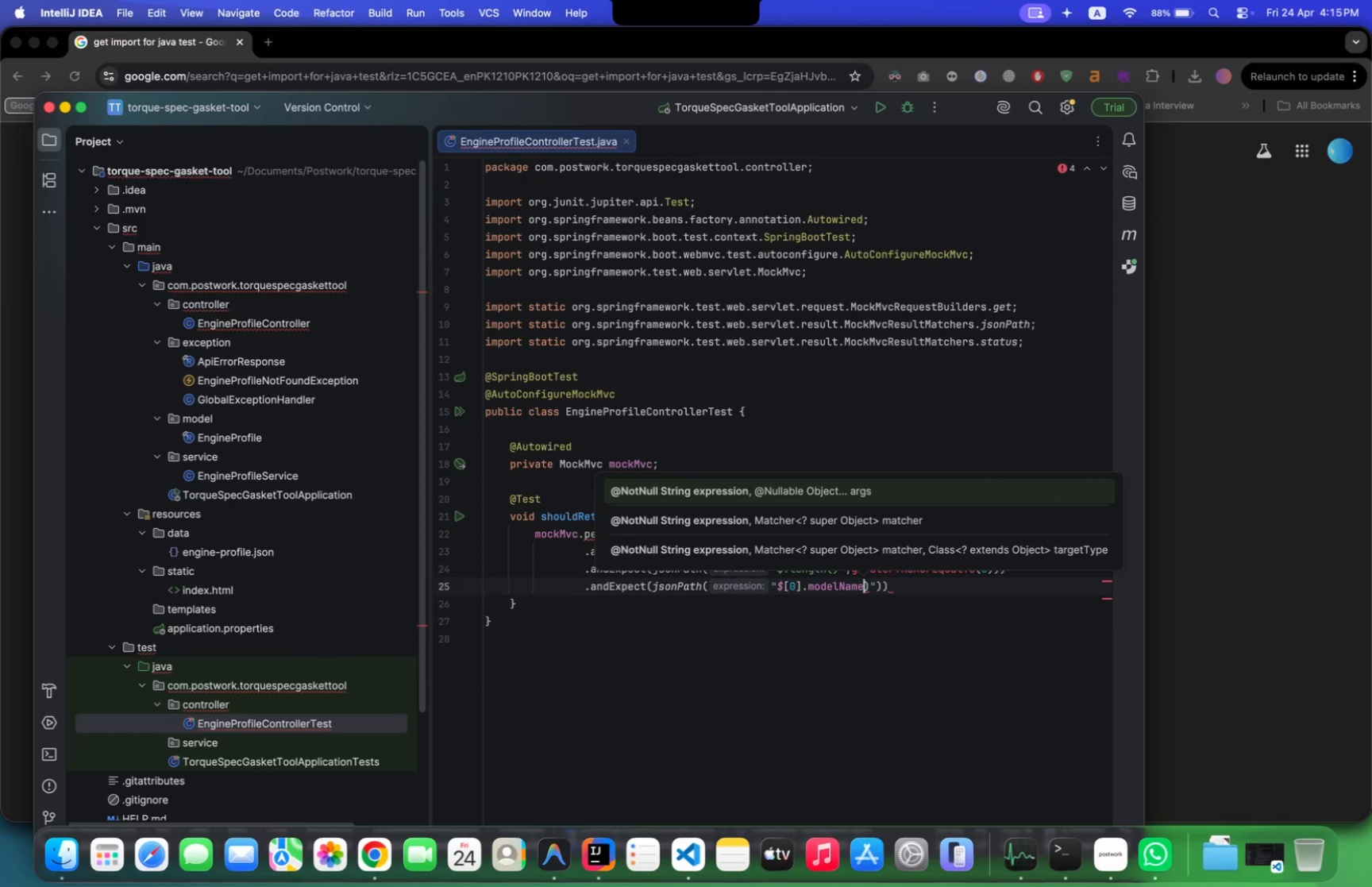 
key(Shift+Quote)
 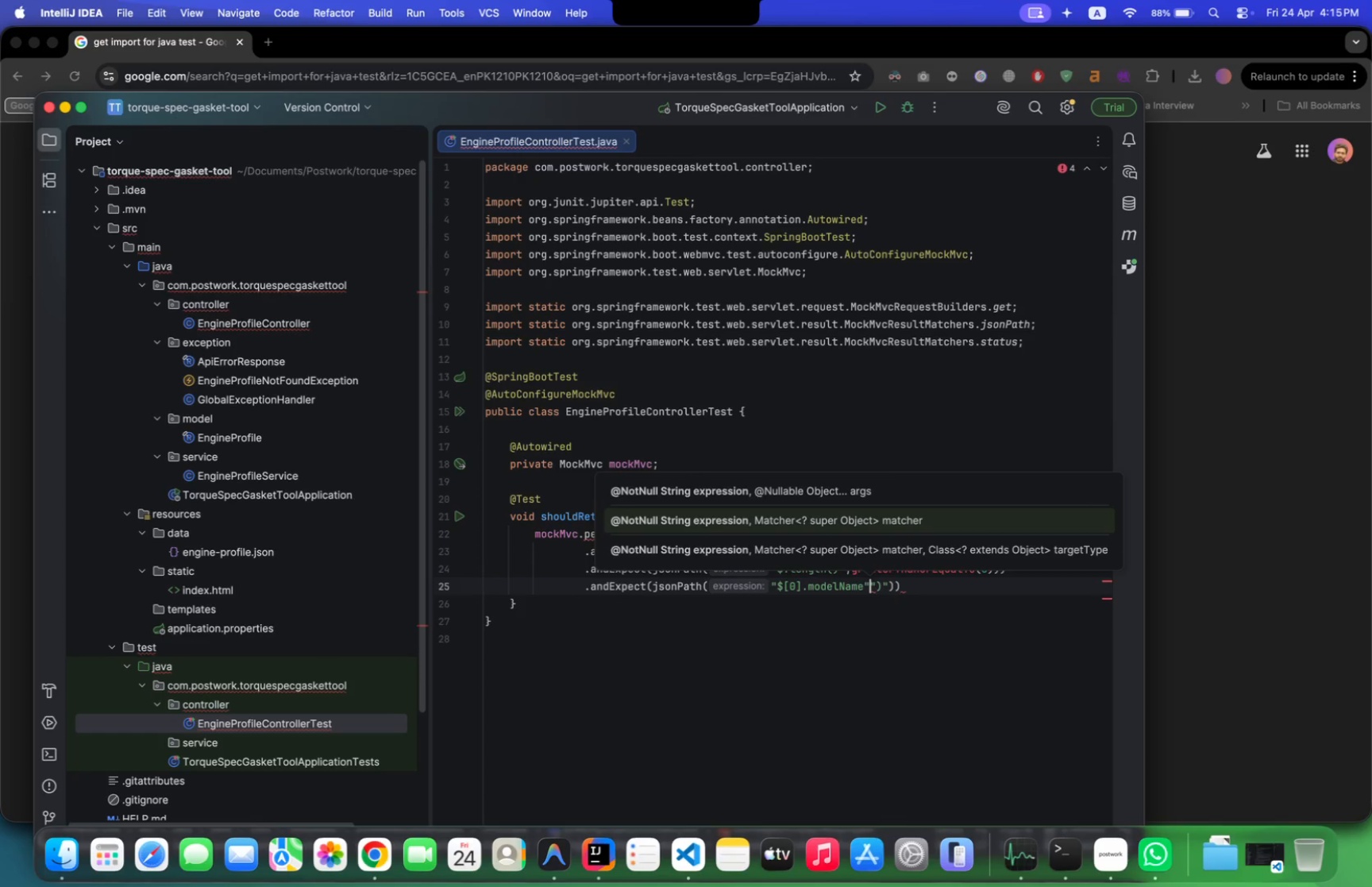 
key(ArrowRight)
 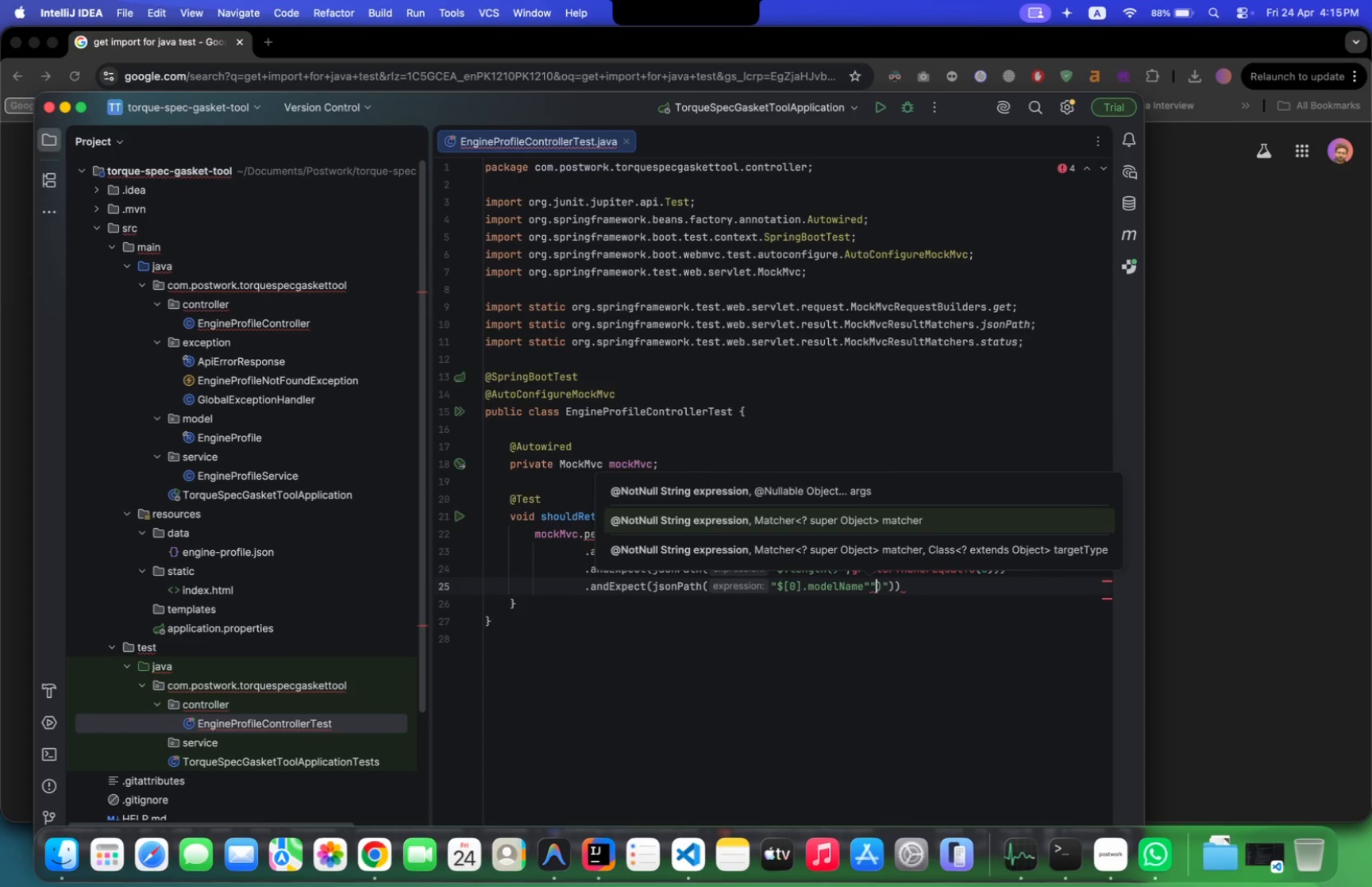 
key(ArrowRight)
 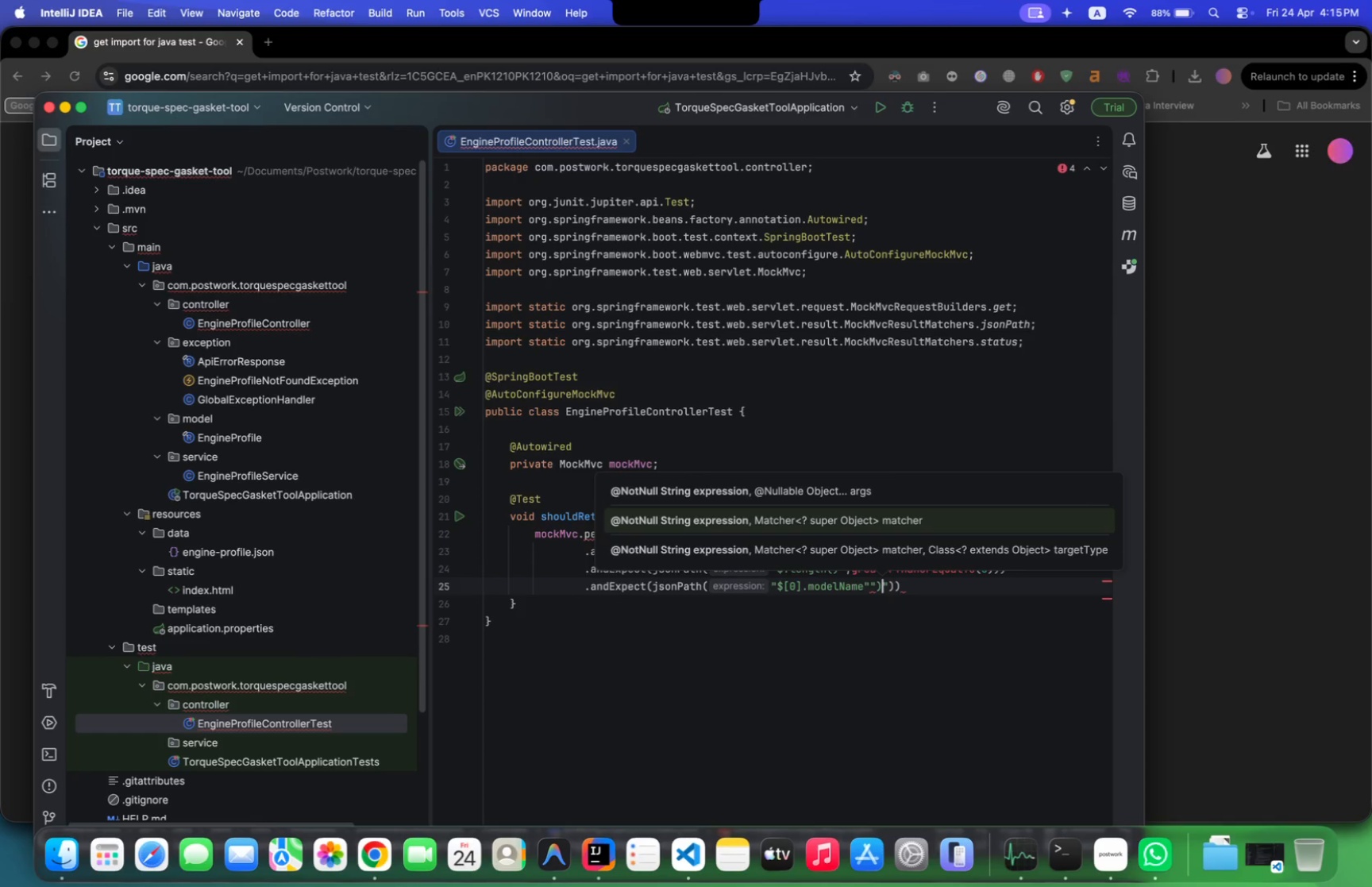 
key(Backspace)
 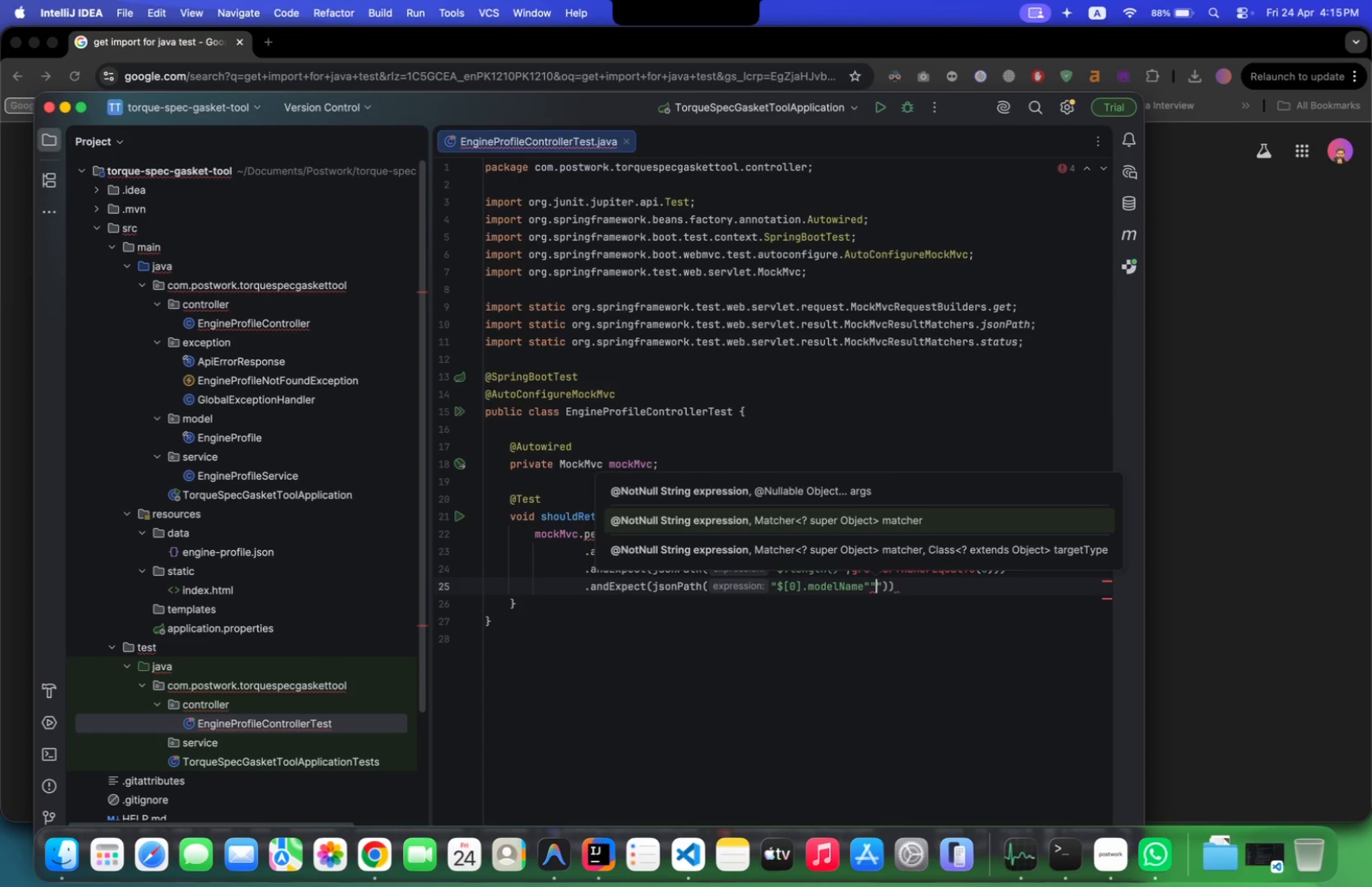 
key(Backspace)
 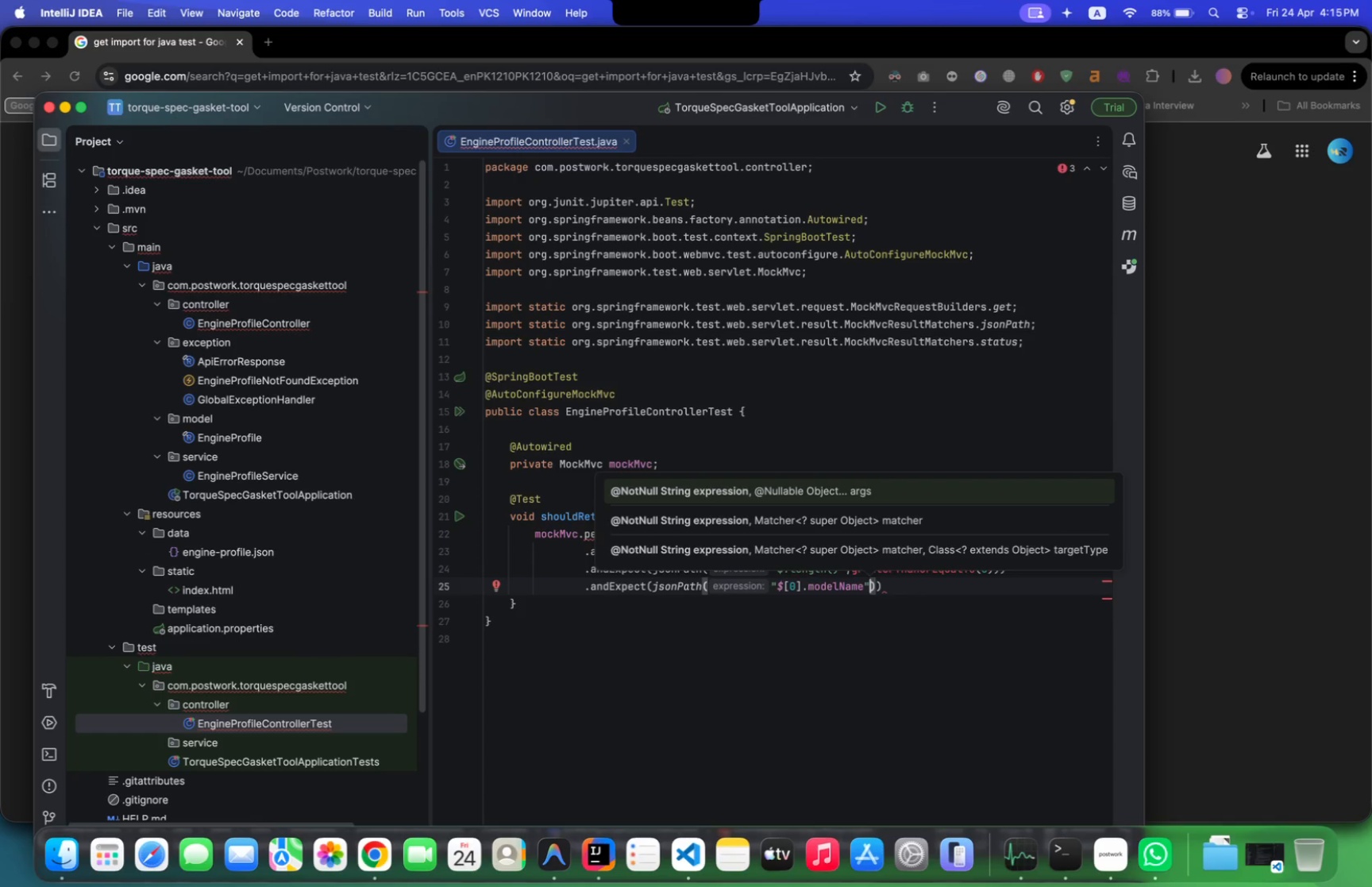 
key(ArrowRight)
 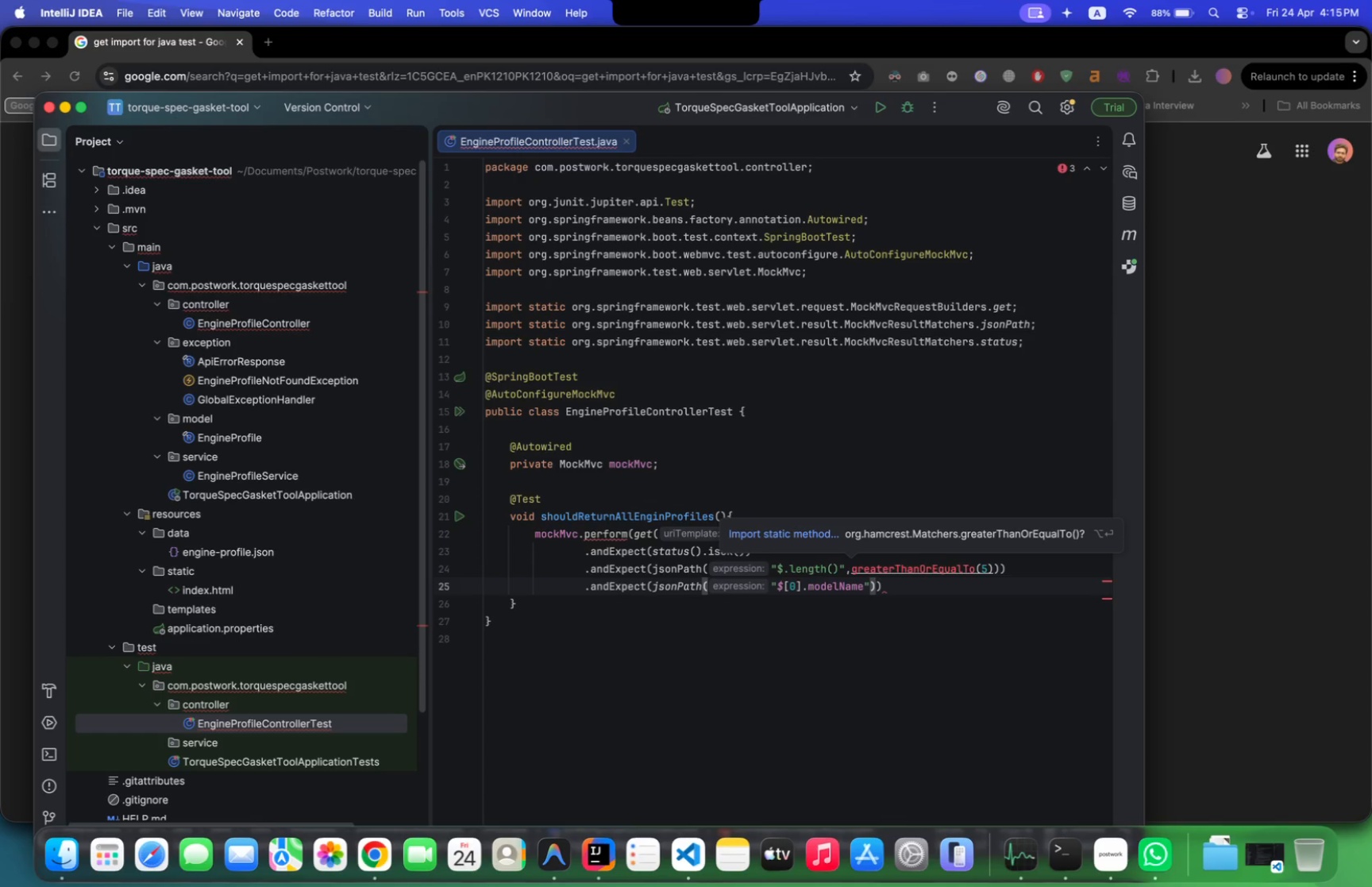 
type(.ex)
 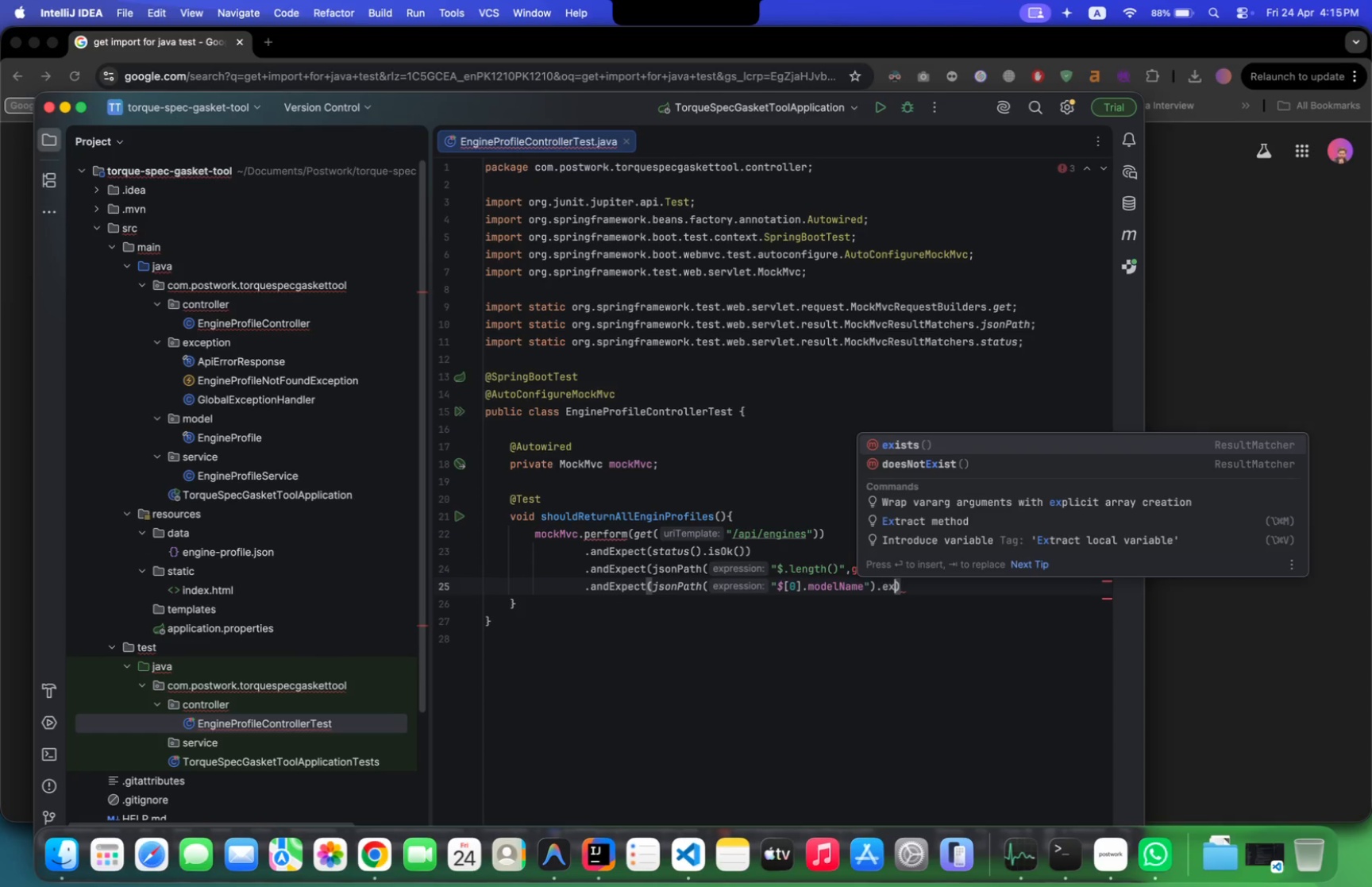 
key(Enter)
 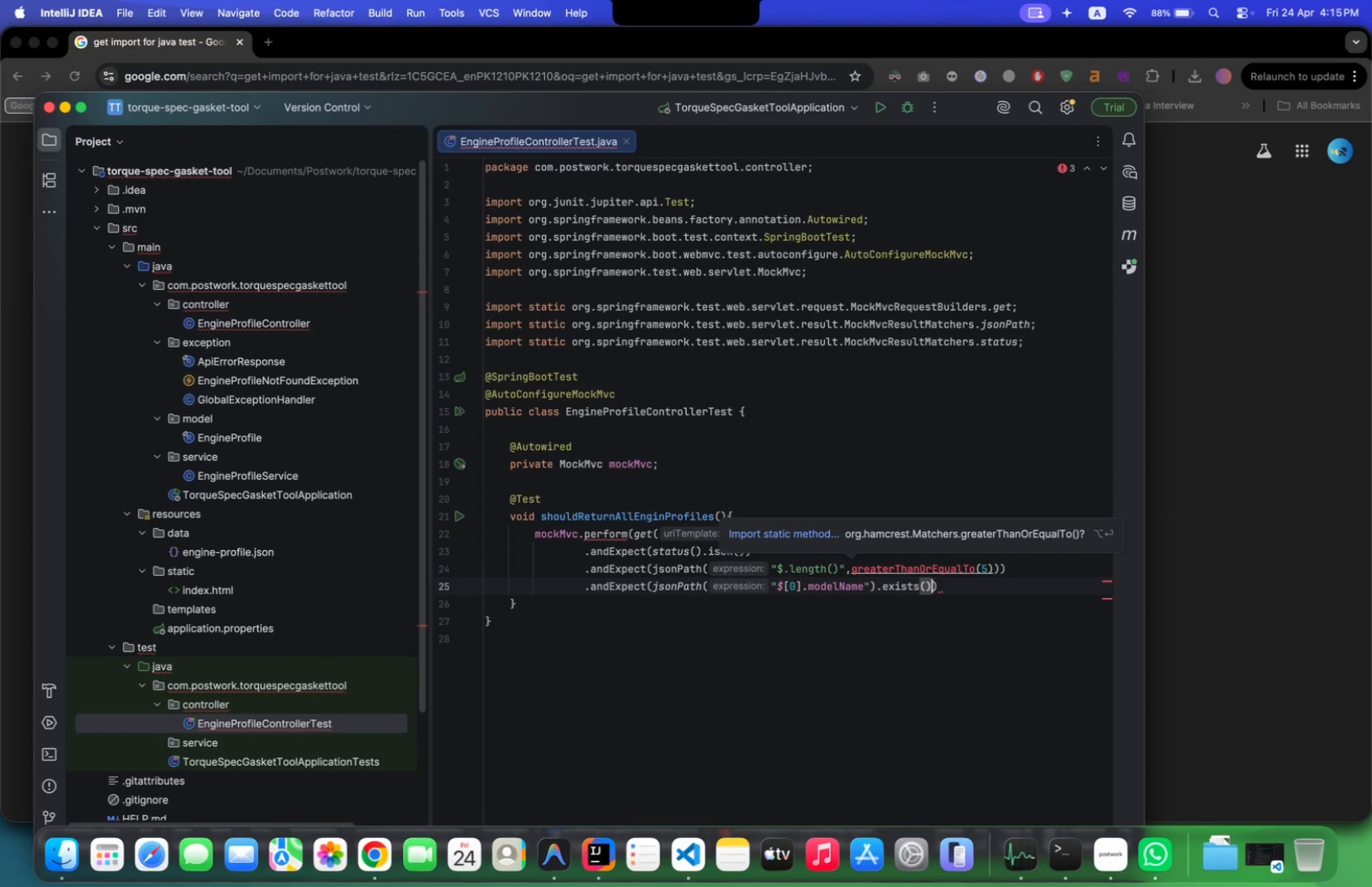 
key(ArrowRight)
 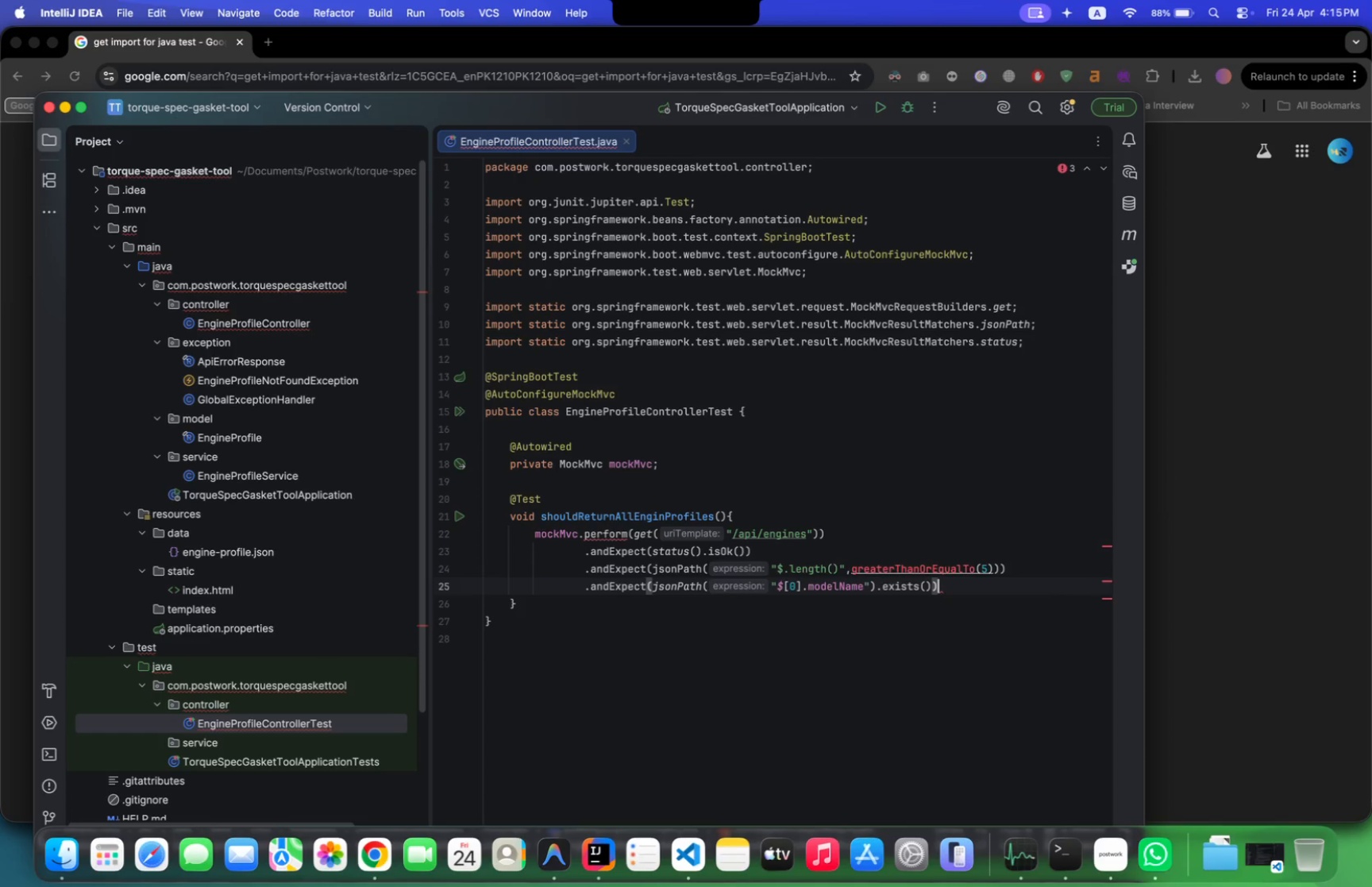 
key(Semicolon)
 